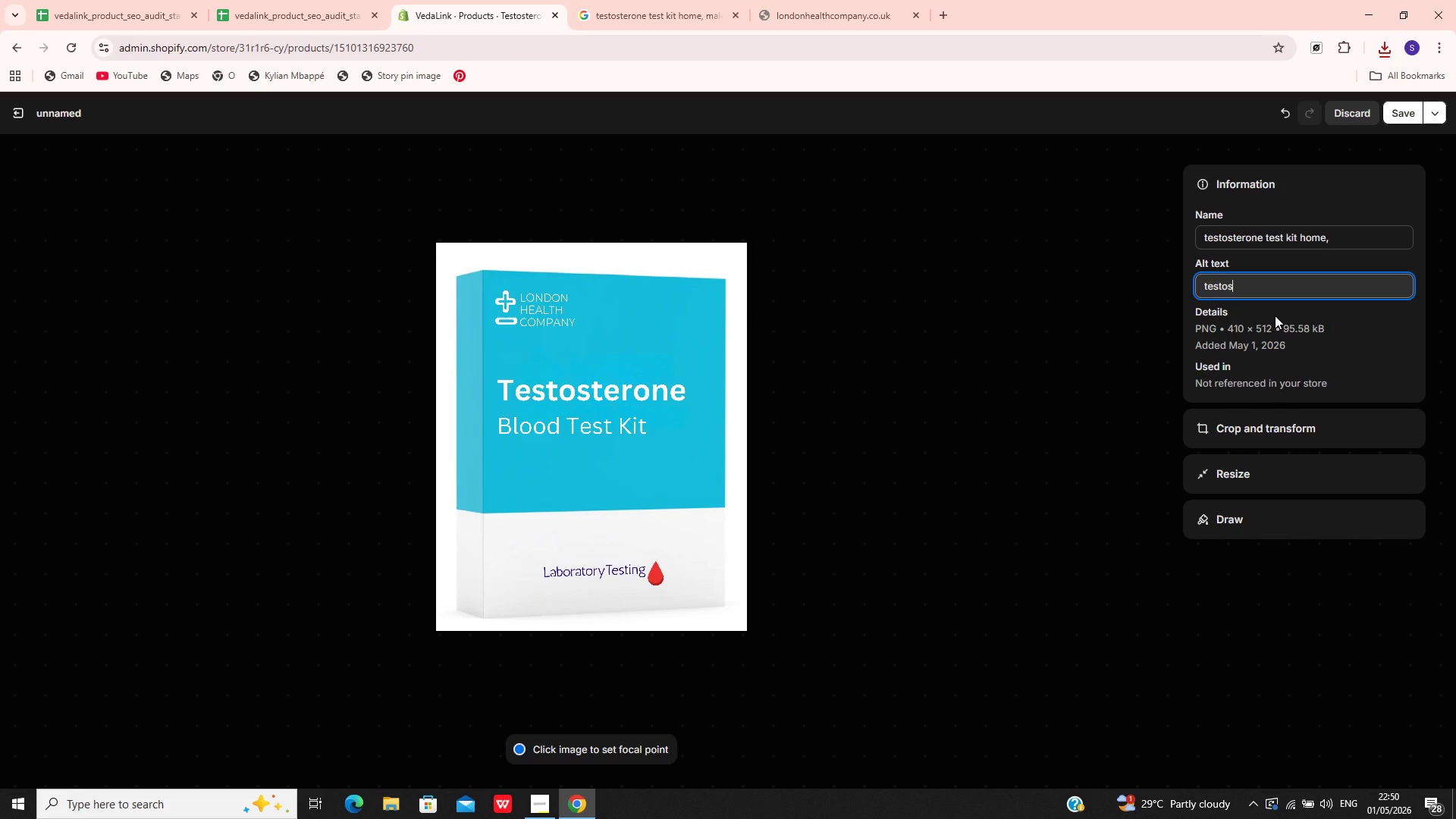 
key(Control+S)
 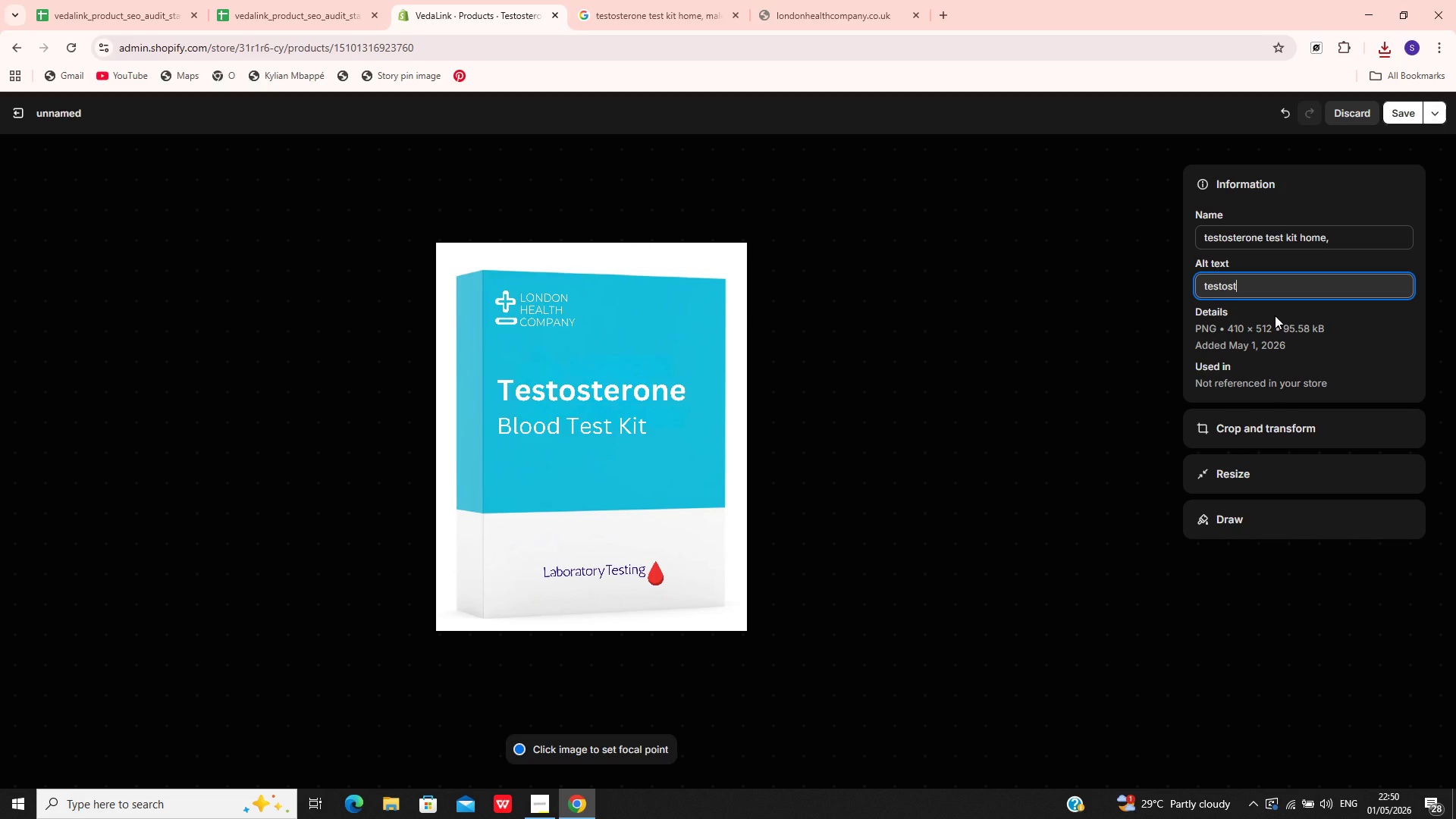 
key(Control+T)
 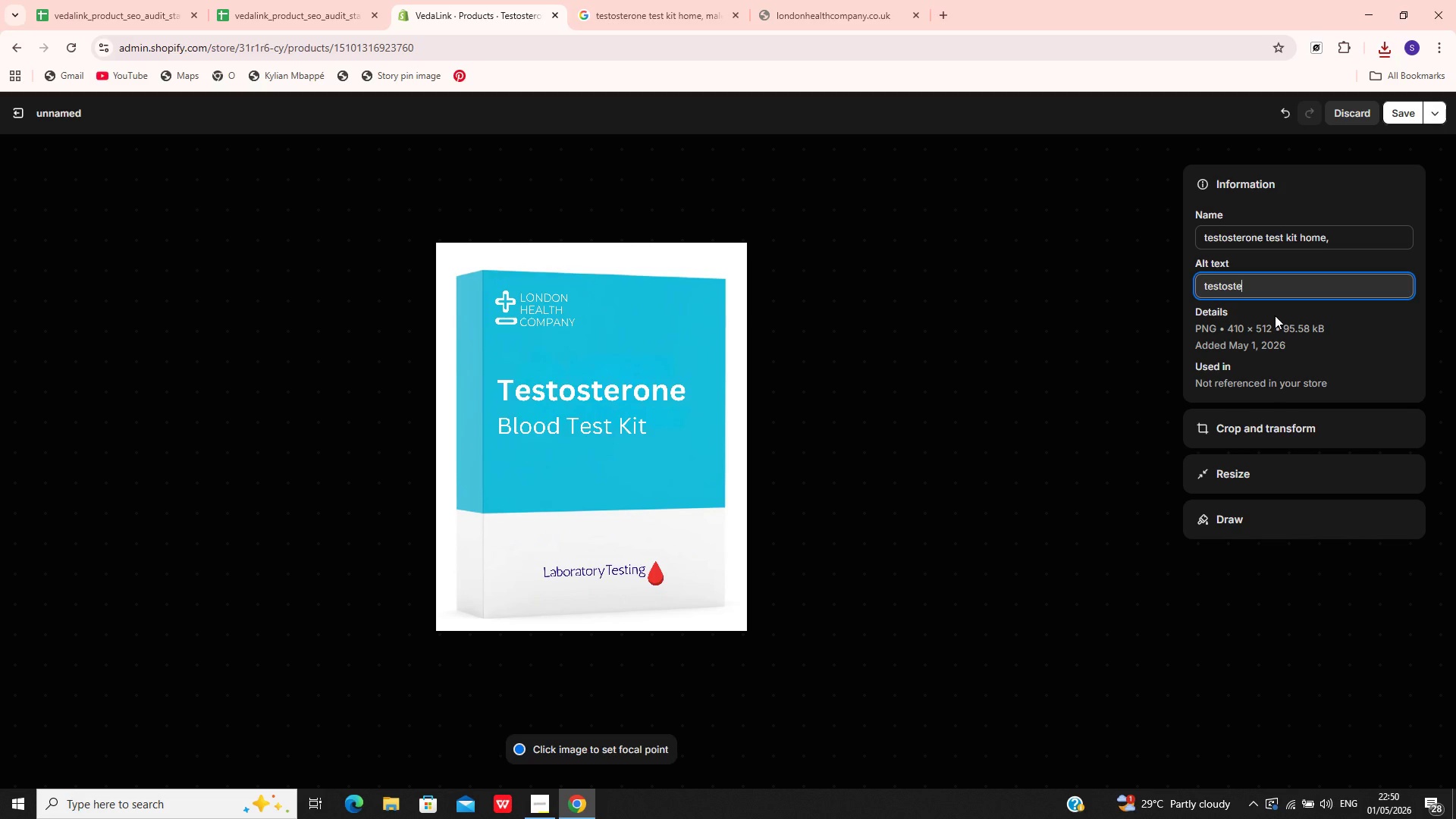 
key(Control+E)
 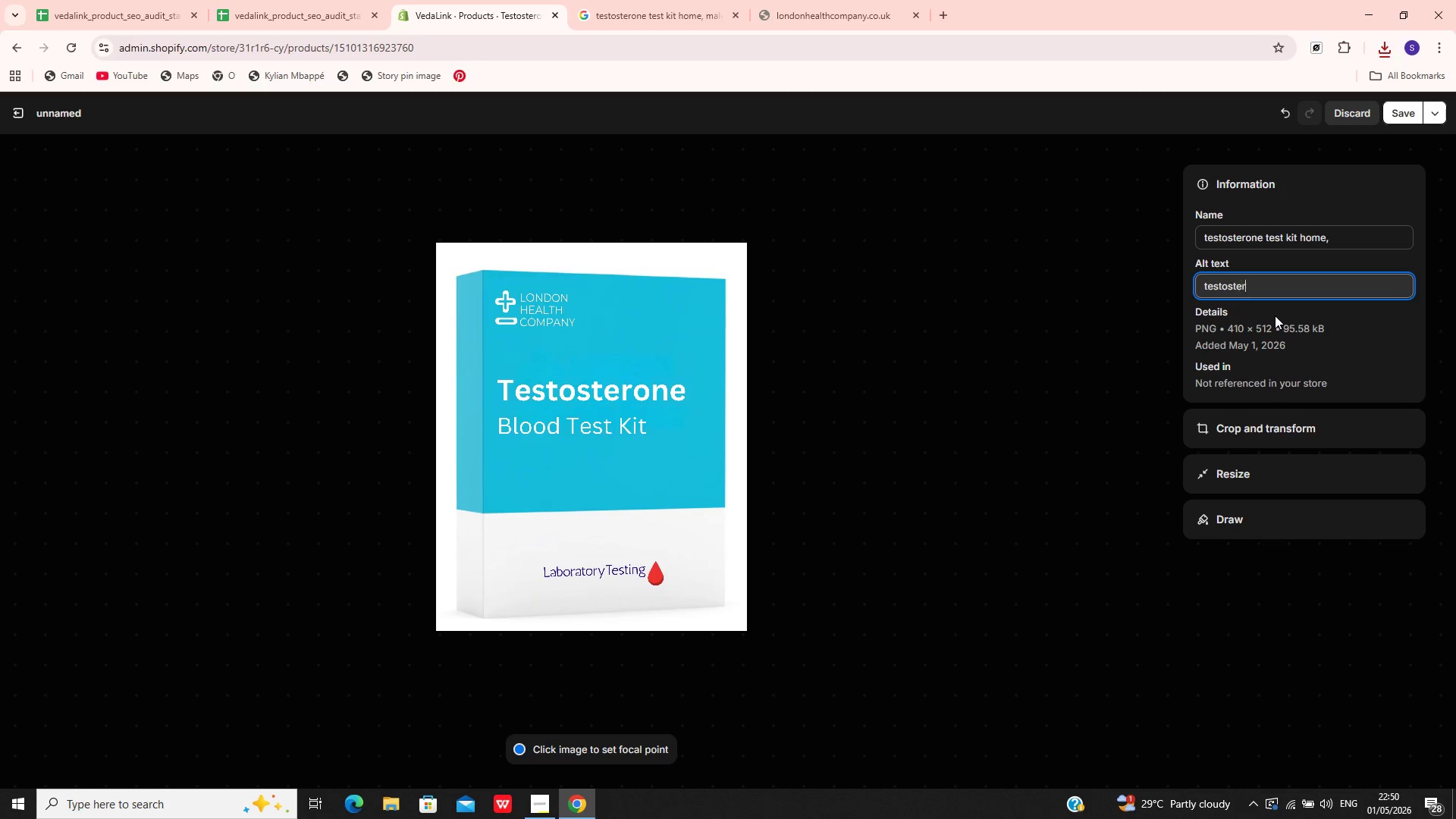 
key(Control+R)
 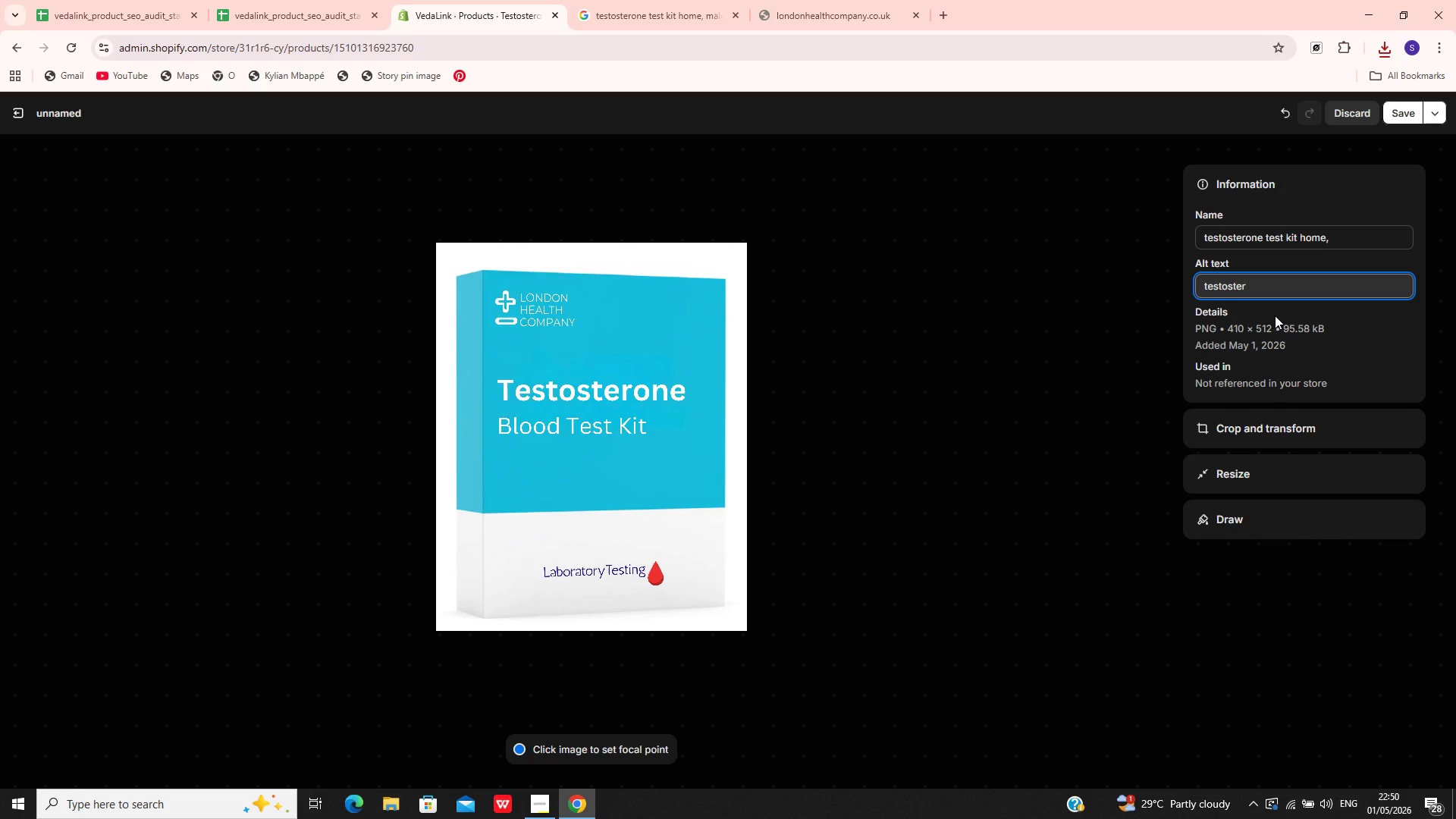 
key(Control+O)
 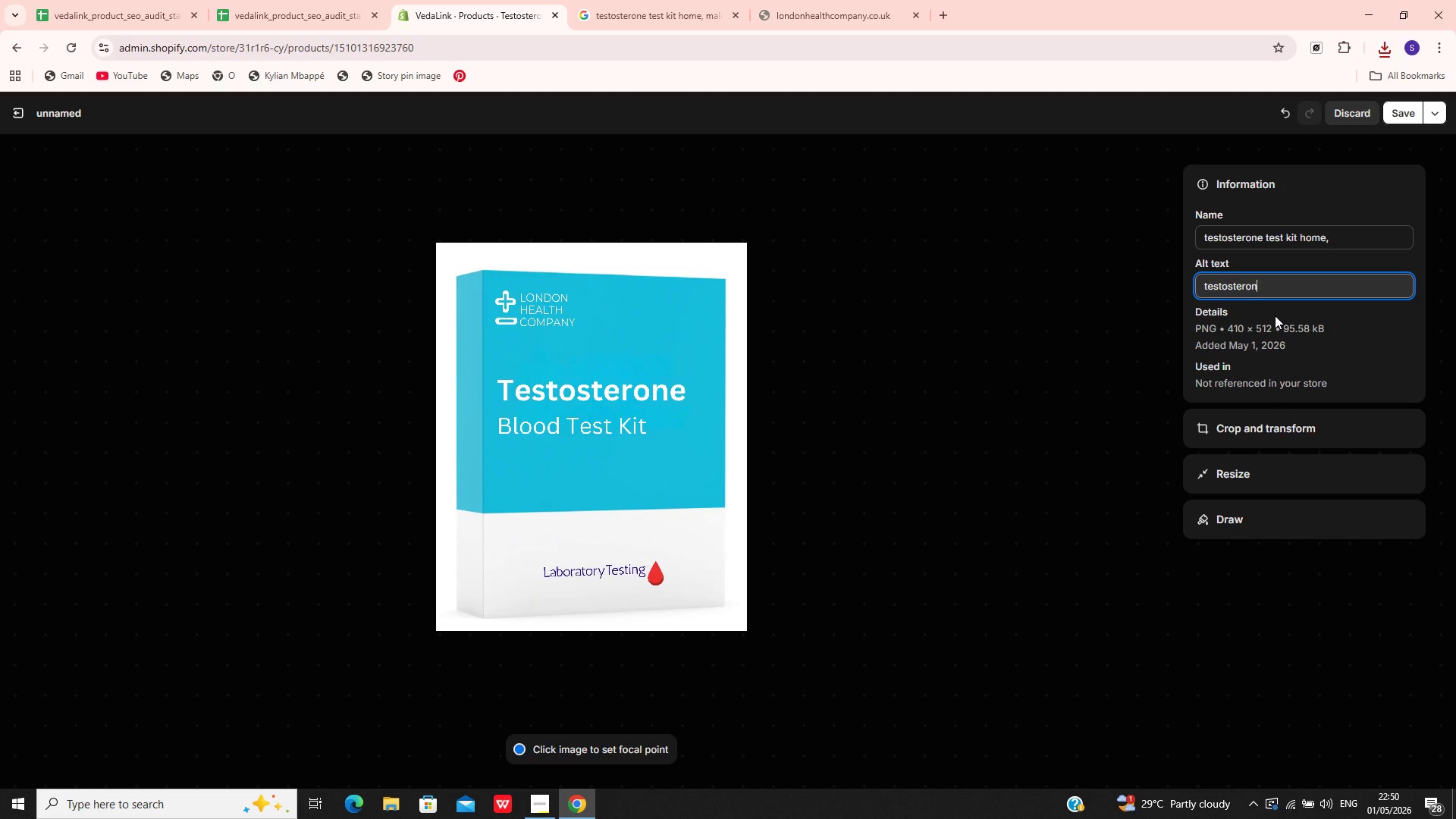 
key(Control+N)
 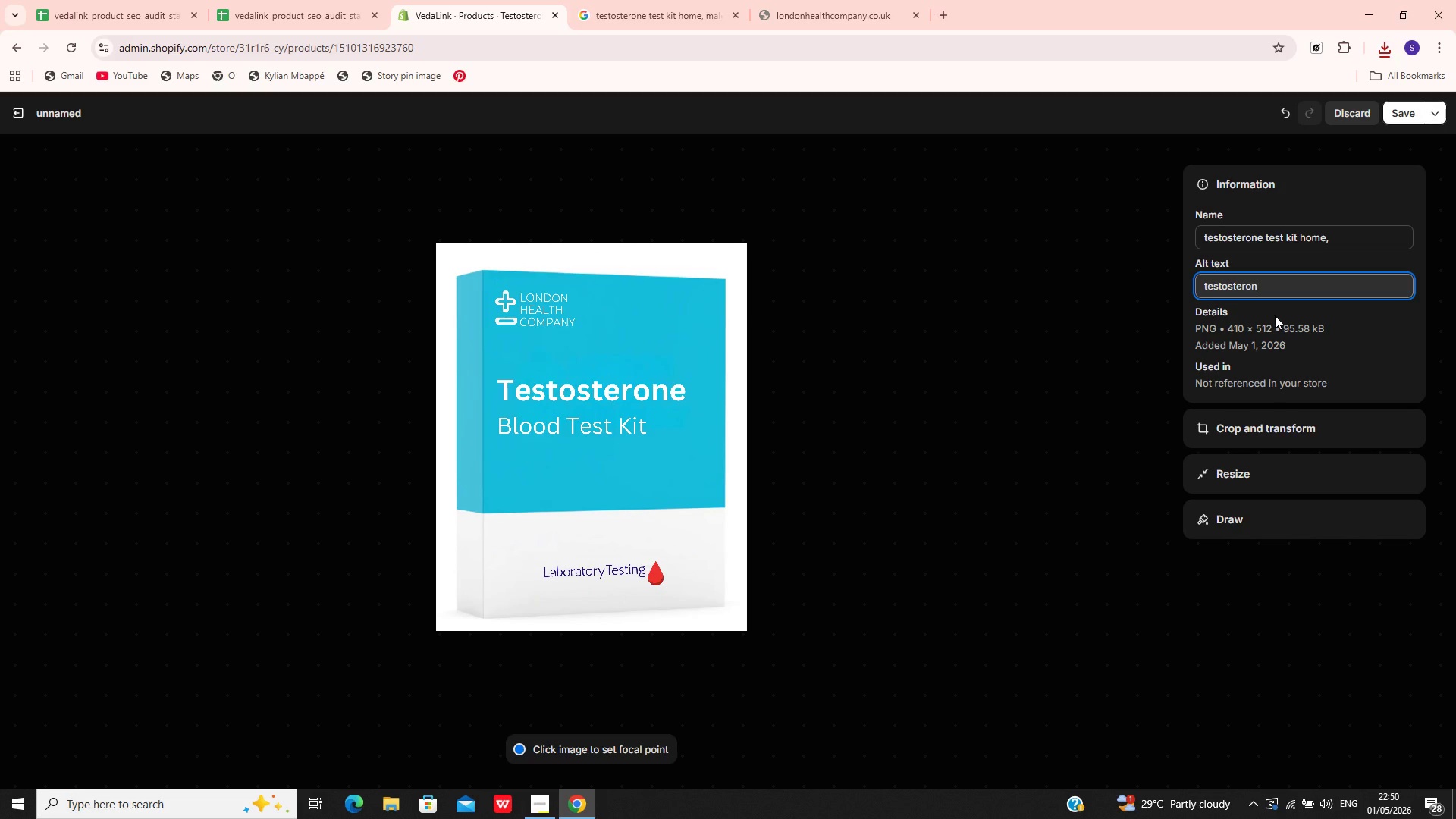 
key(Control+E)
 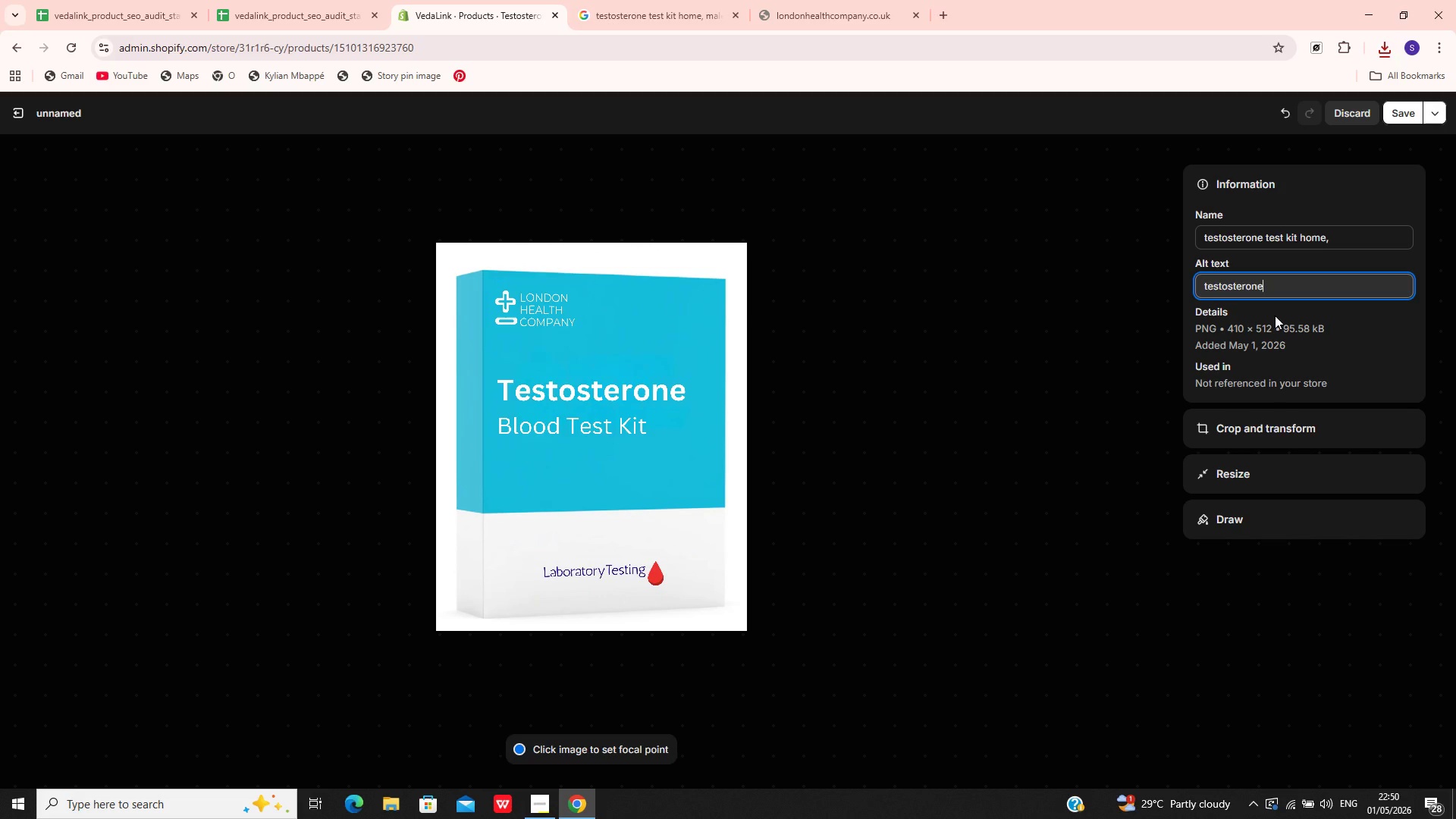 
wait(8.48)
 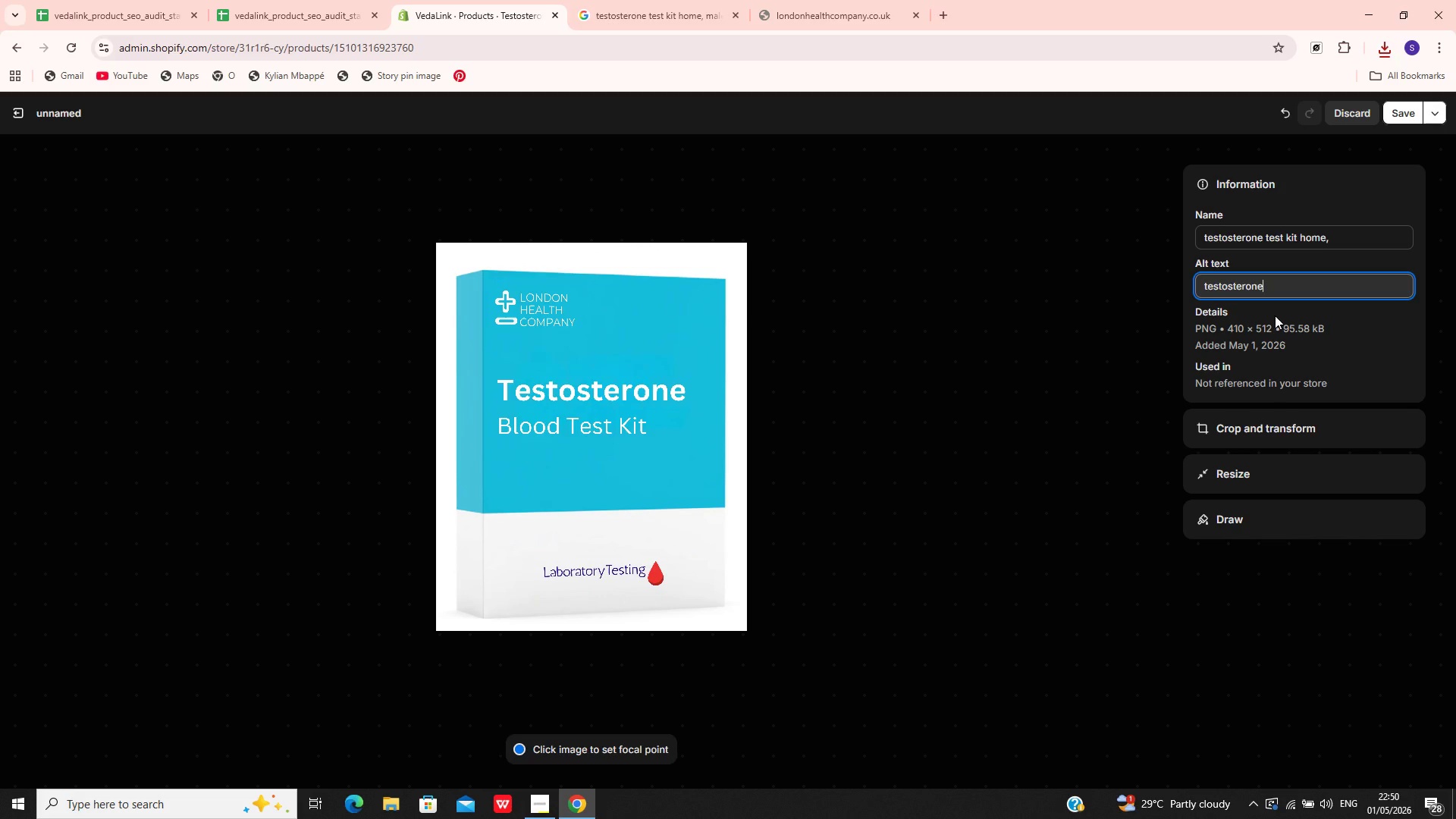 
key(Control+Space)
 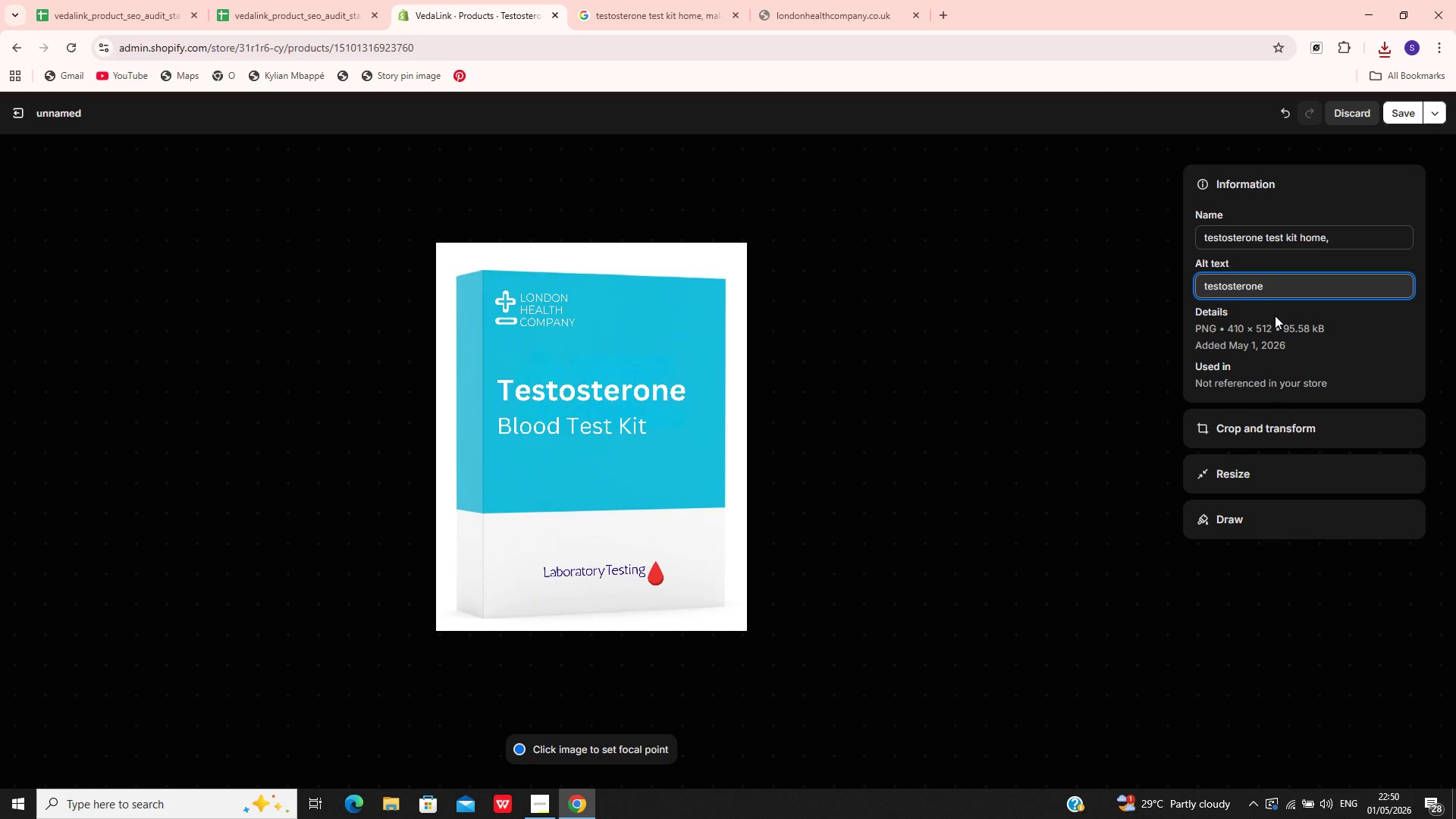 
key(Control+H)
 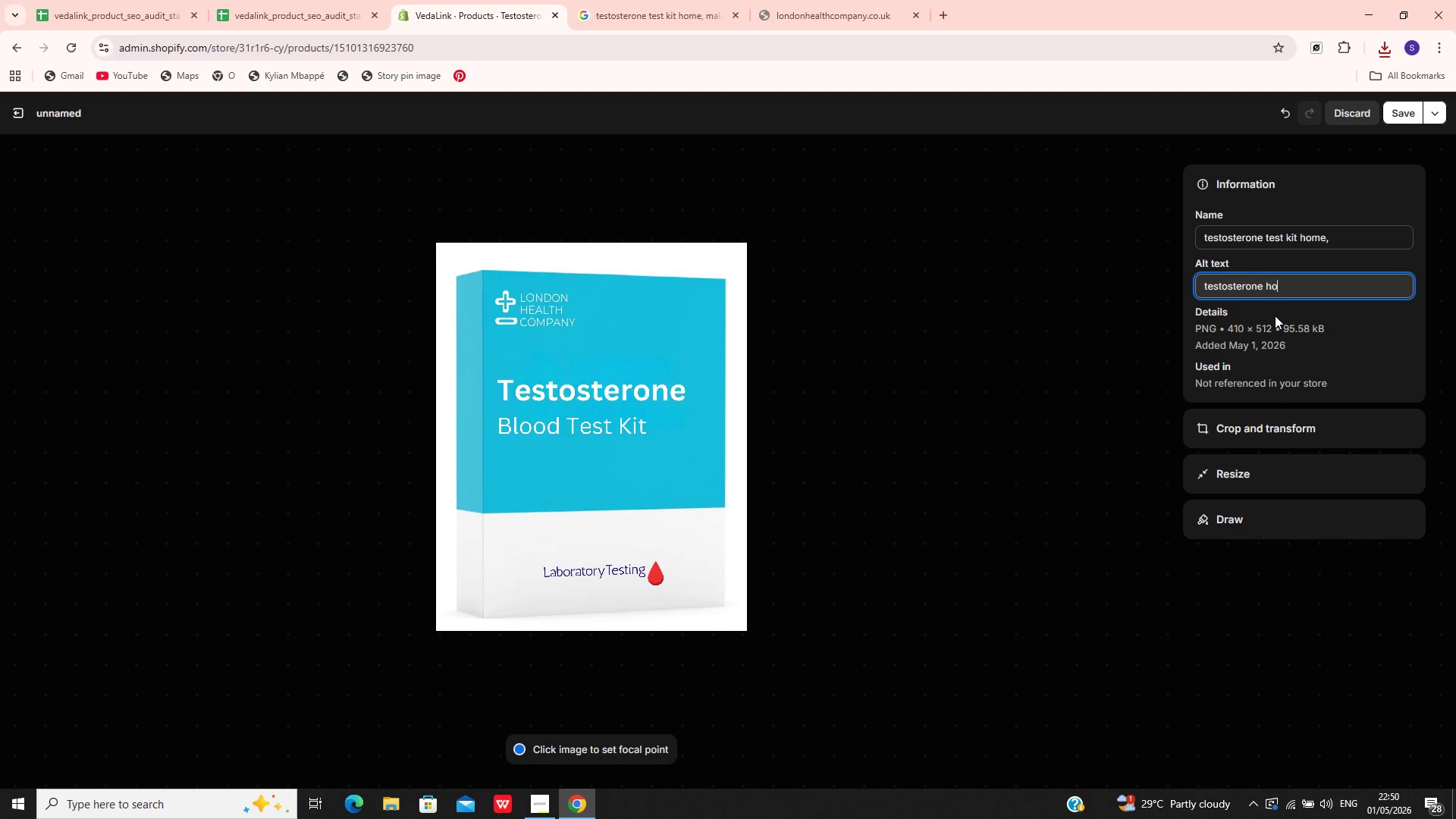 
key(Control+O)
 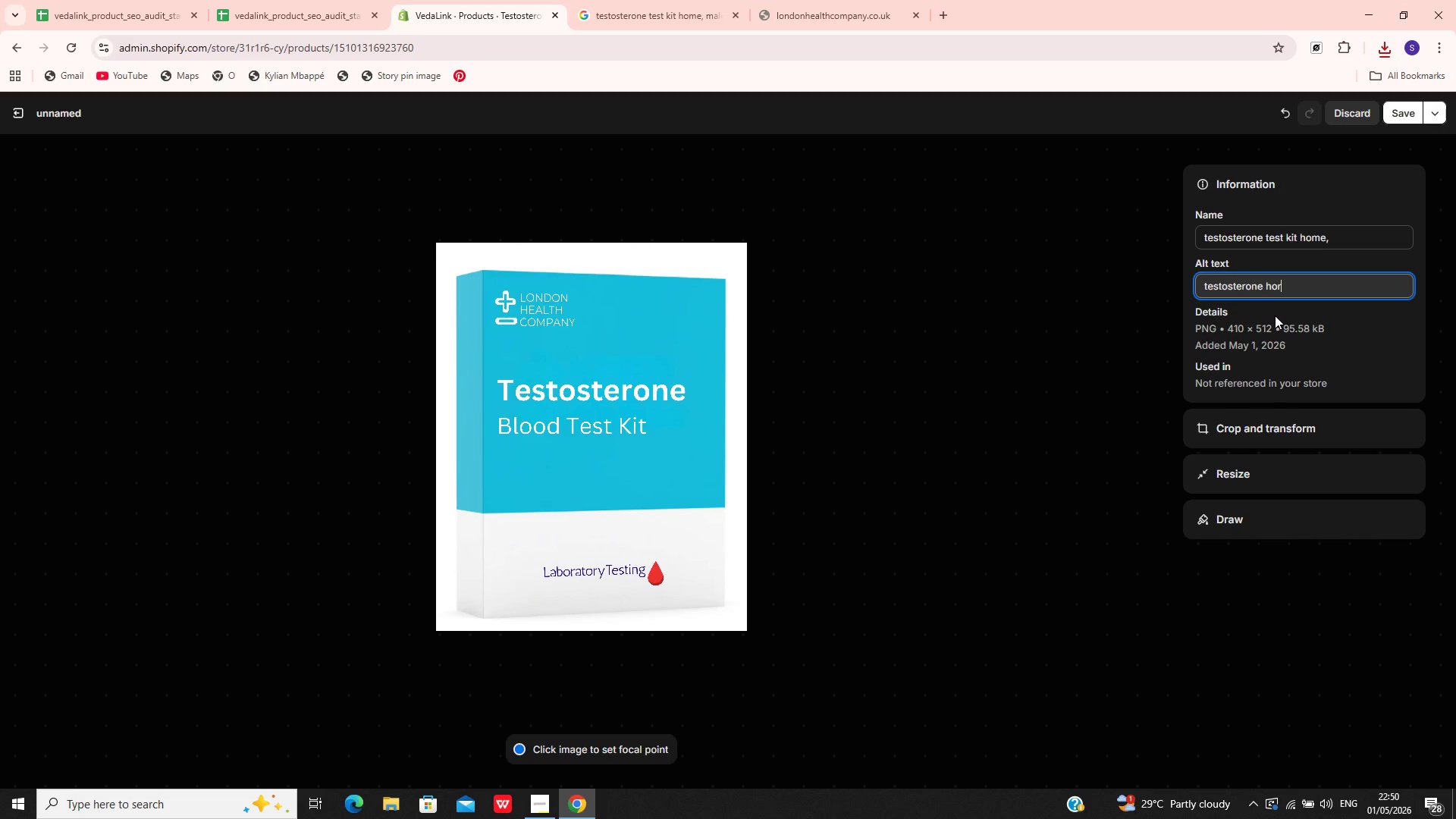 
key(Control+R)
 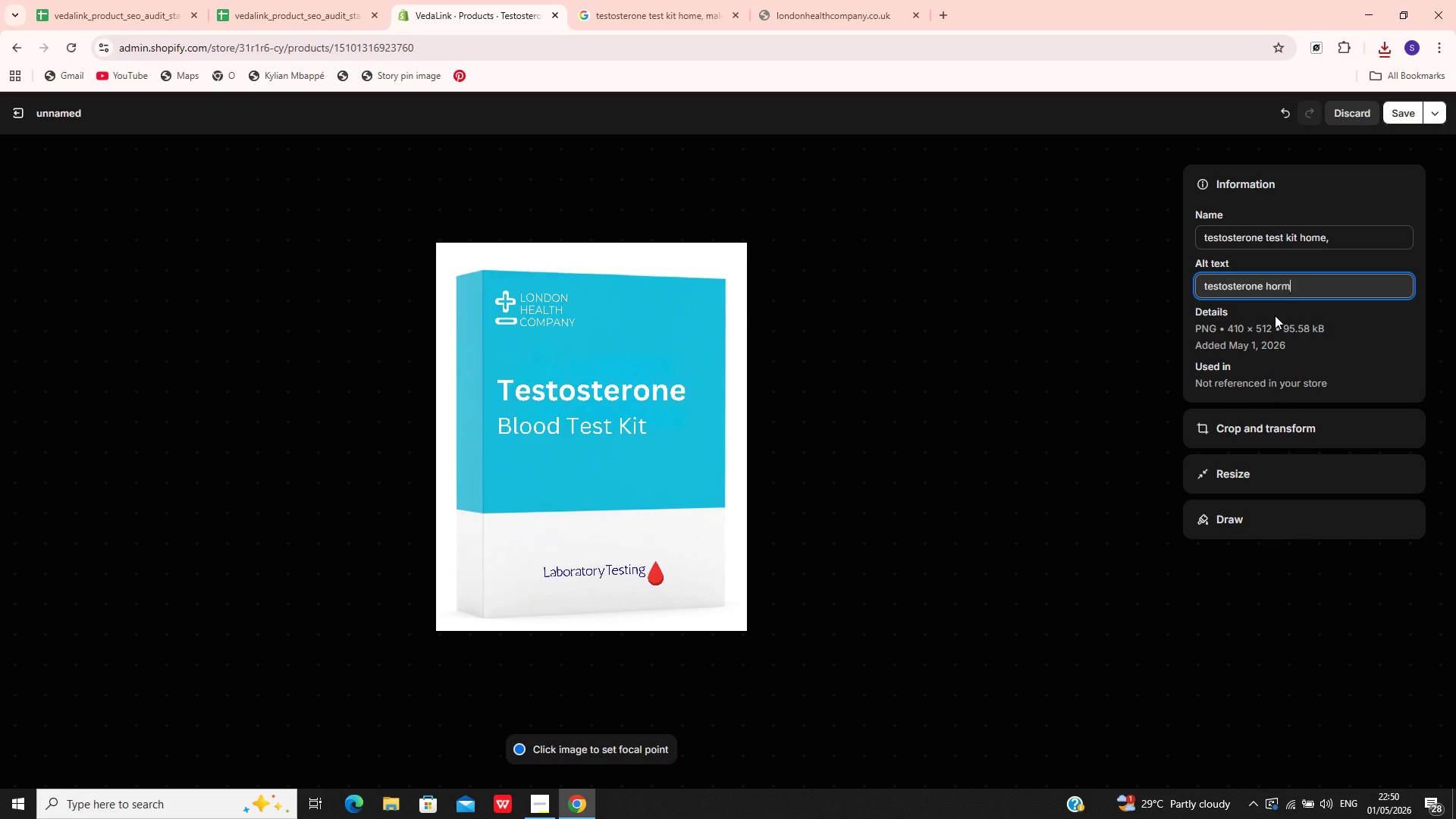 
key(Control+M)
 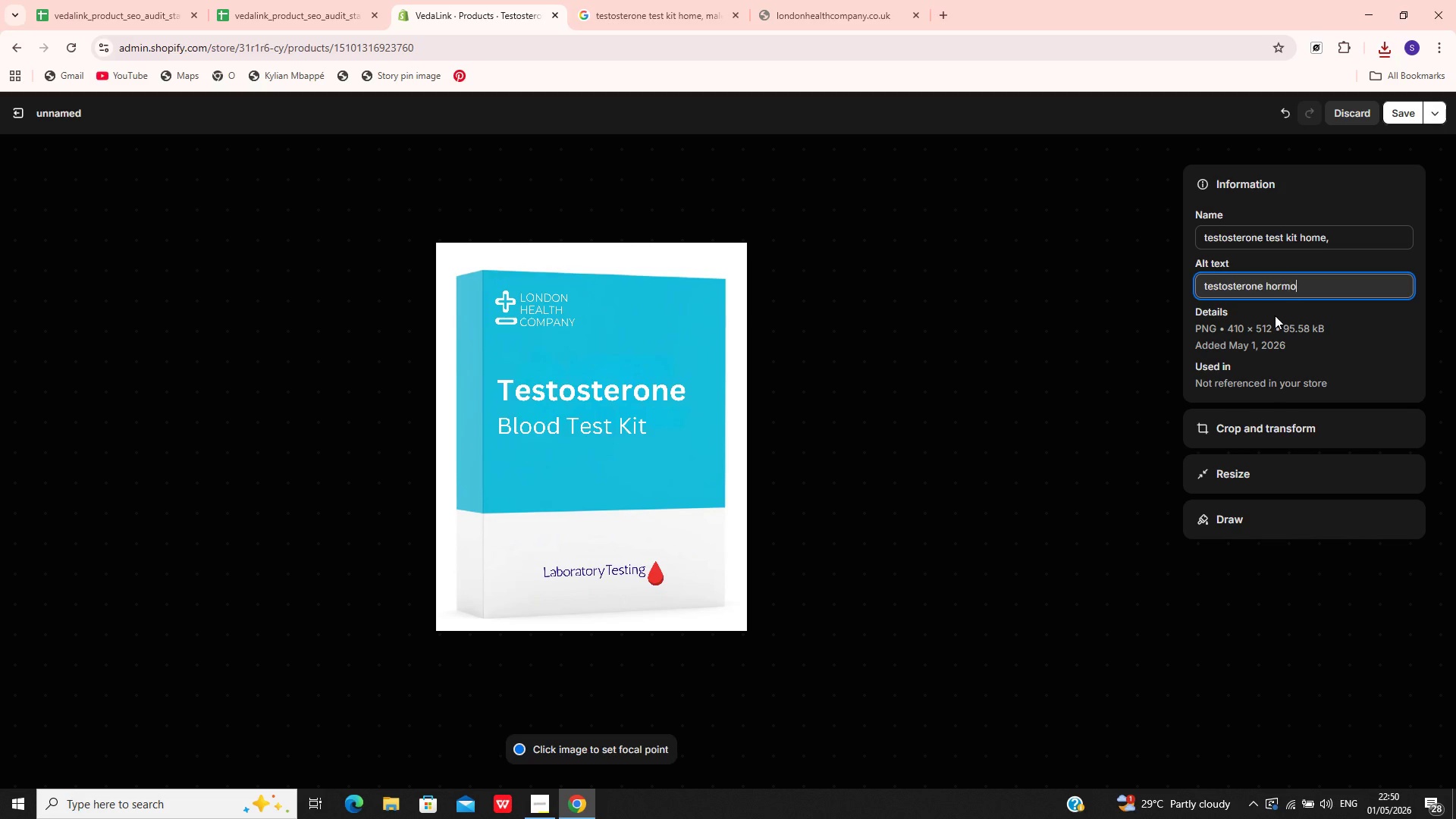 
type(one)
 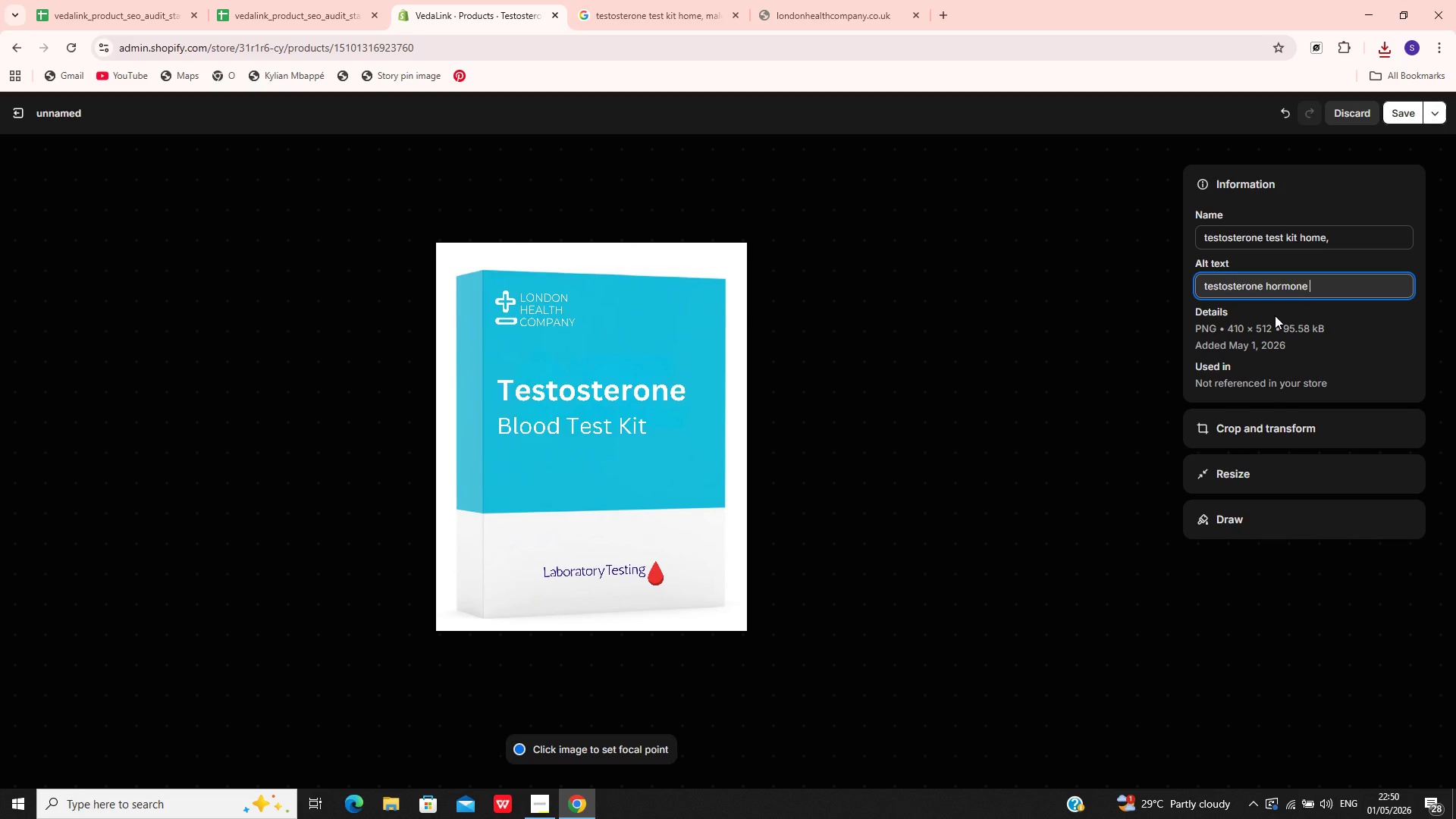 
hold_key(key=Space, duration=3.84)
 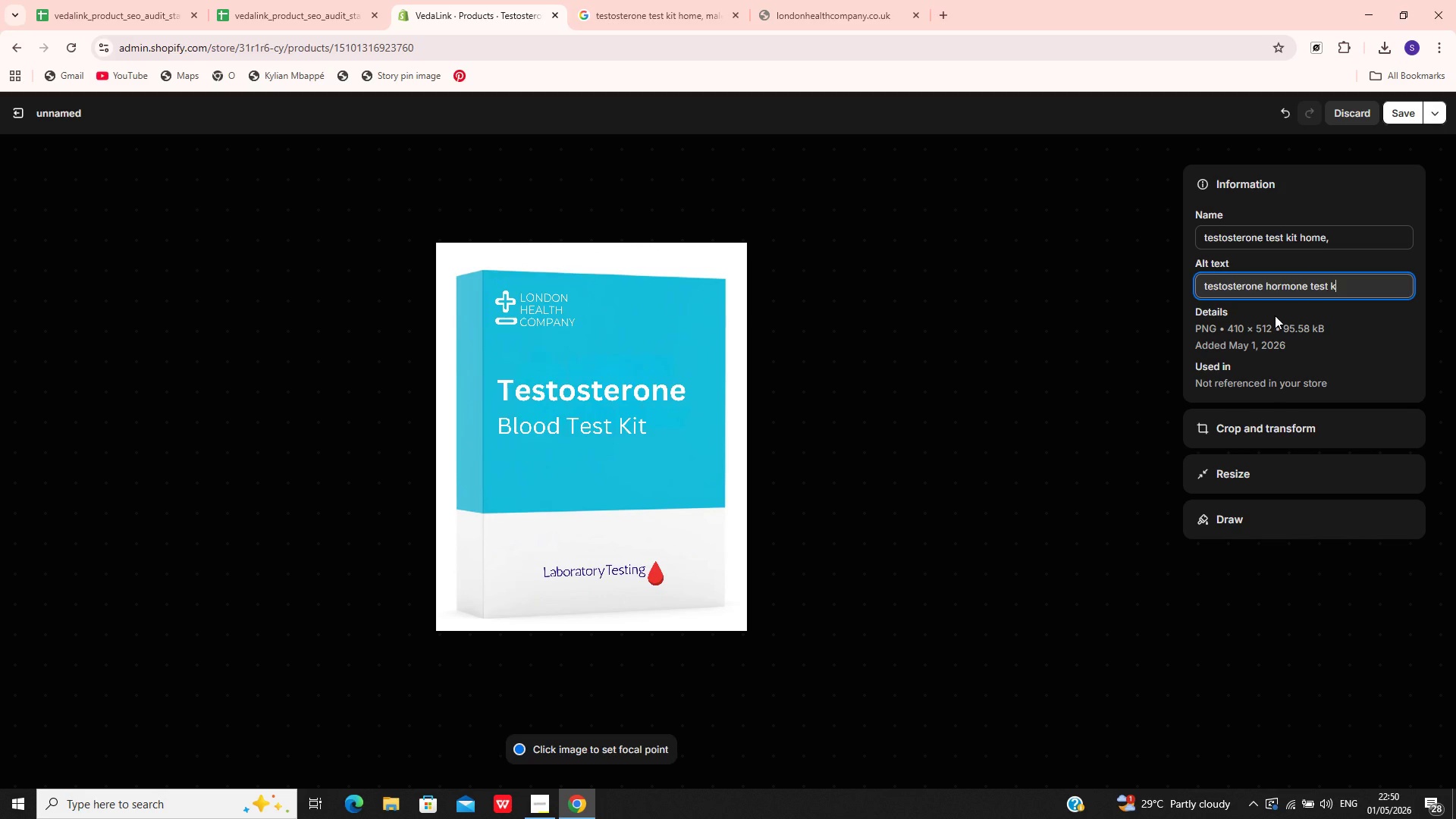 
type(testkit for measi)
key(Backspace)
type(uring androgen)
 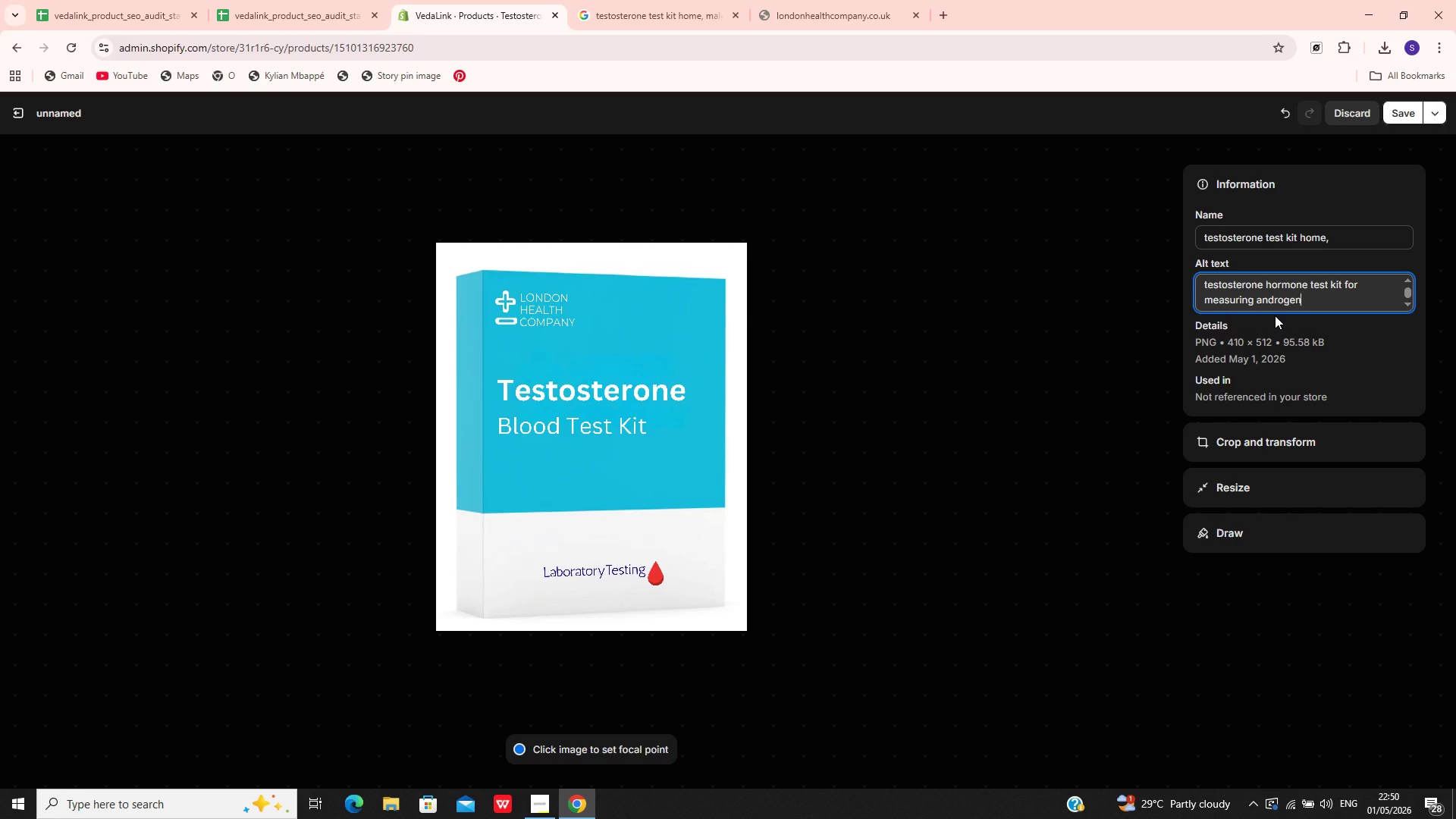 
type( levels and hormonal health)
 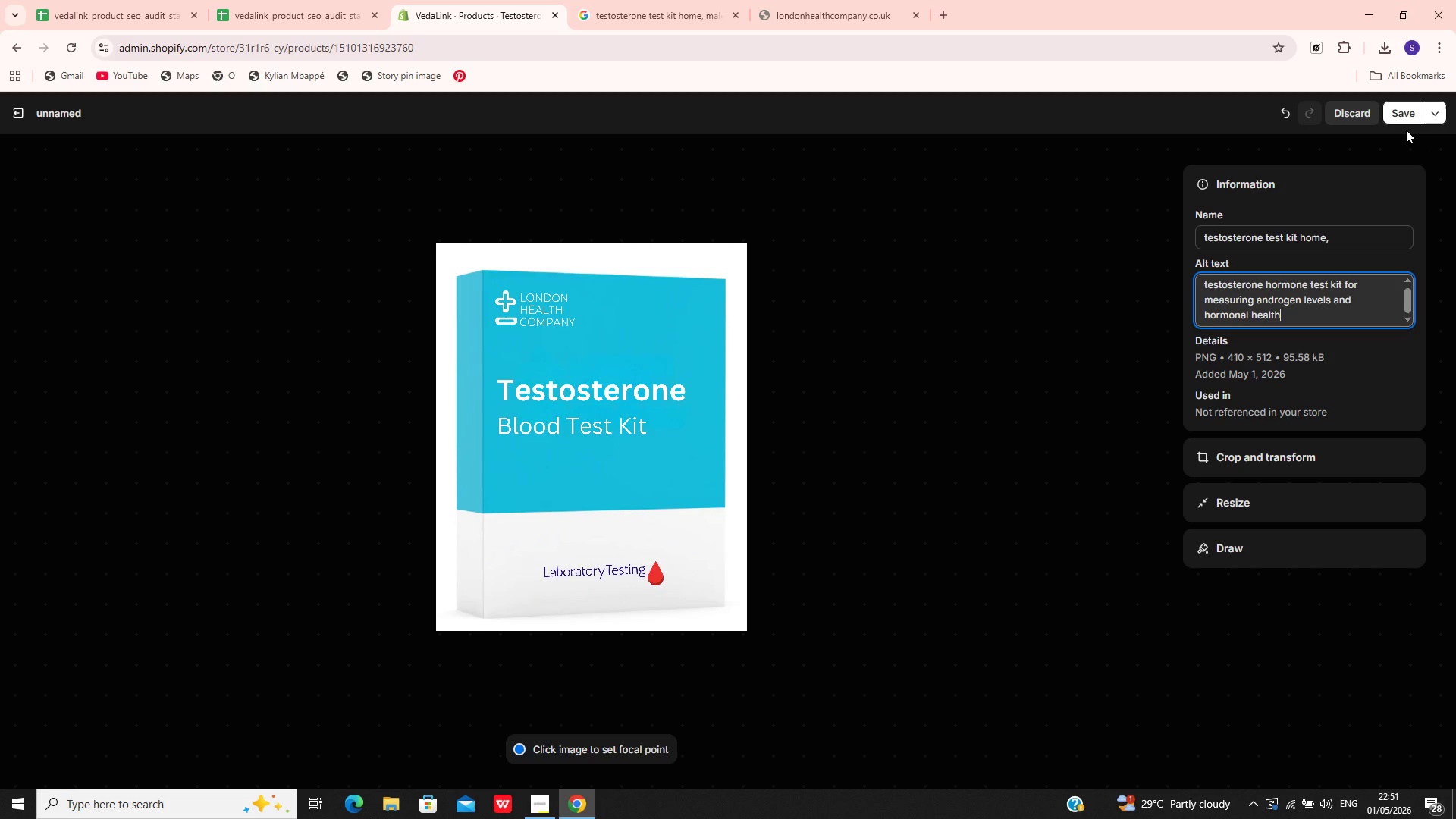 
left_click([1407, 110])
 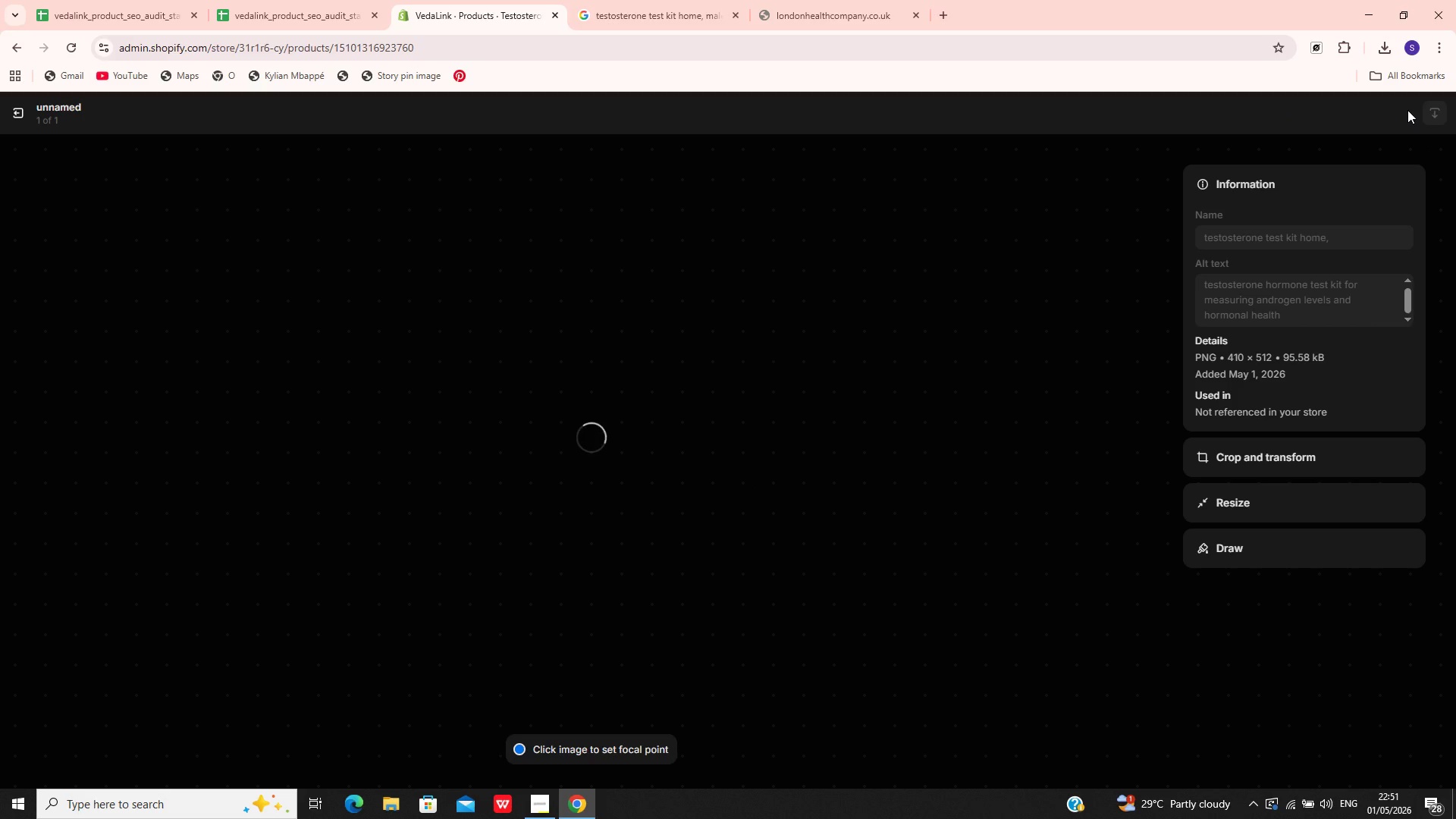 
wait(9.67)
 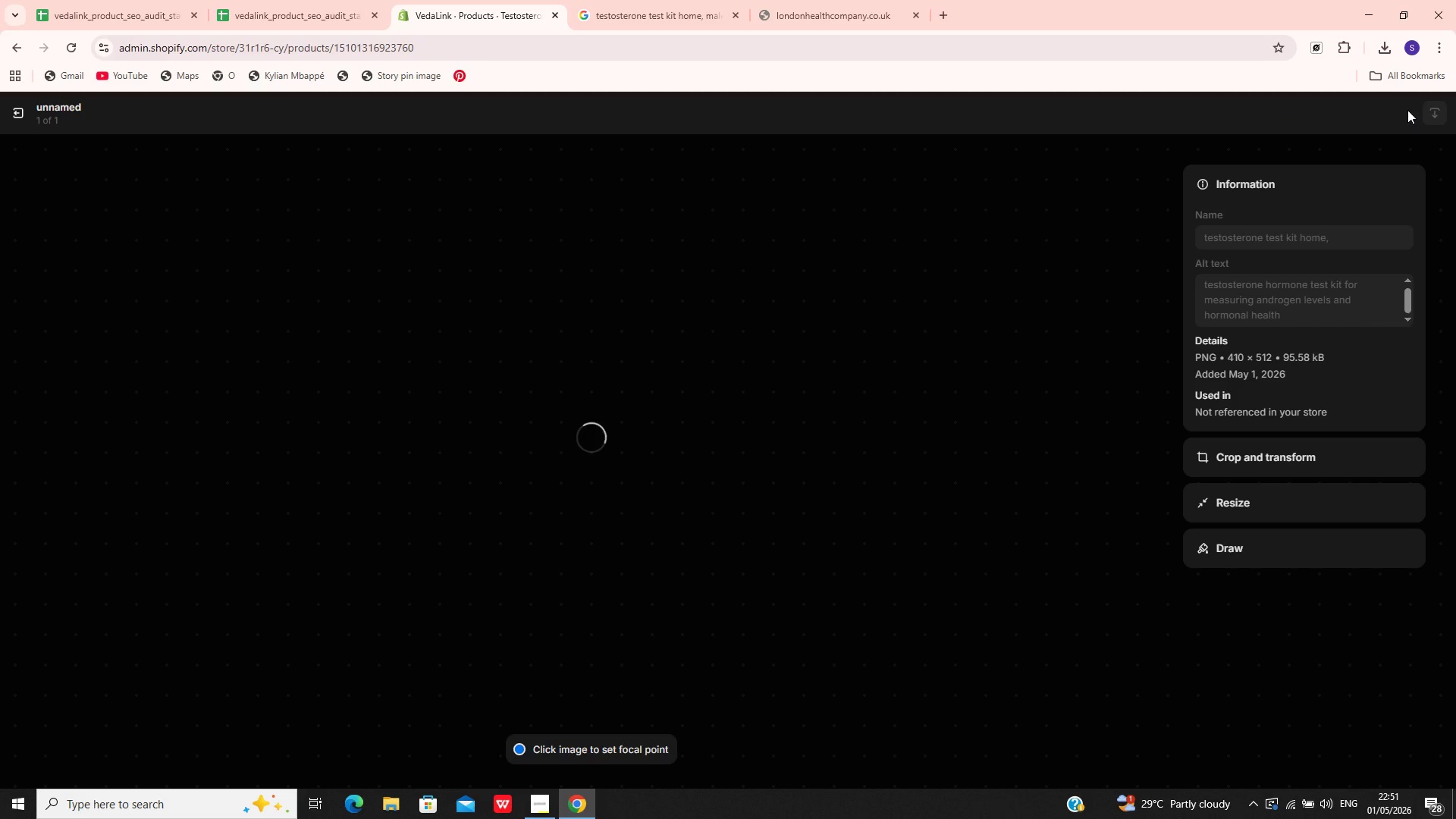 
left_click([17, 120])
 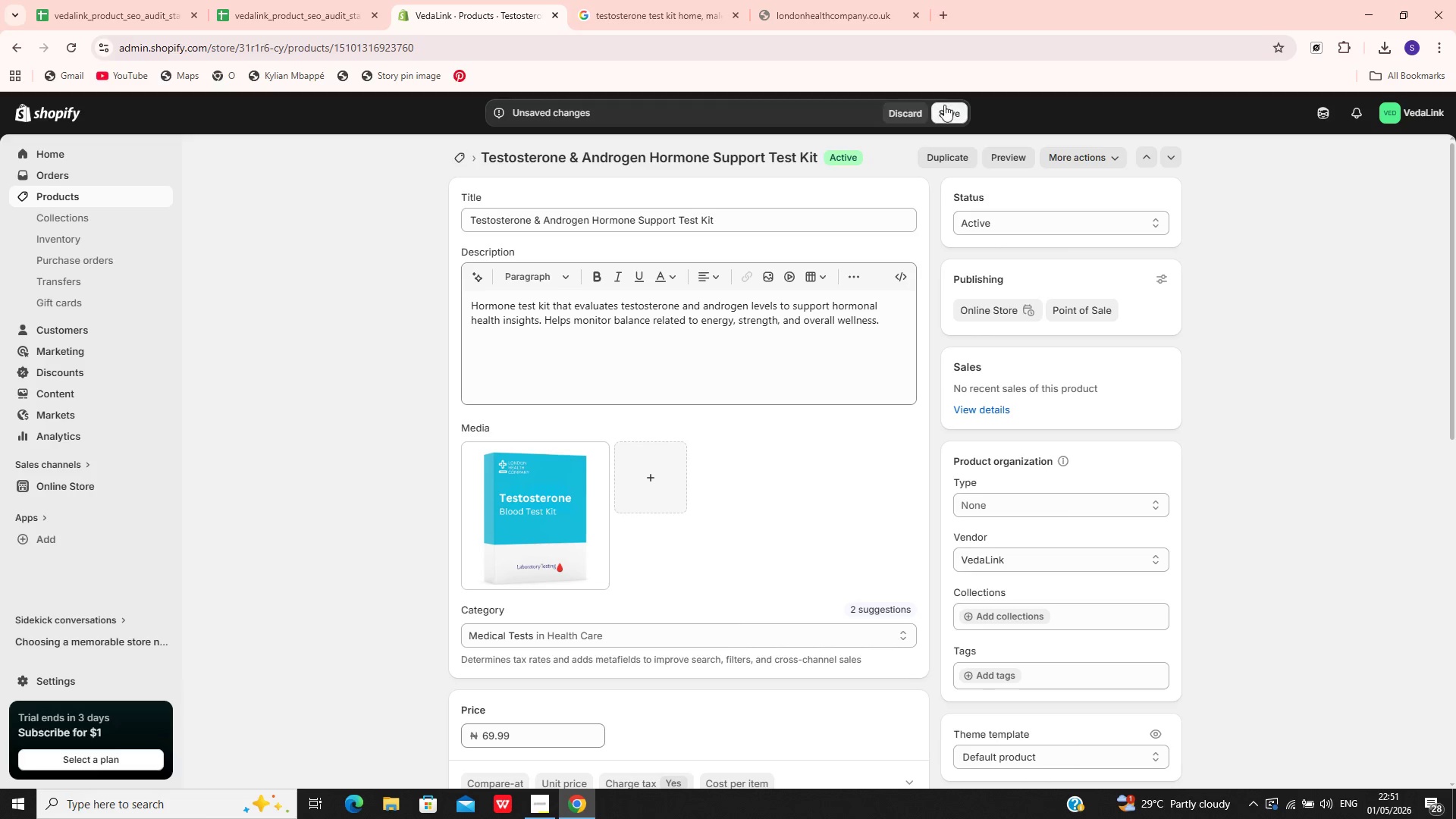 
left_click([944, 110])
 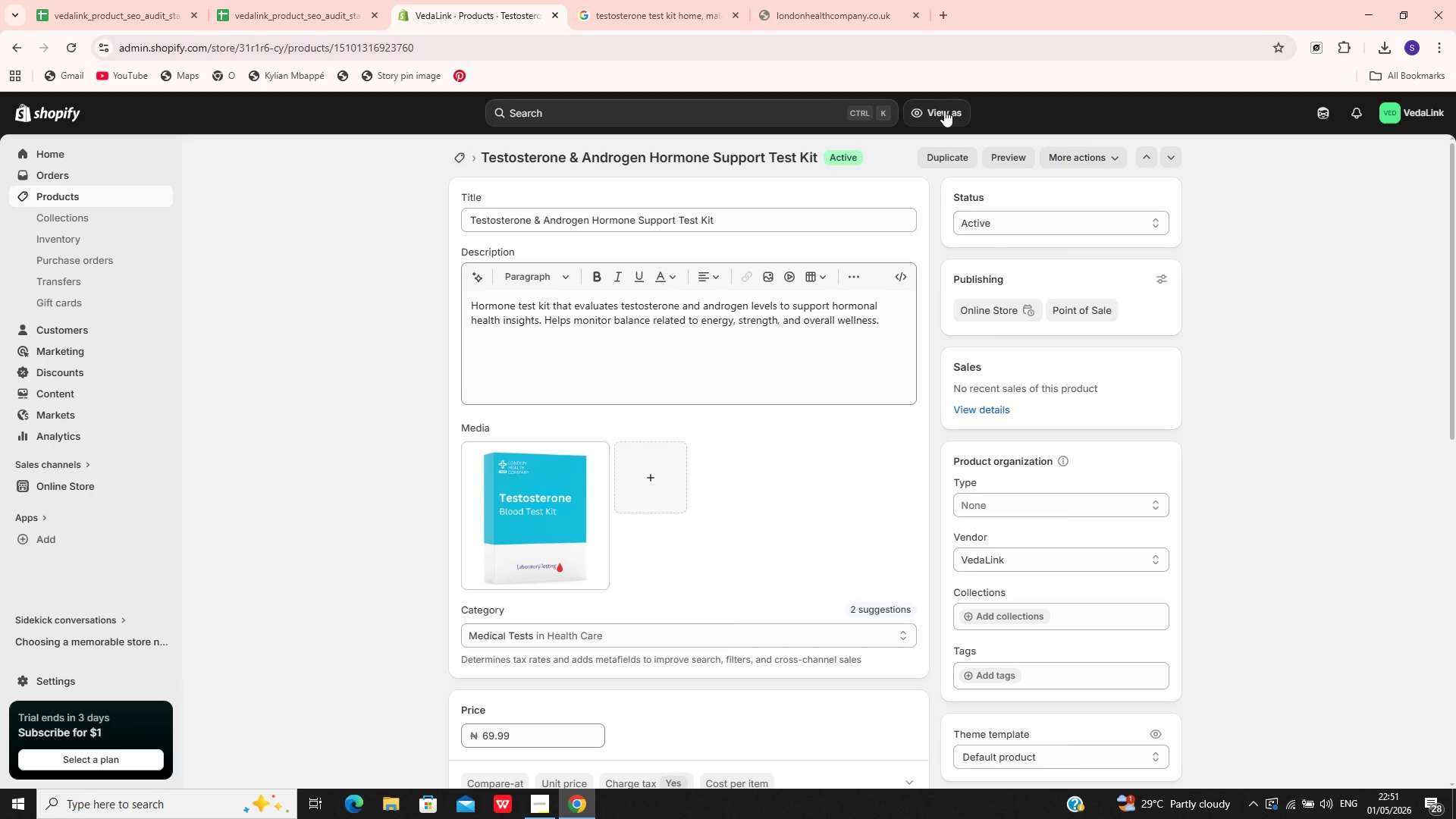 
wait(30.05)
 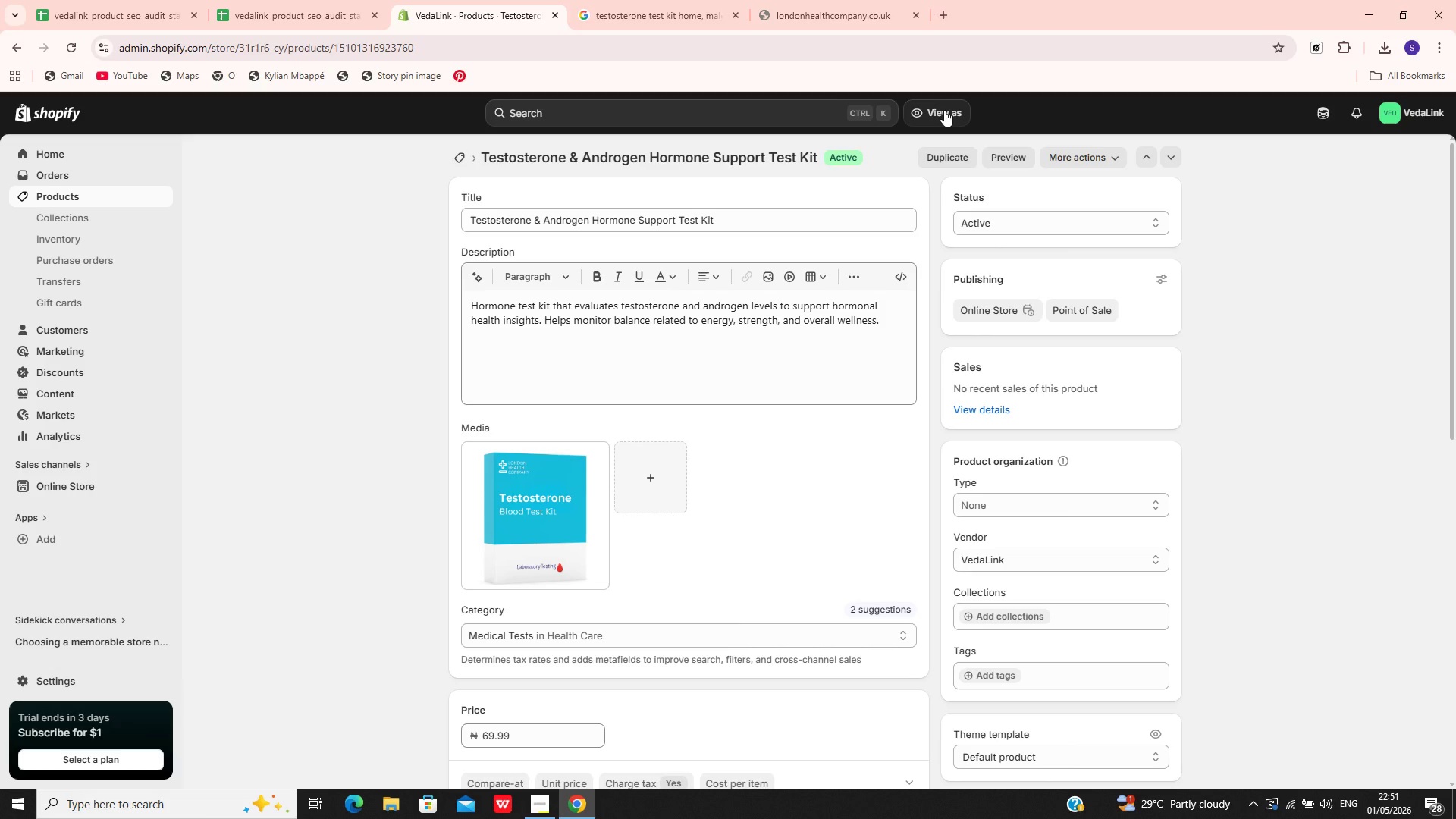 
left_click([105, 202])
 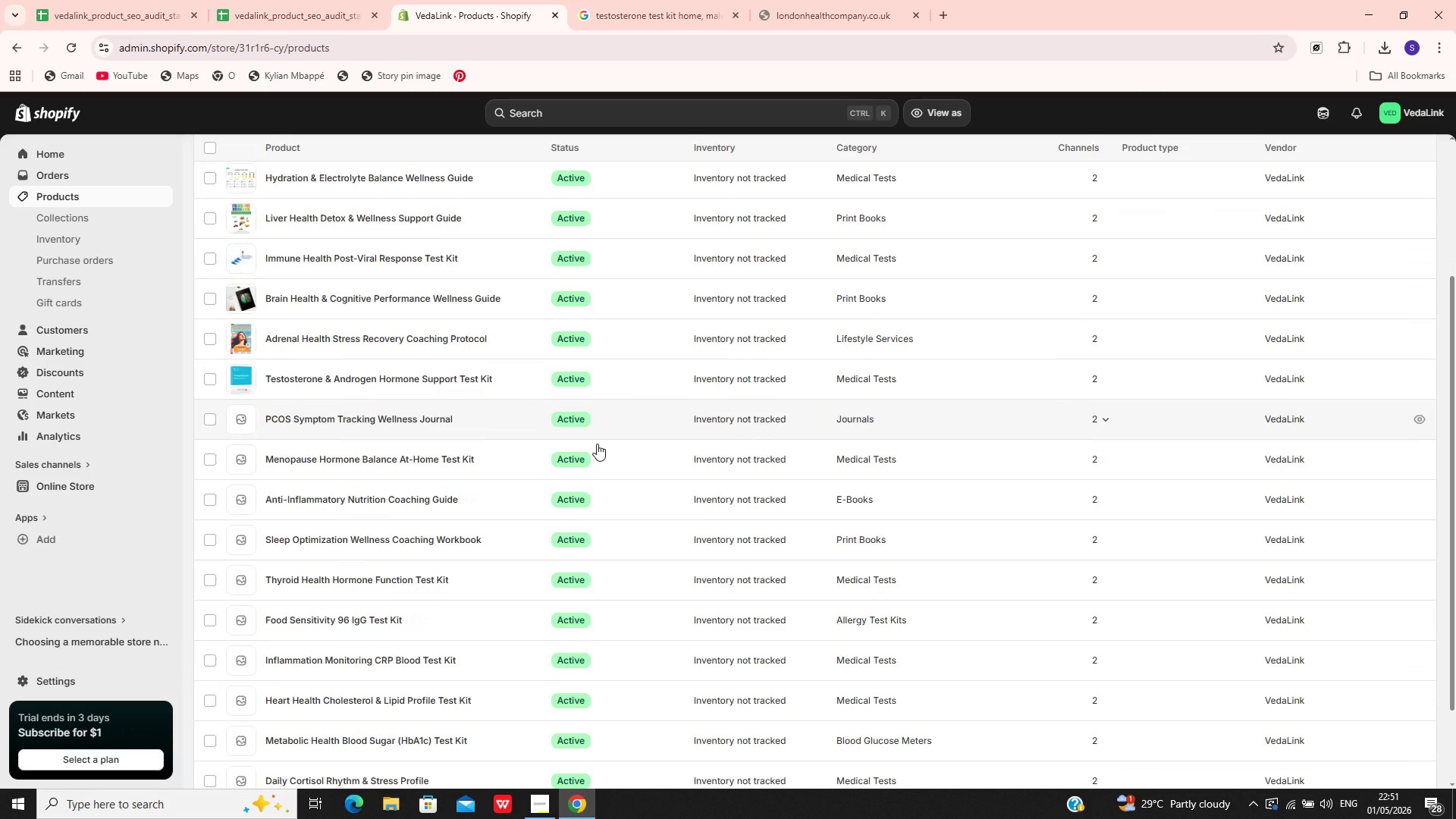 
left_click([456, 405])
 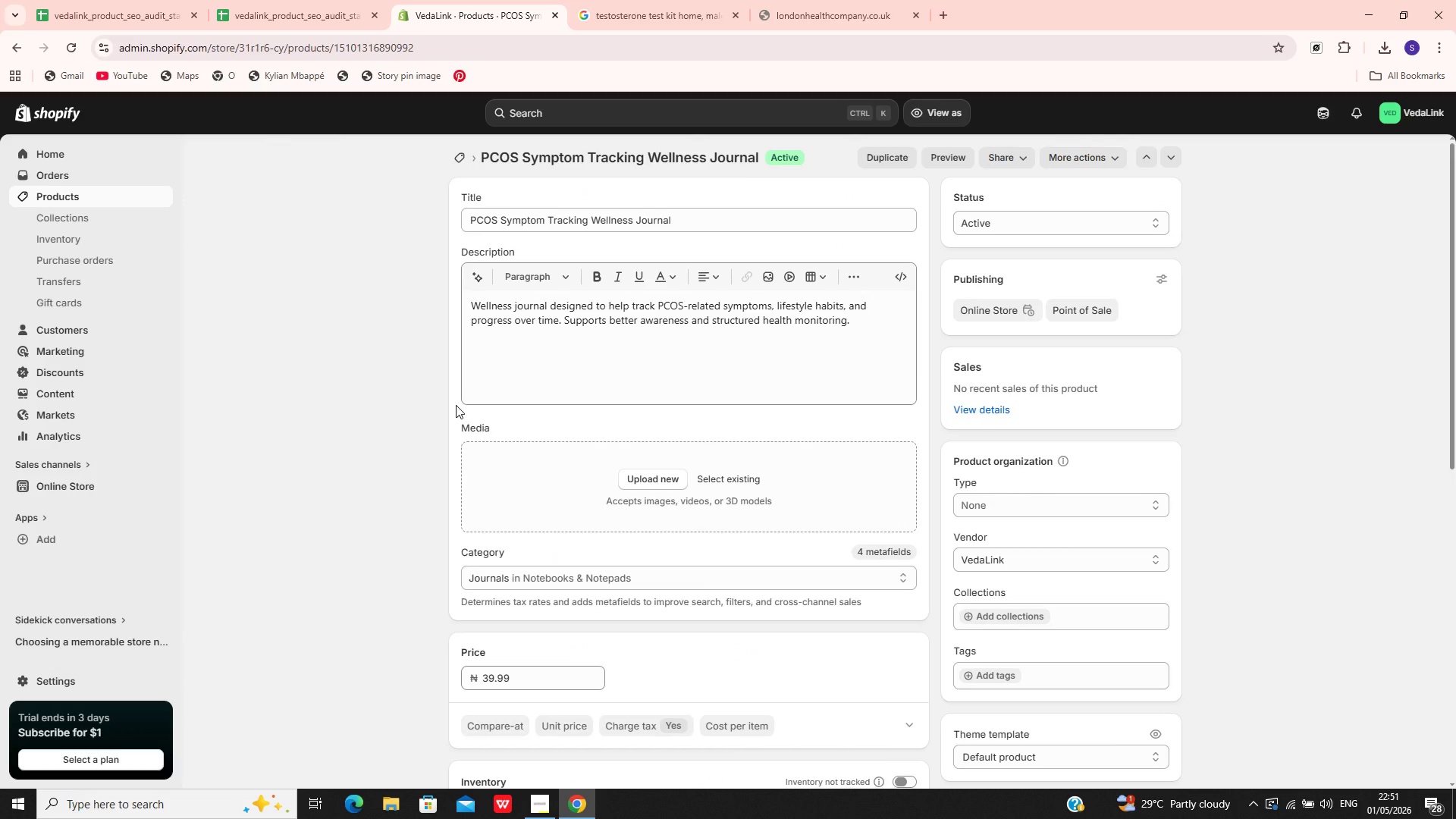 
wait(6.83)
 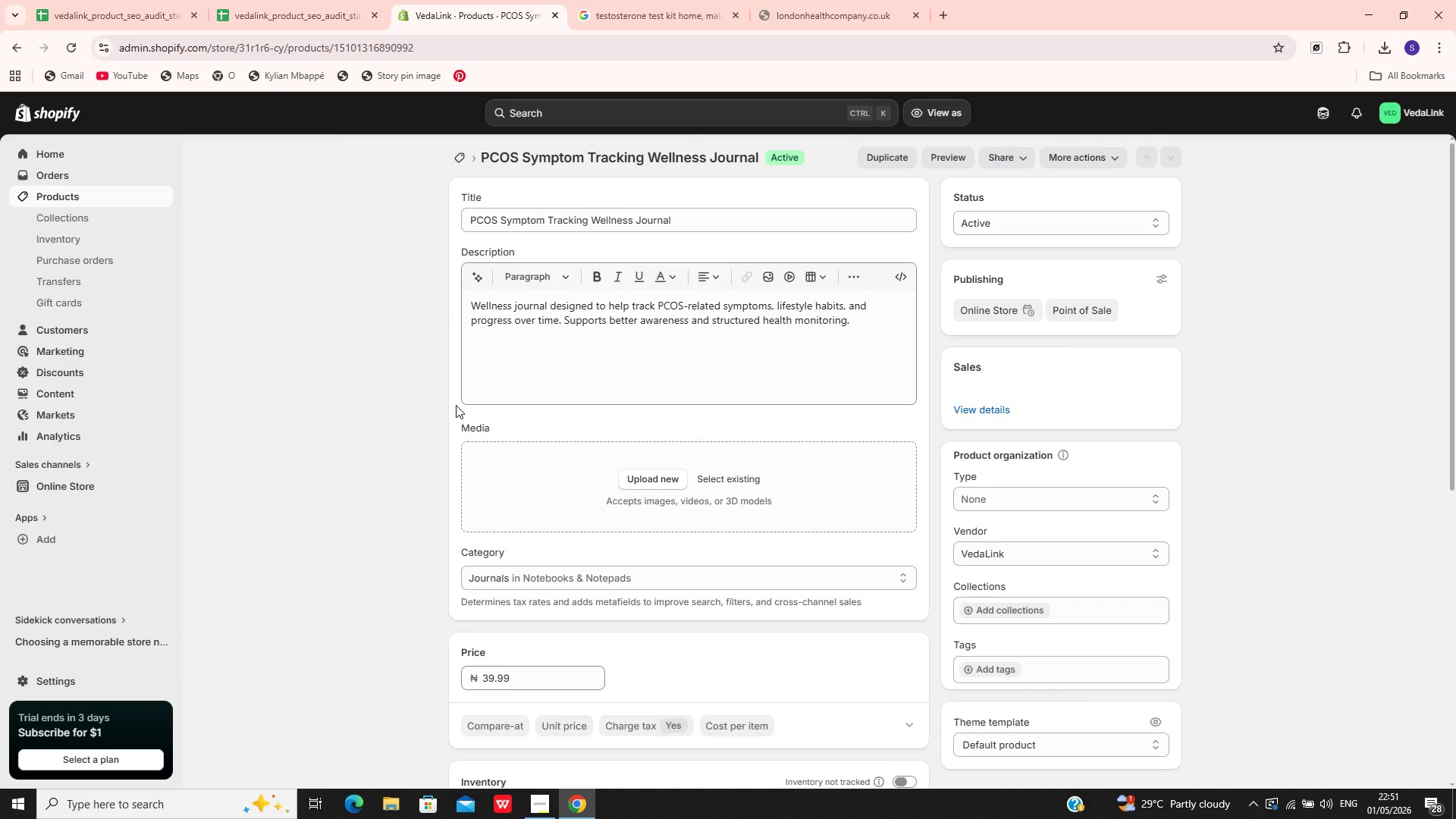 
left_click([492, 0])
 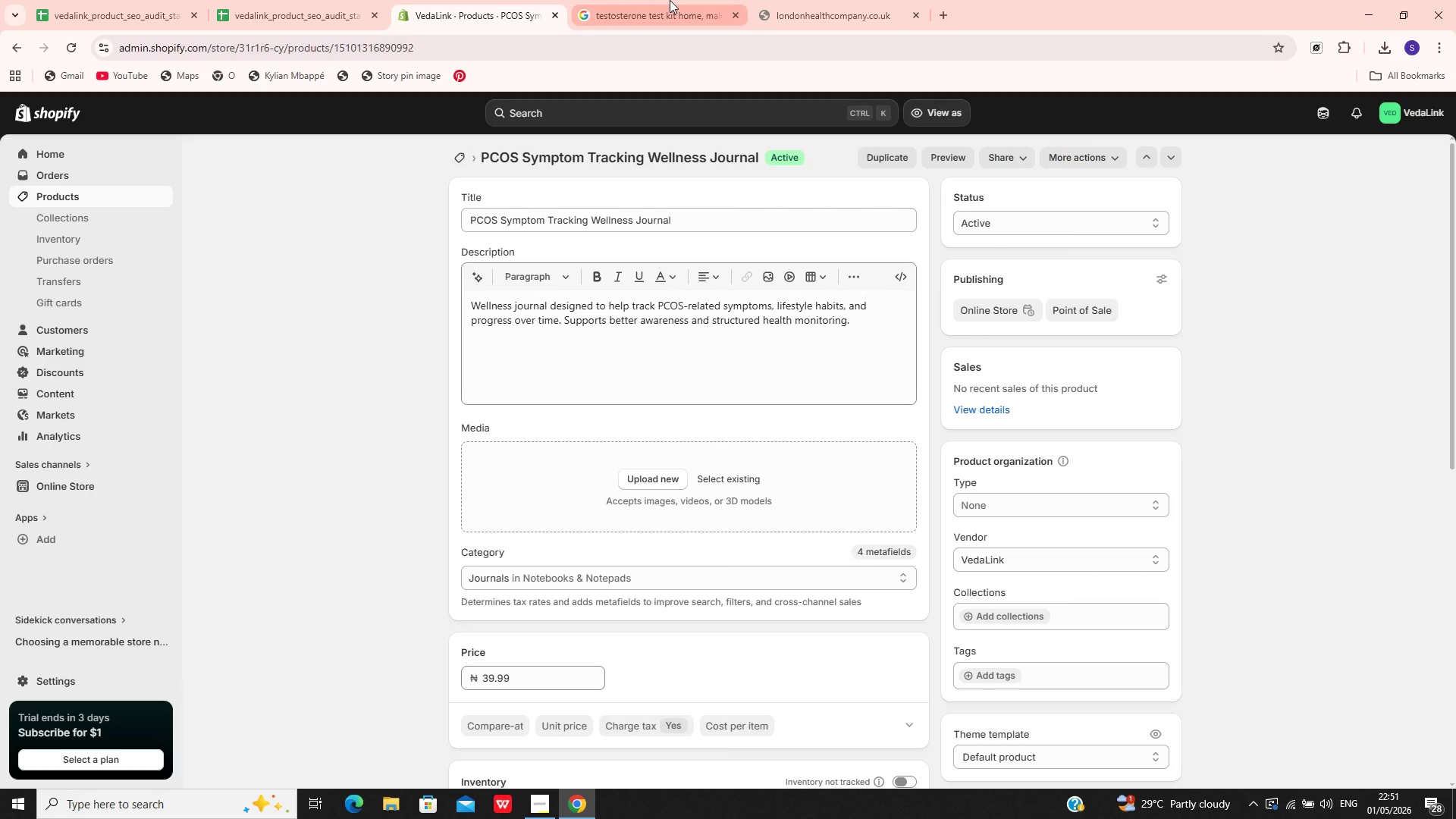 
left_click([670, 0])
 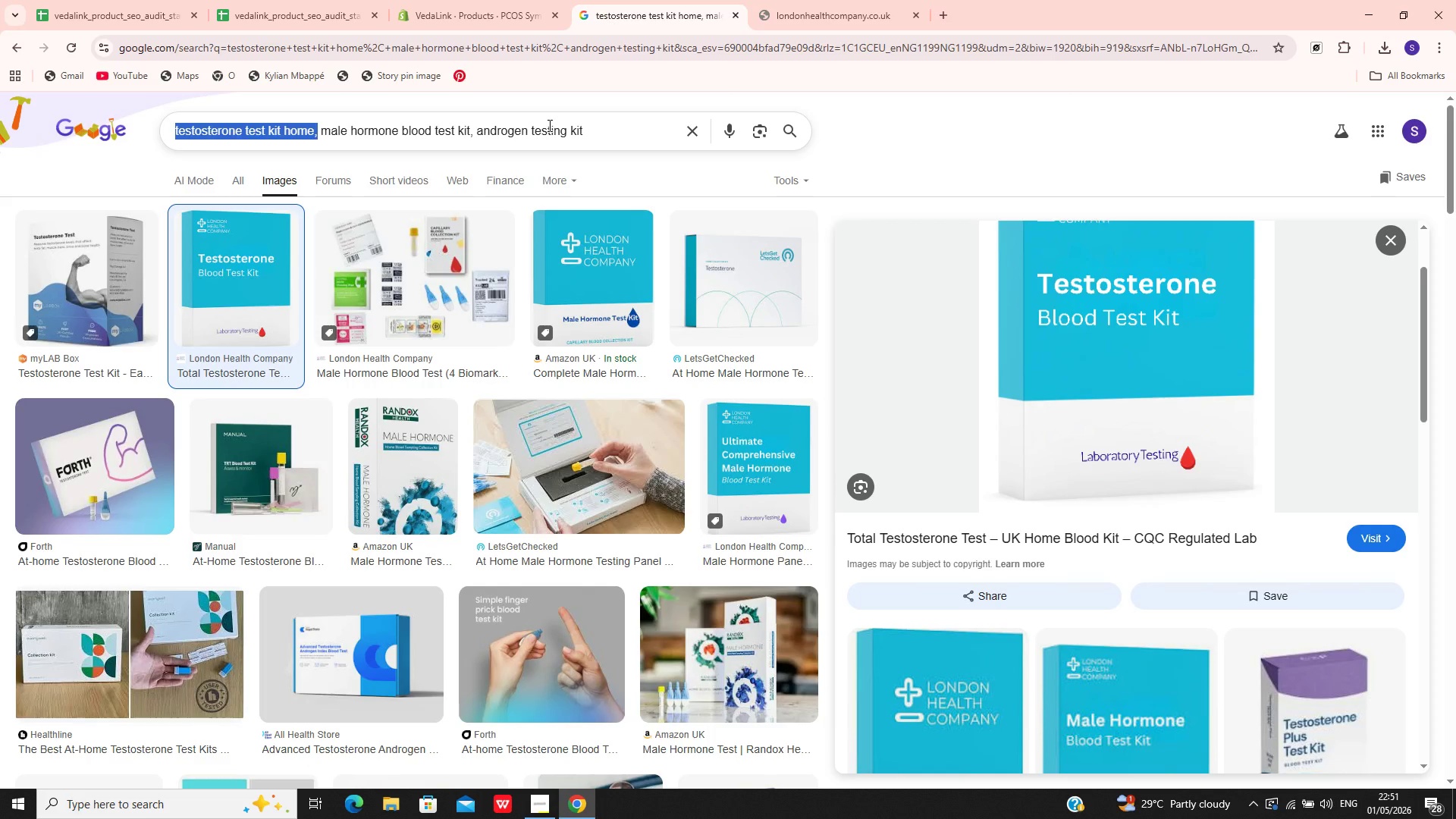 
key(Control+A)
 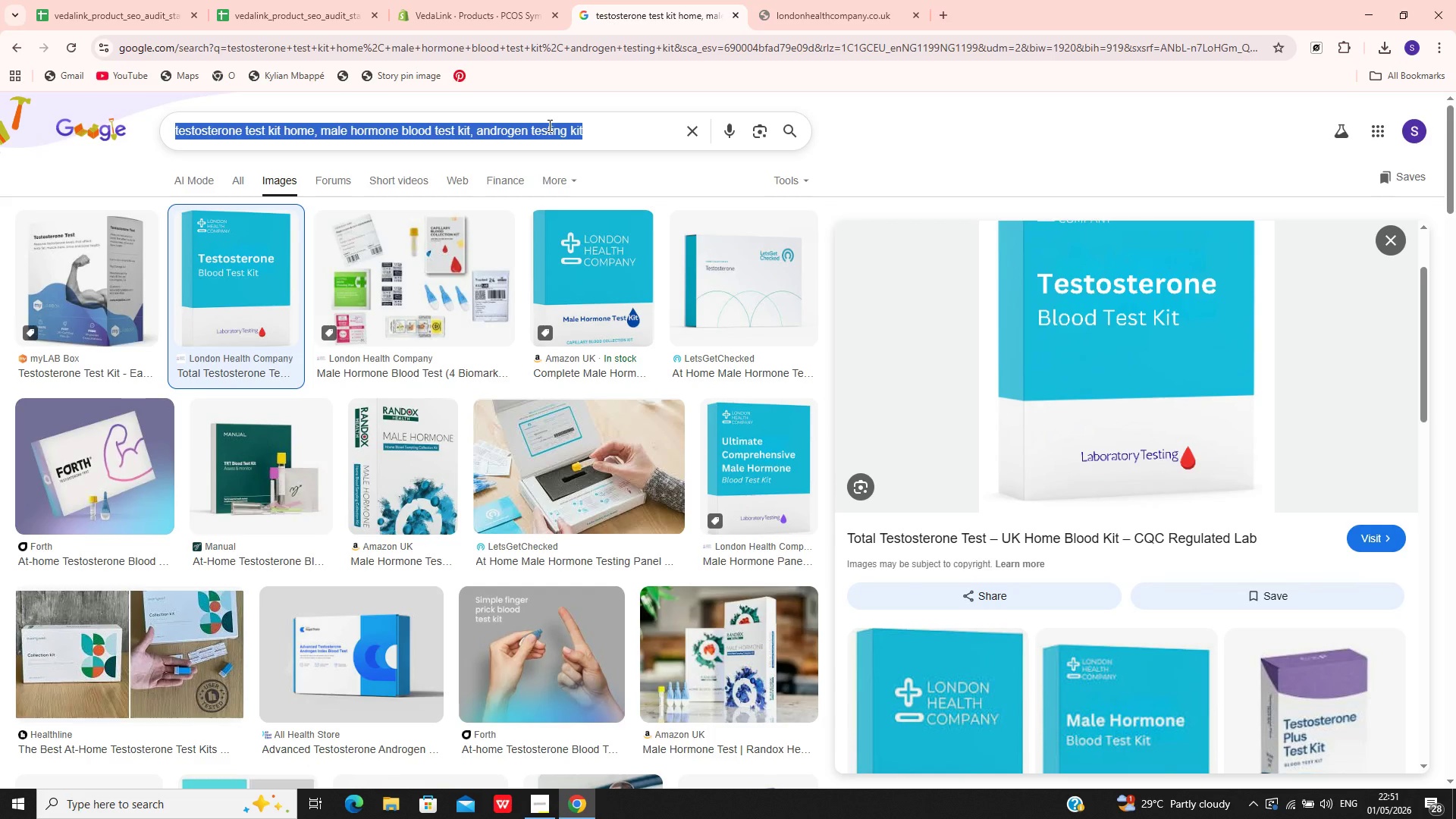 
key(Control+P)
 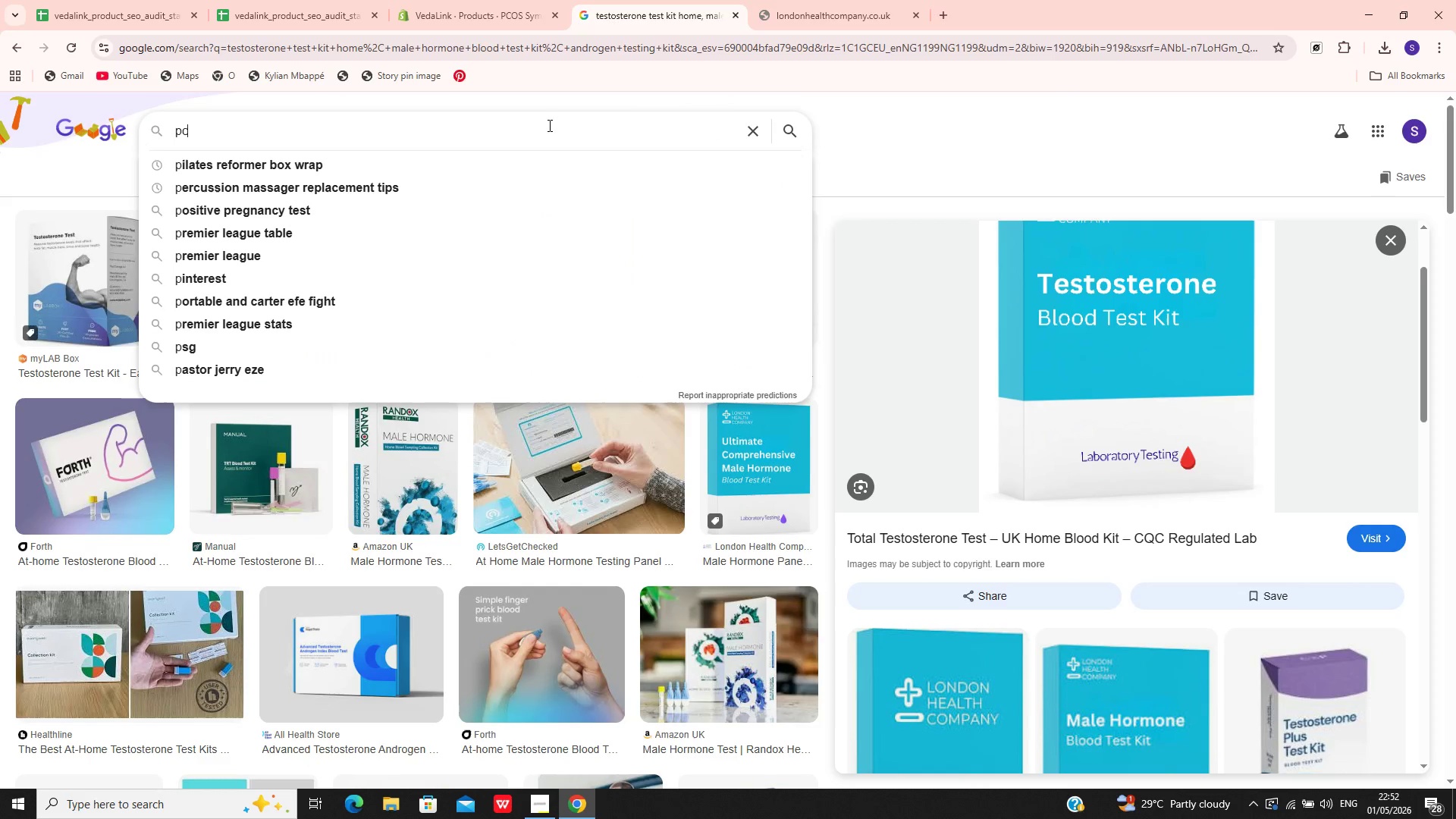 
type(cos journal tracker)
 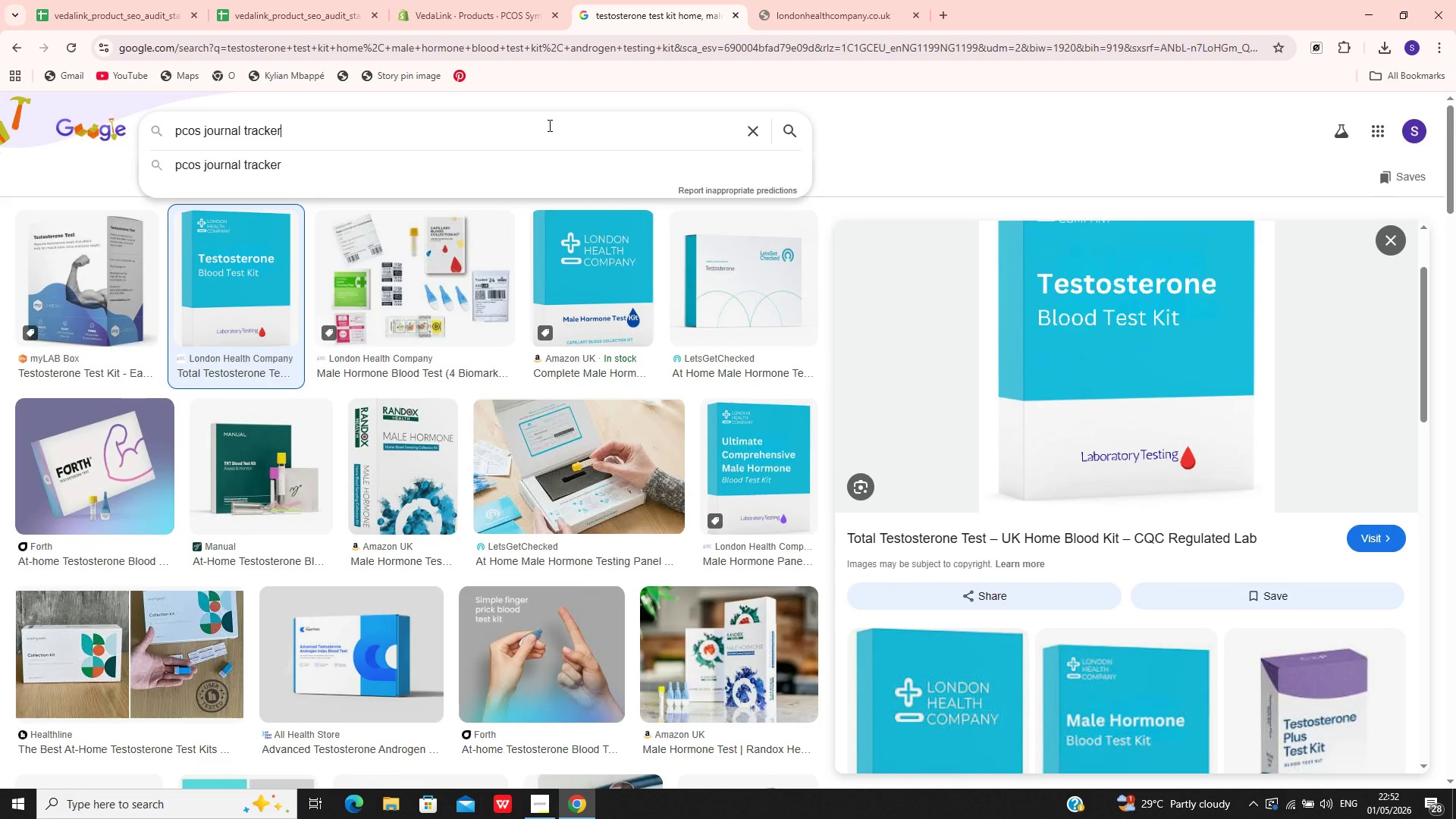 
key(Enter)
 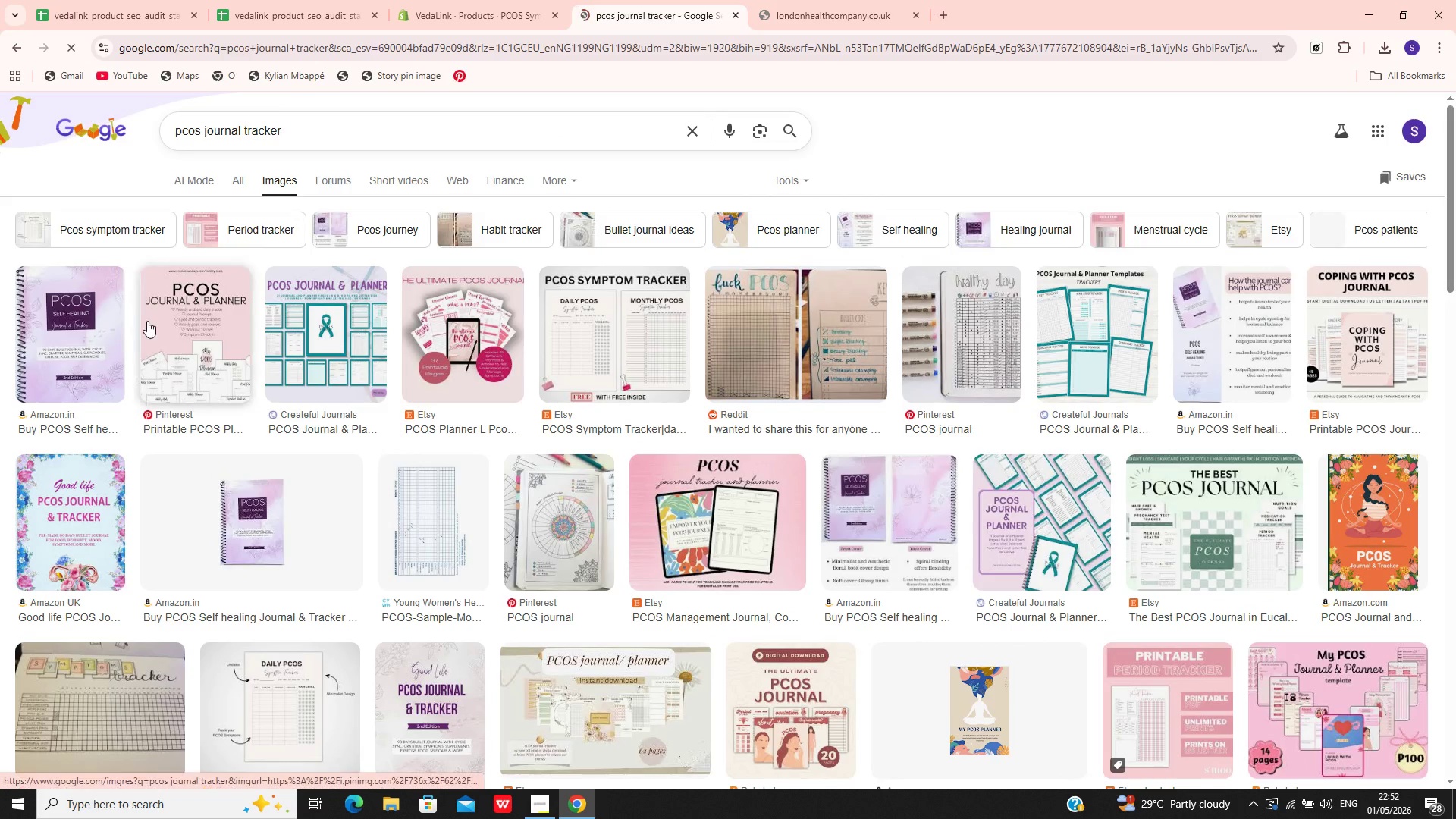 
left_click([206, 352])
 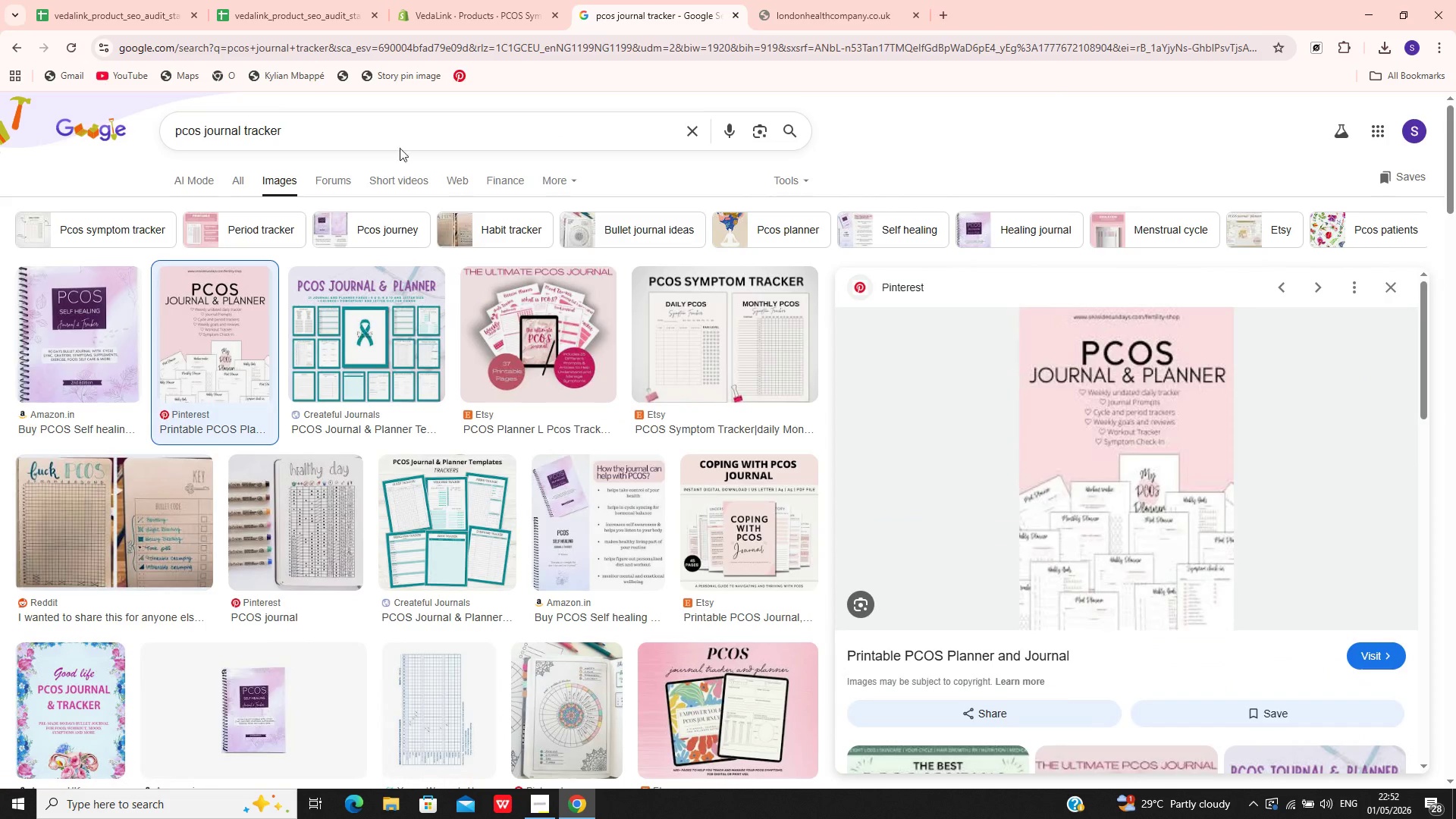 
left_click([413, 142])
 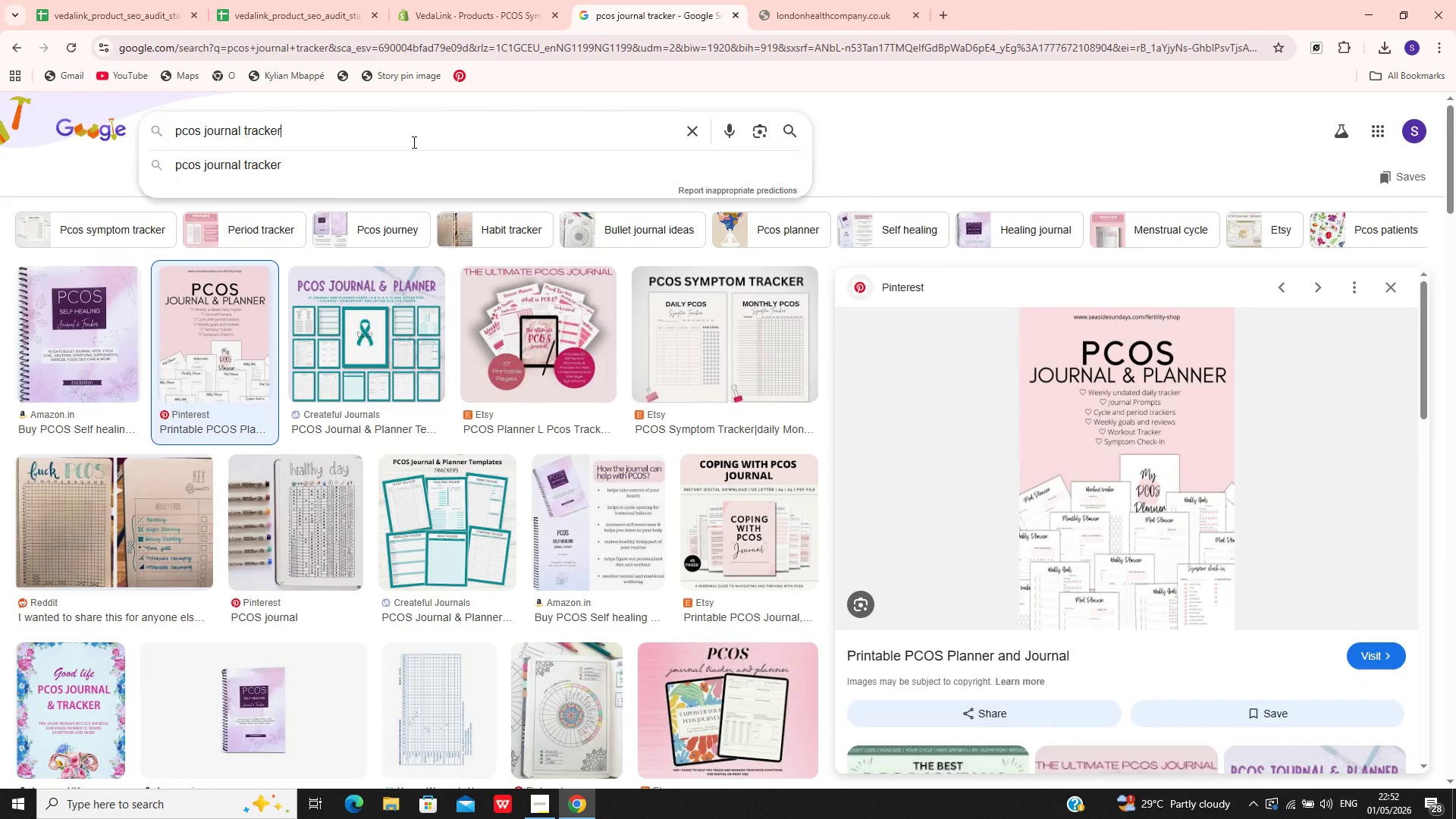 
key(Control+A)
 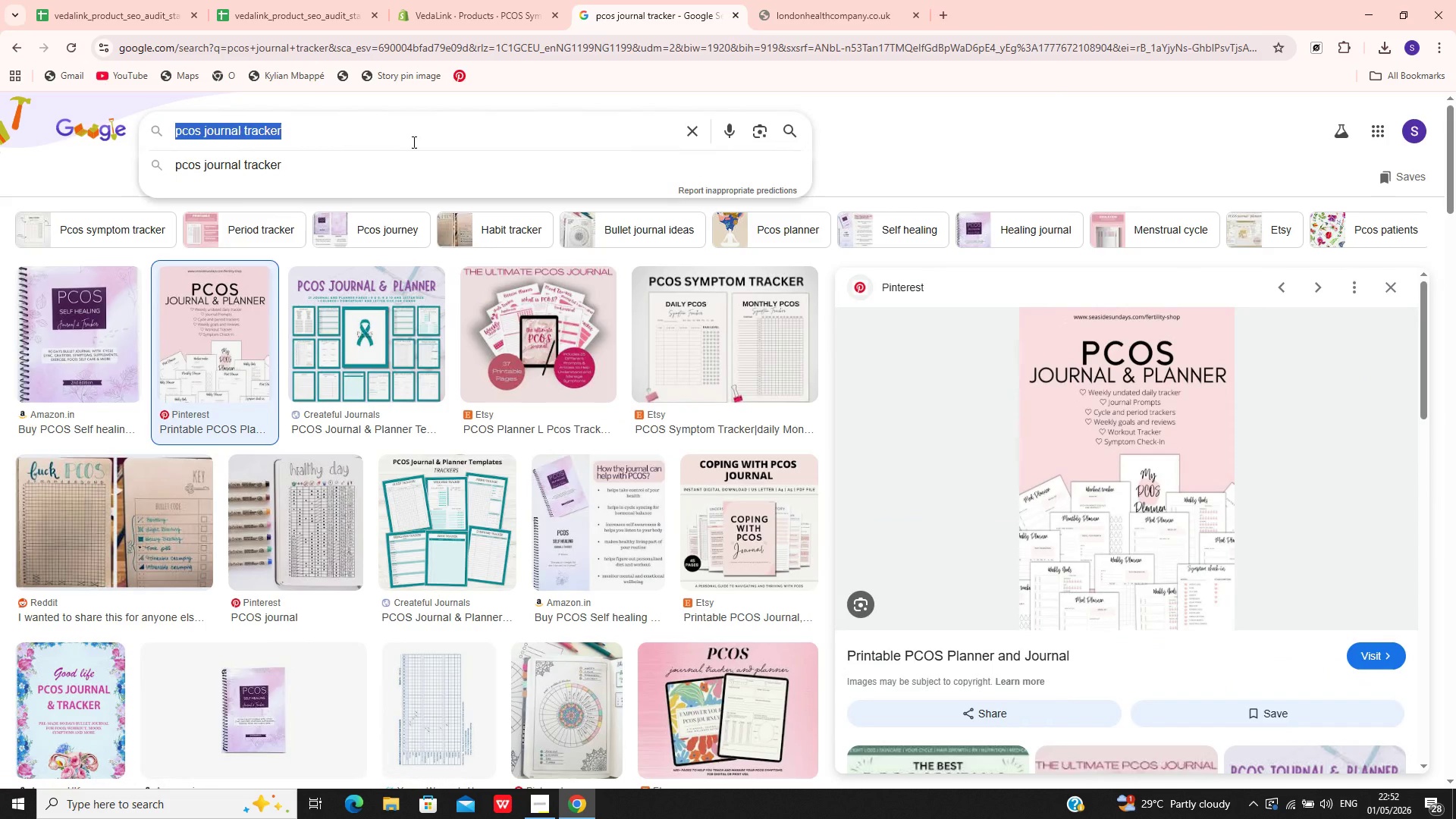 
key(Control+C)
 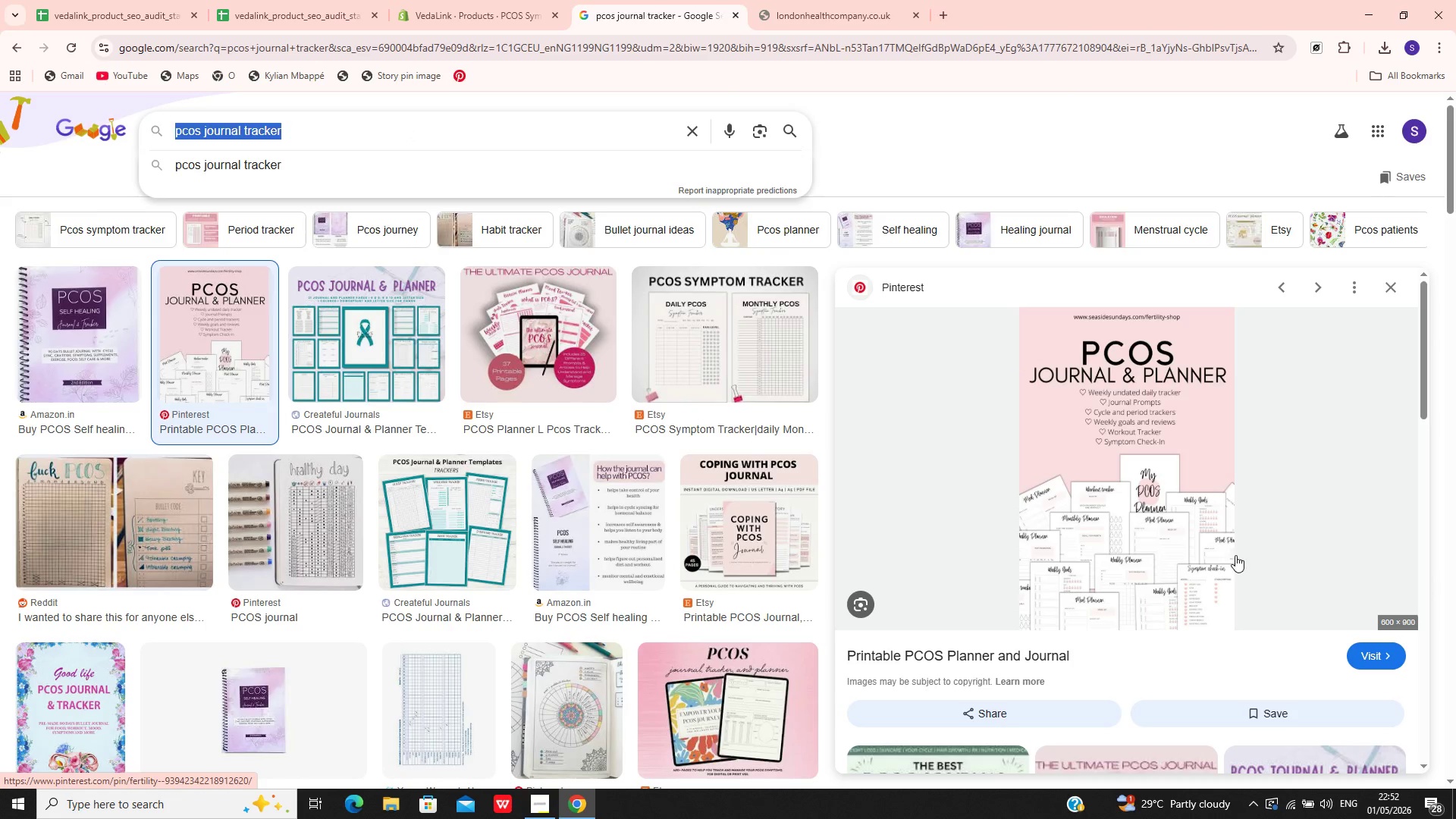 
right_click([1166, 497])
 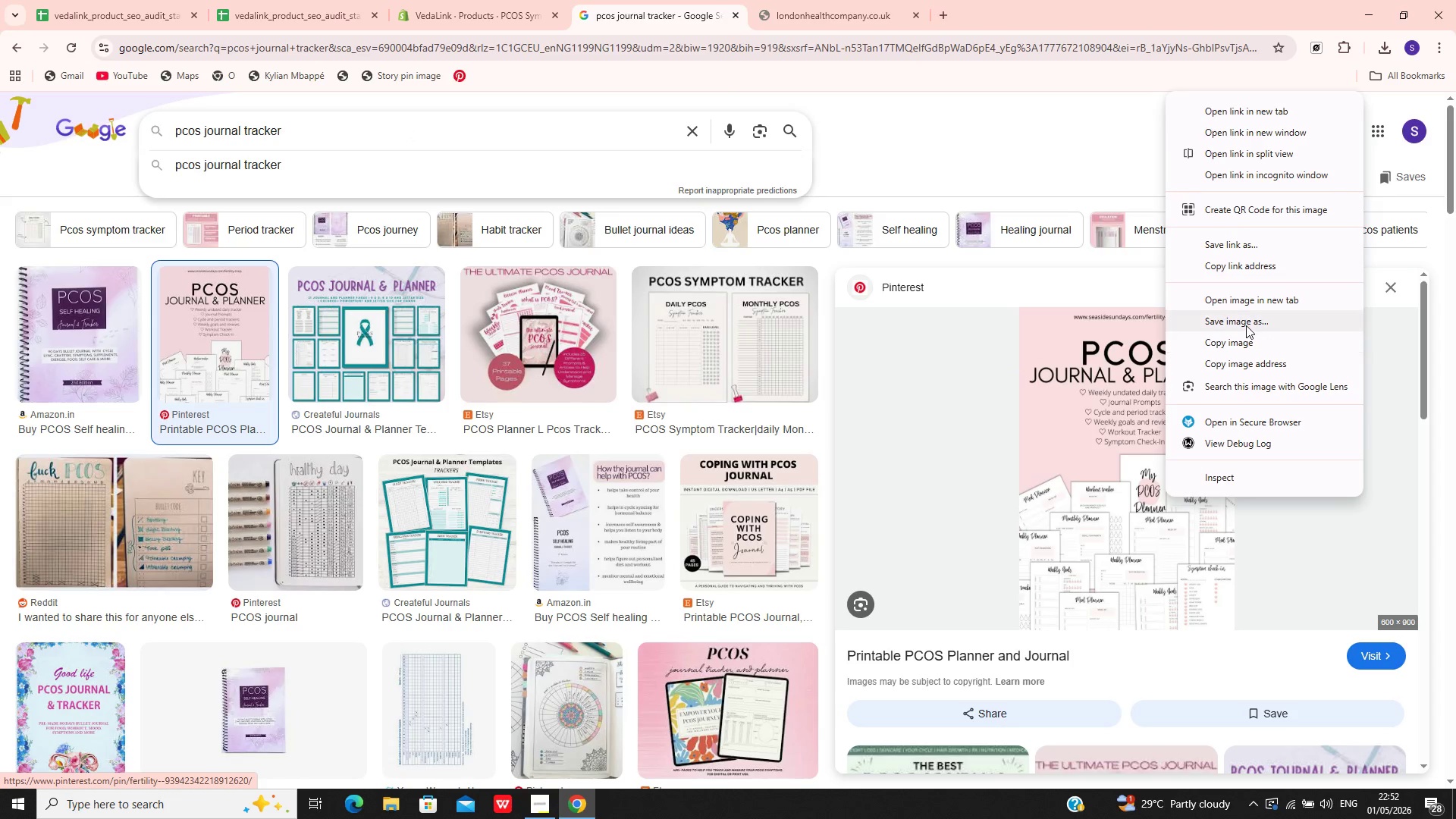 
left_click([1246, 325])
 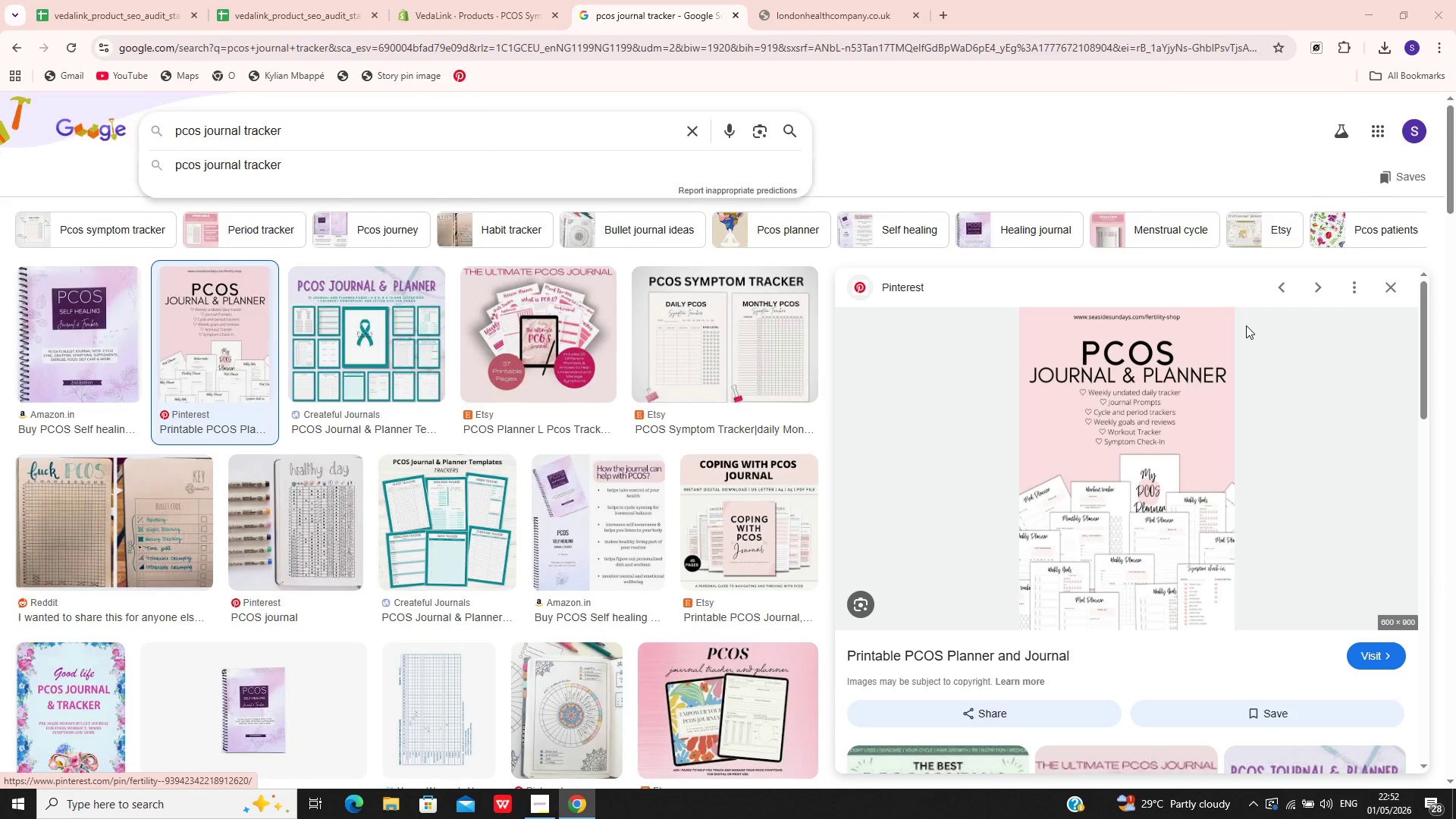 
key(Enter)
 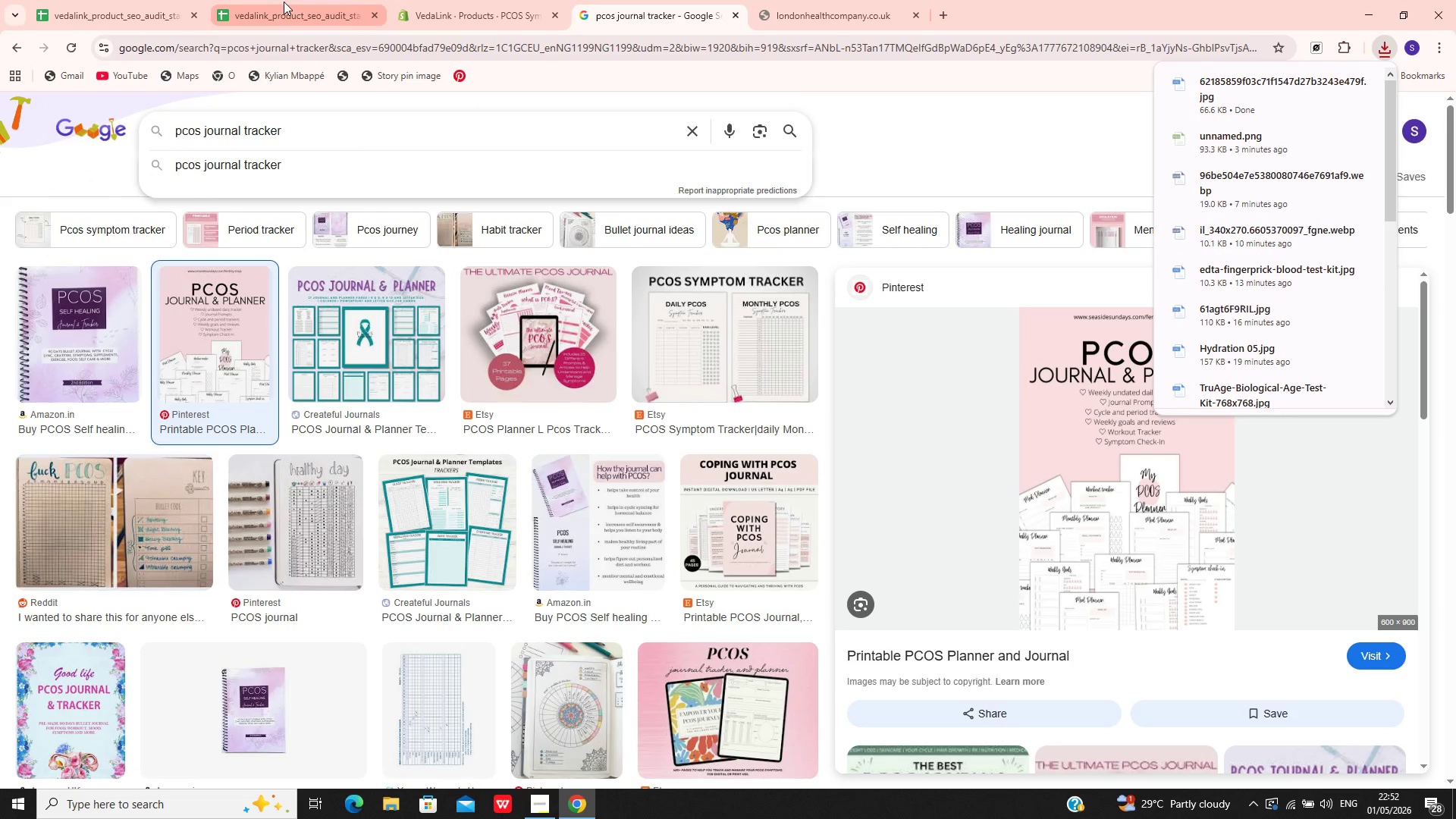 
left_click([444, 0])
 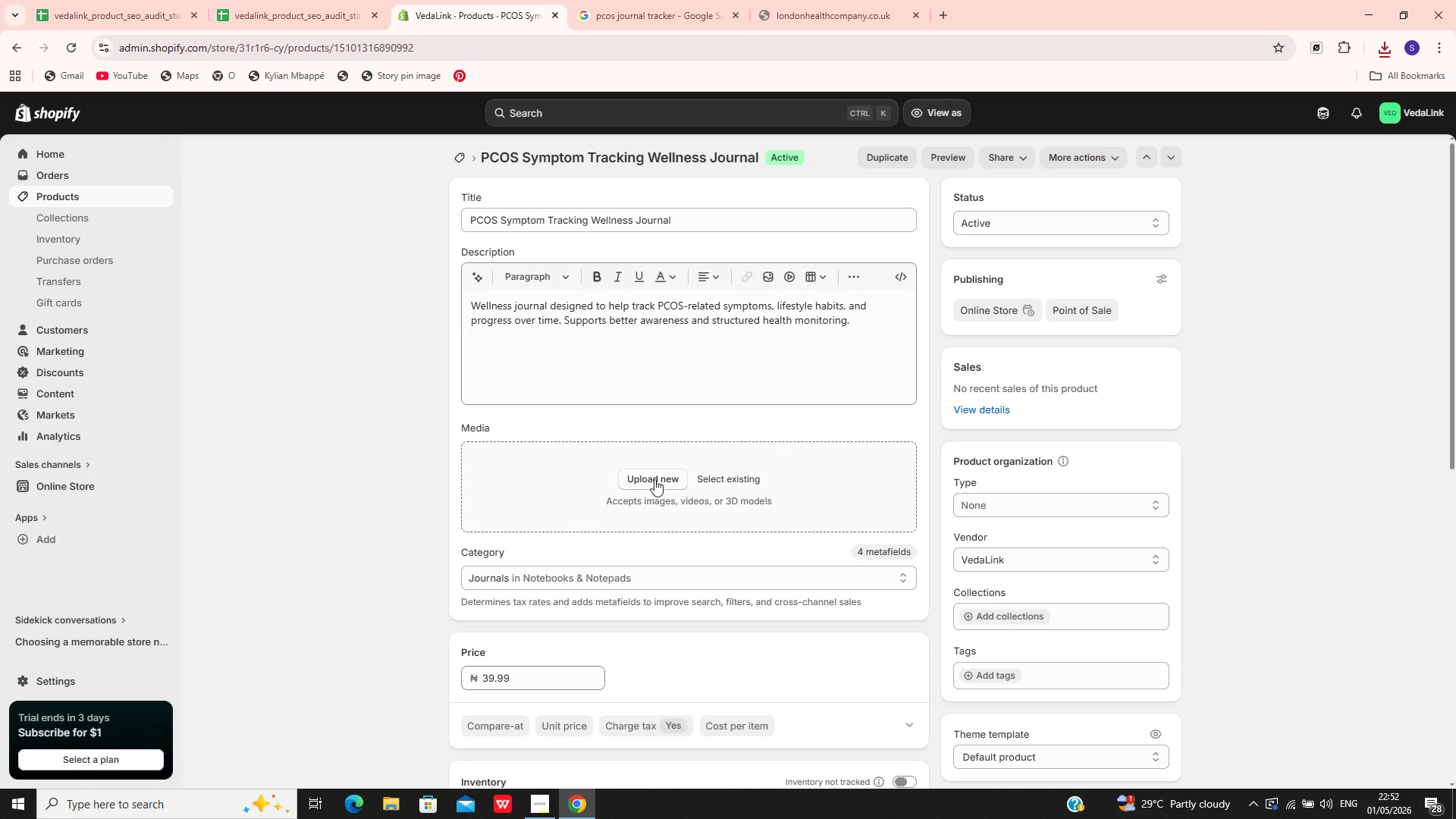 
left_click([660, 474])
 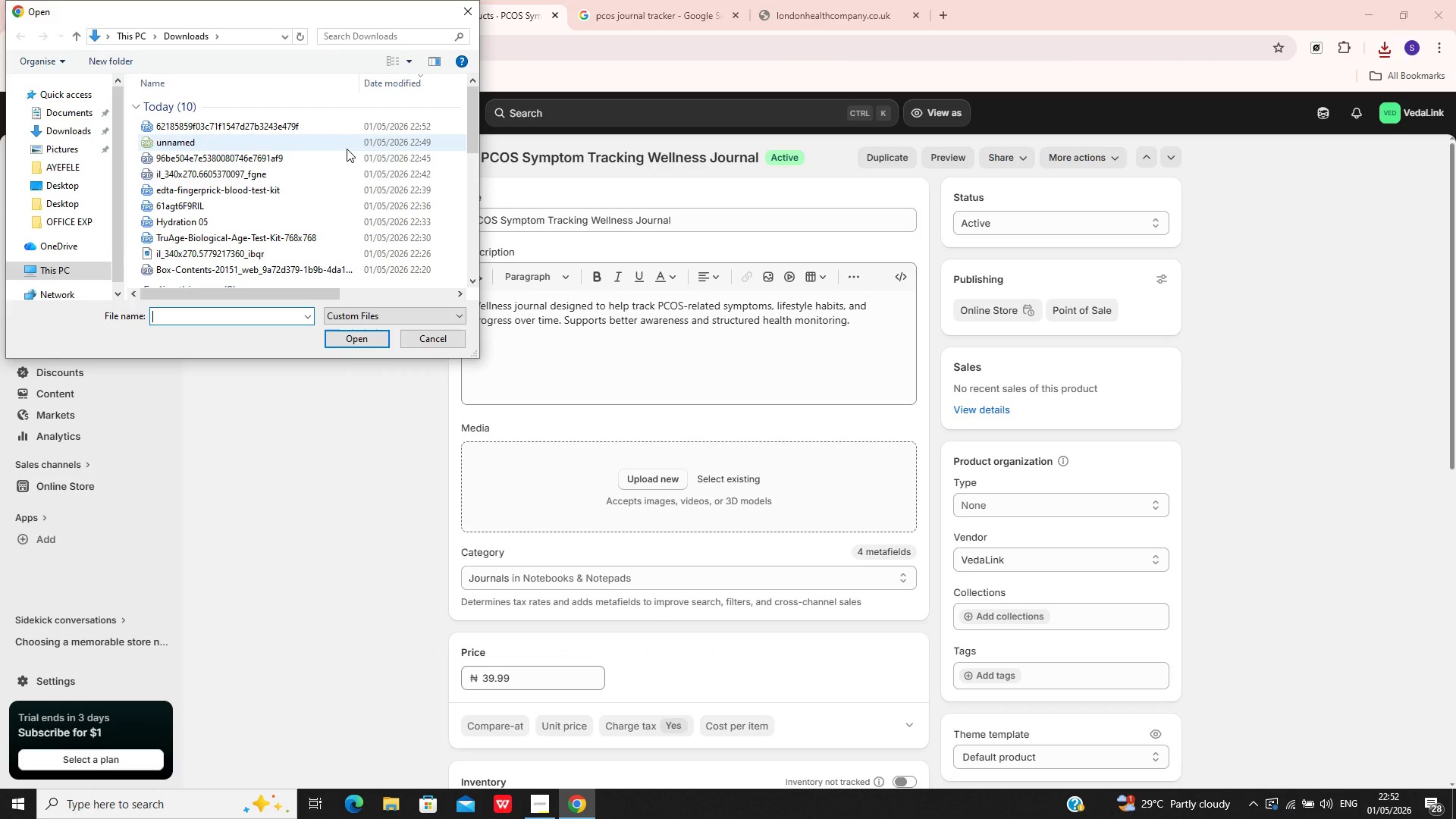 
left_click([348, 130])
 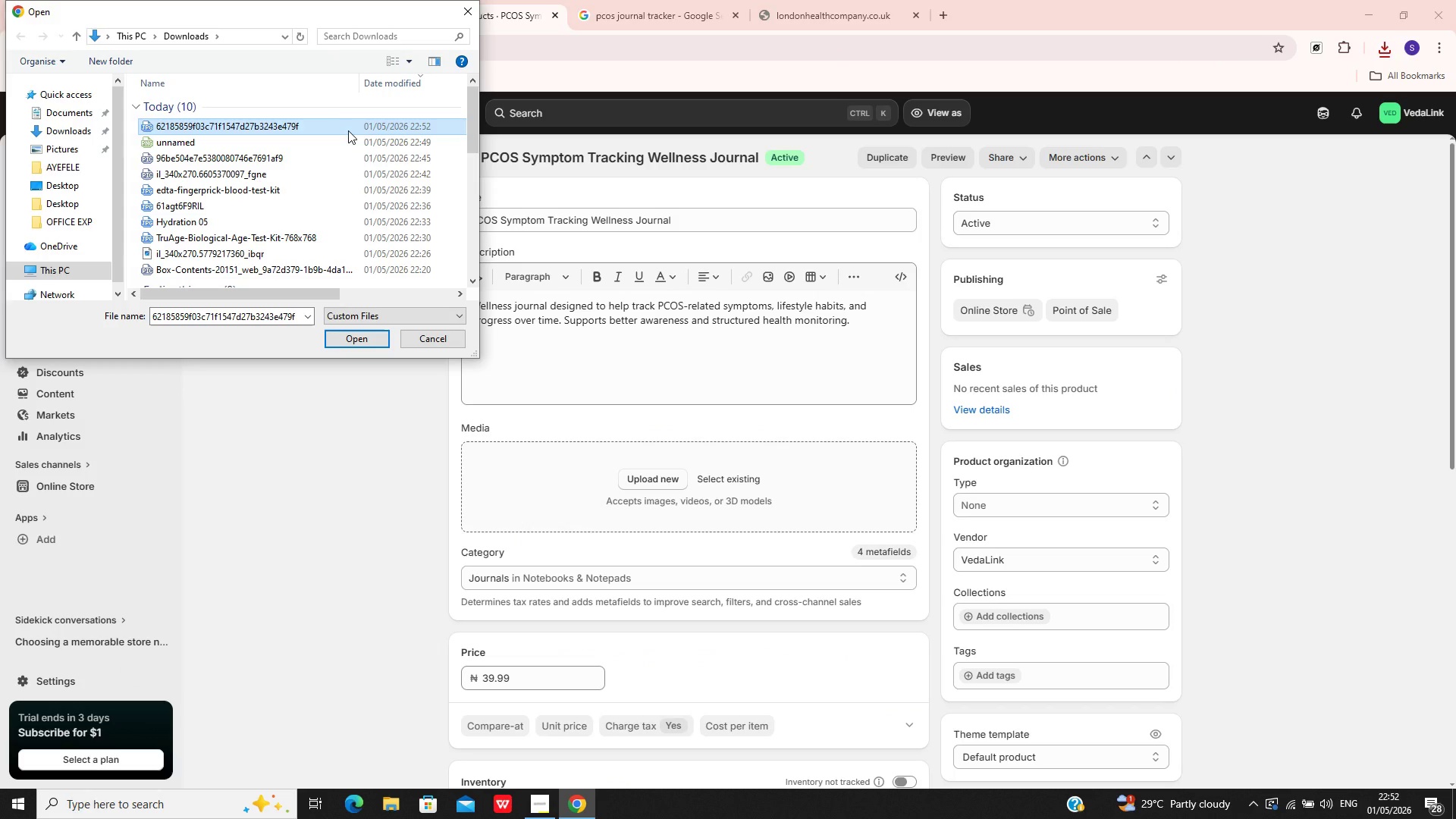 
key(Enter)
 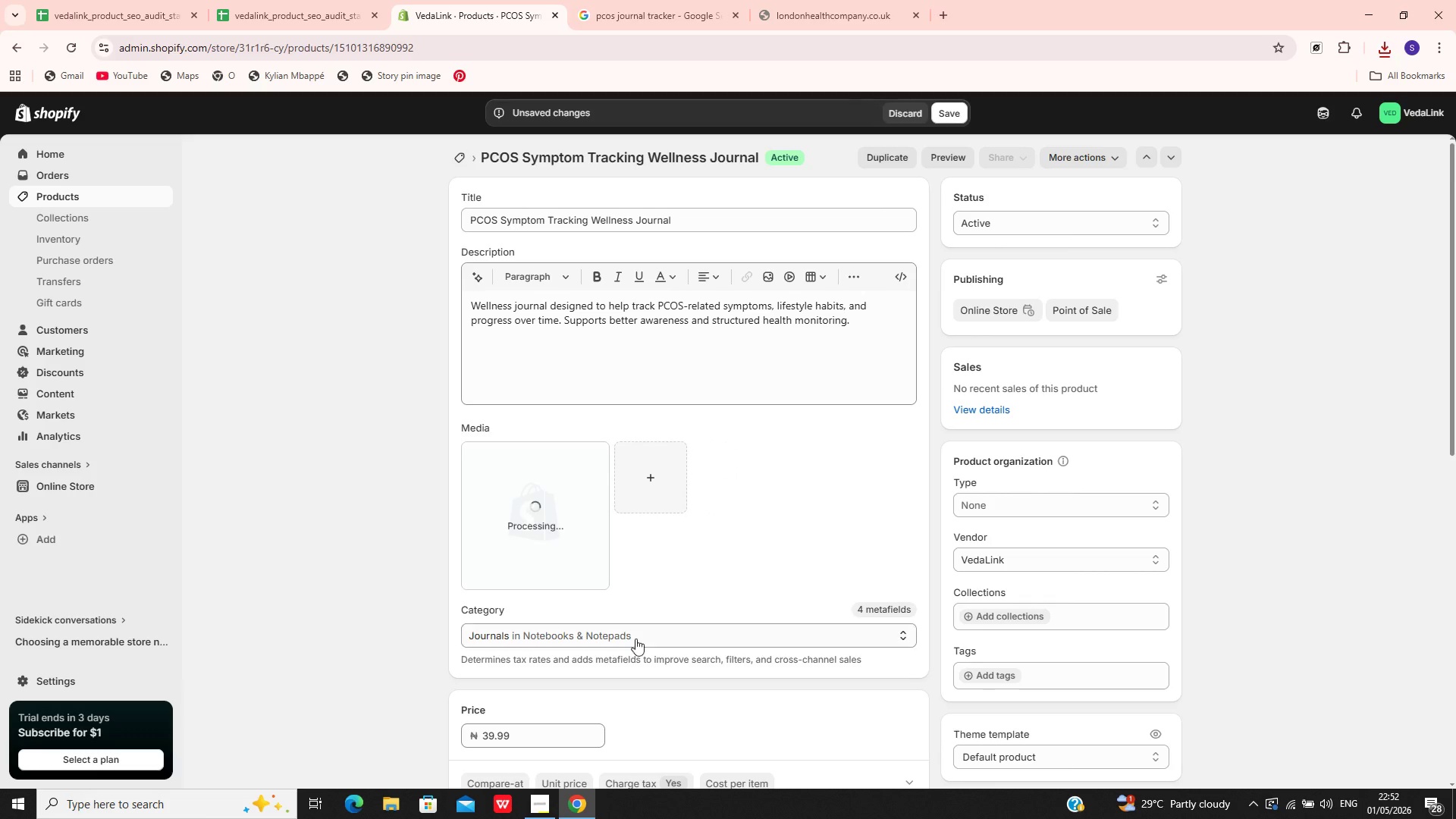 
wait(7.75)
 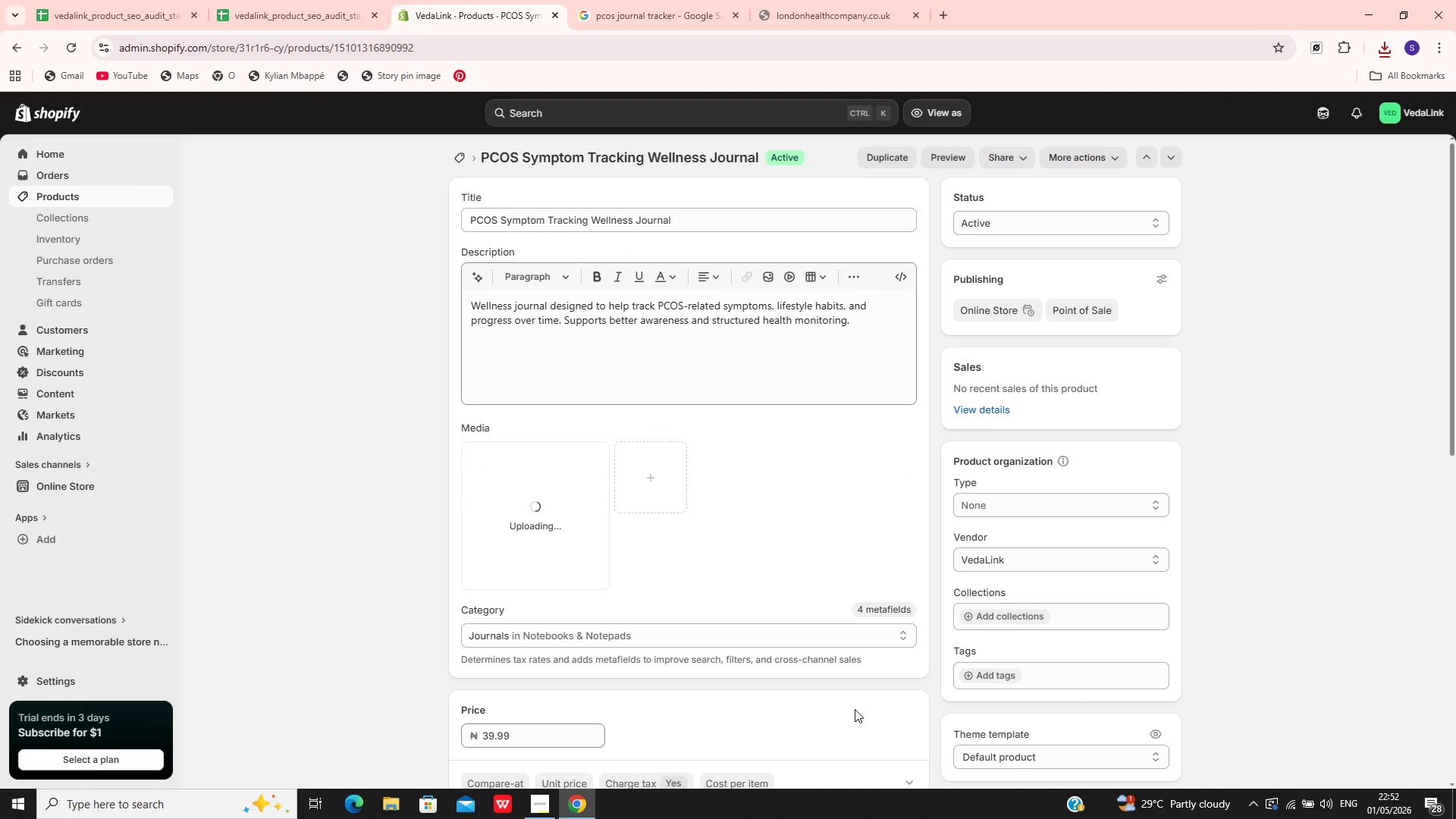 
left_click([570, 506])
 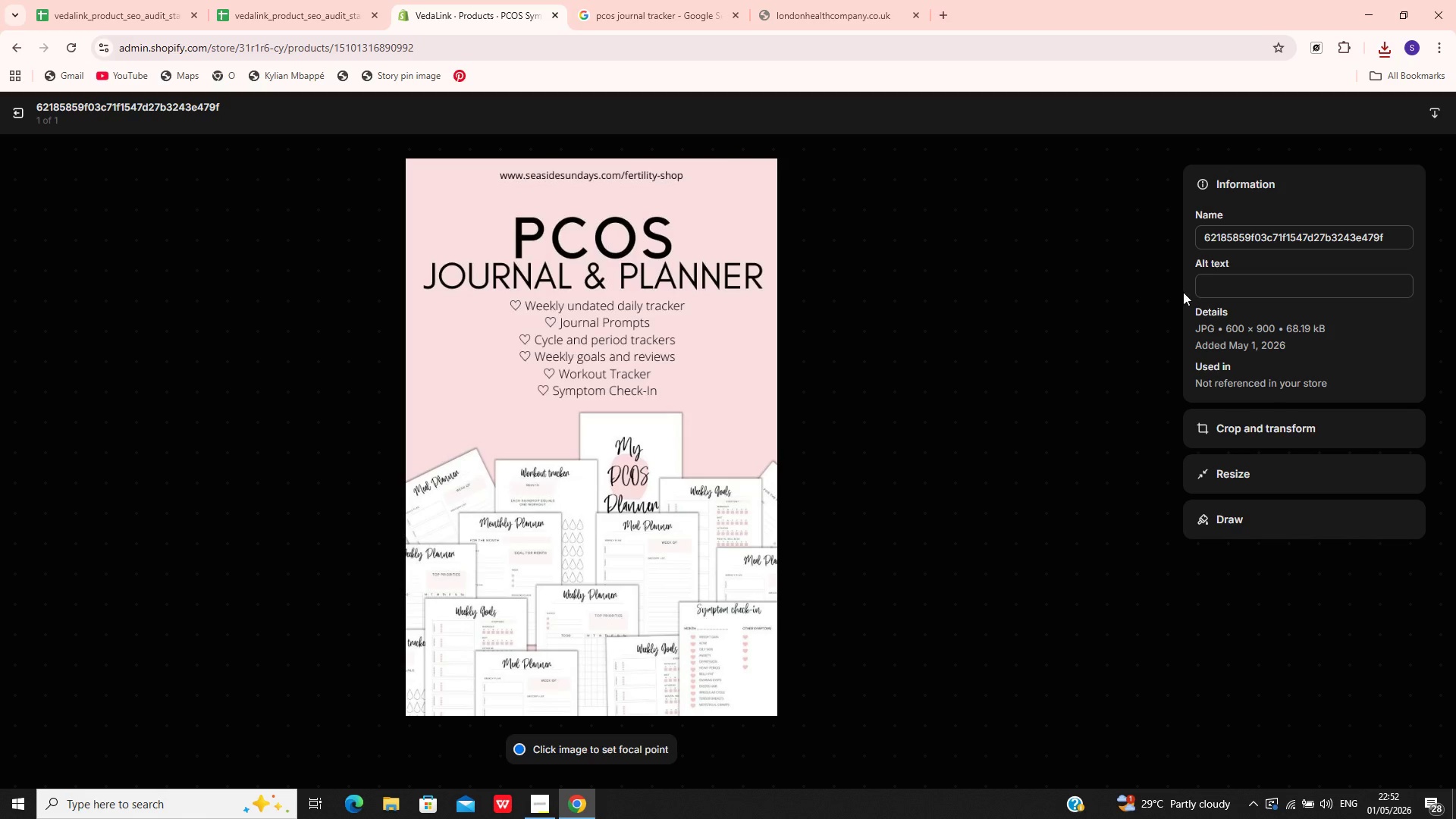 
left_click_drag(start_coordinate=[1254, 224], to_coordinate=[1254, 230])
 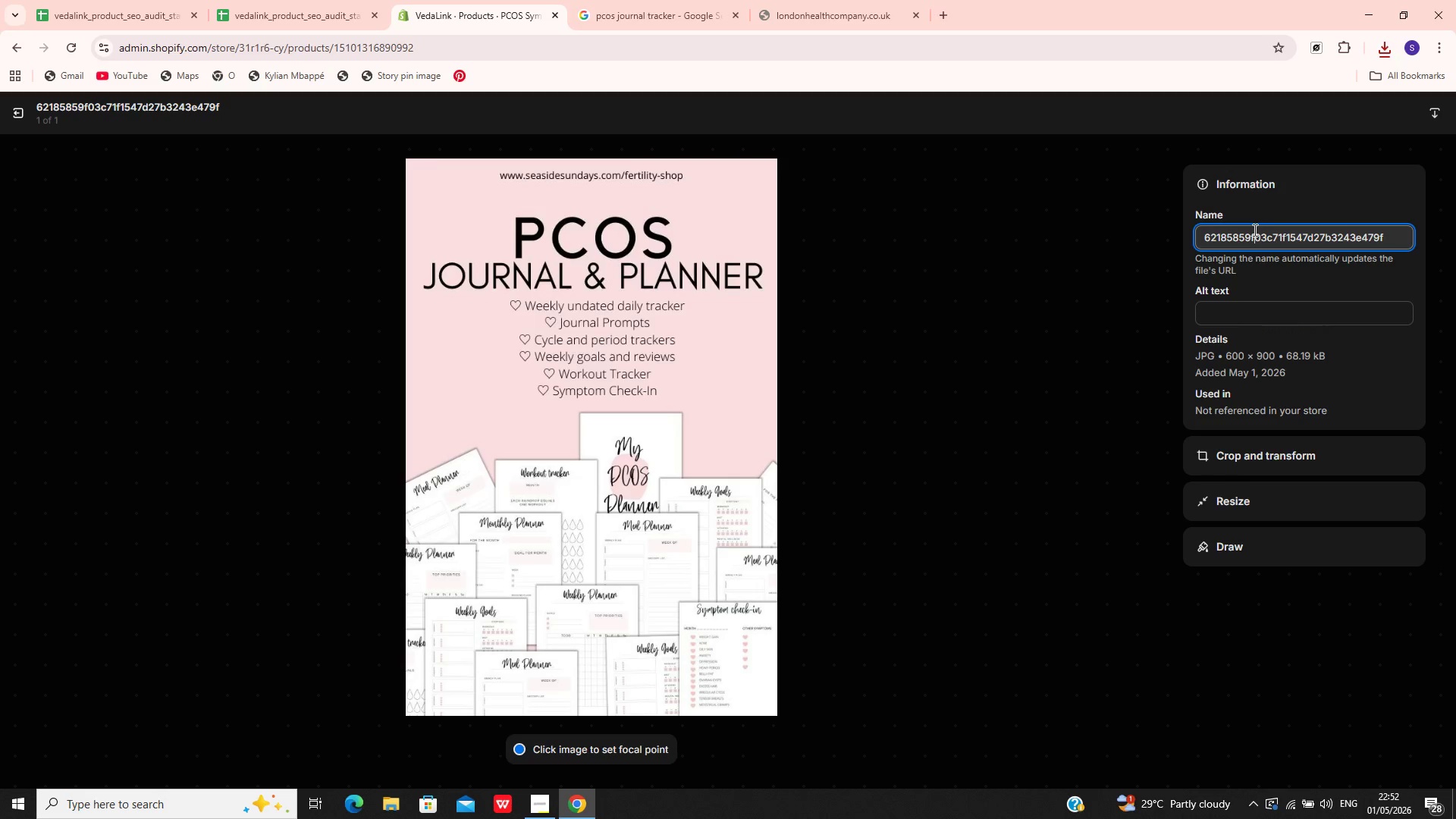 
left_click([1254, 230])
 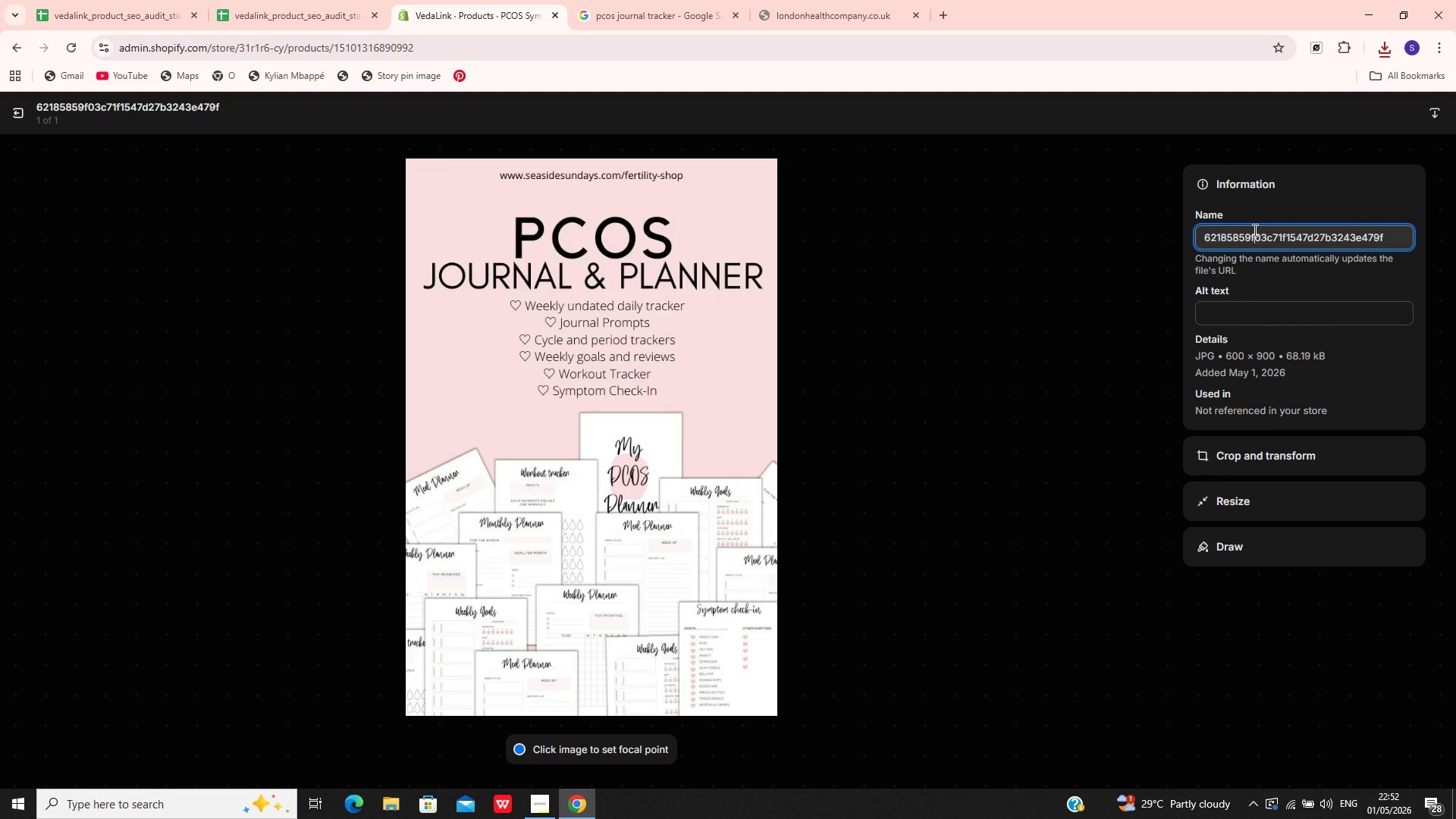 
key(Control+A)
 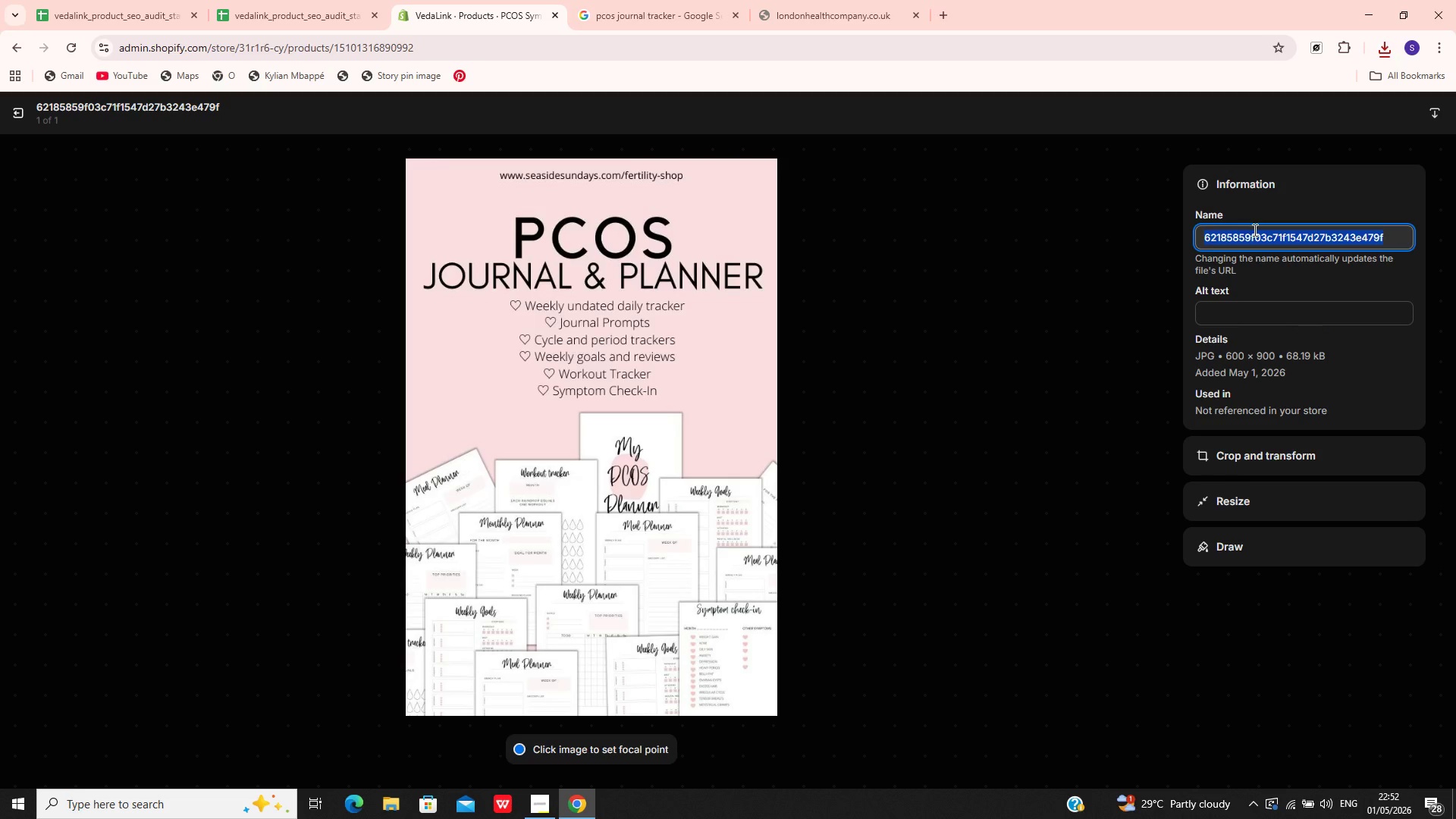 
key(Control+V)
 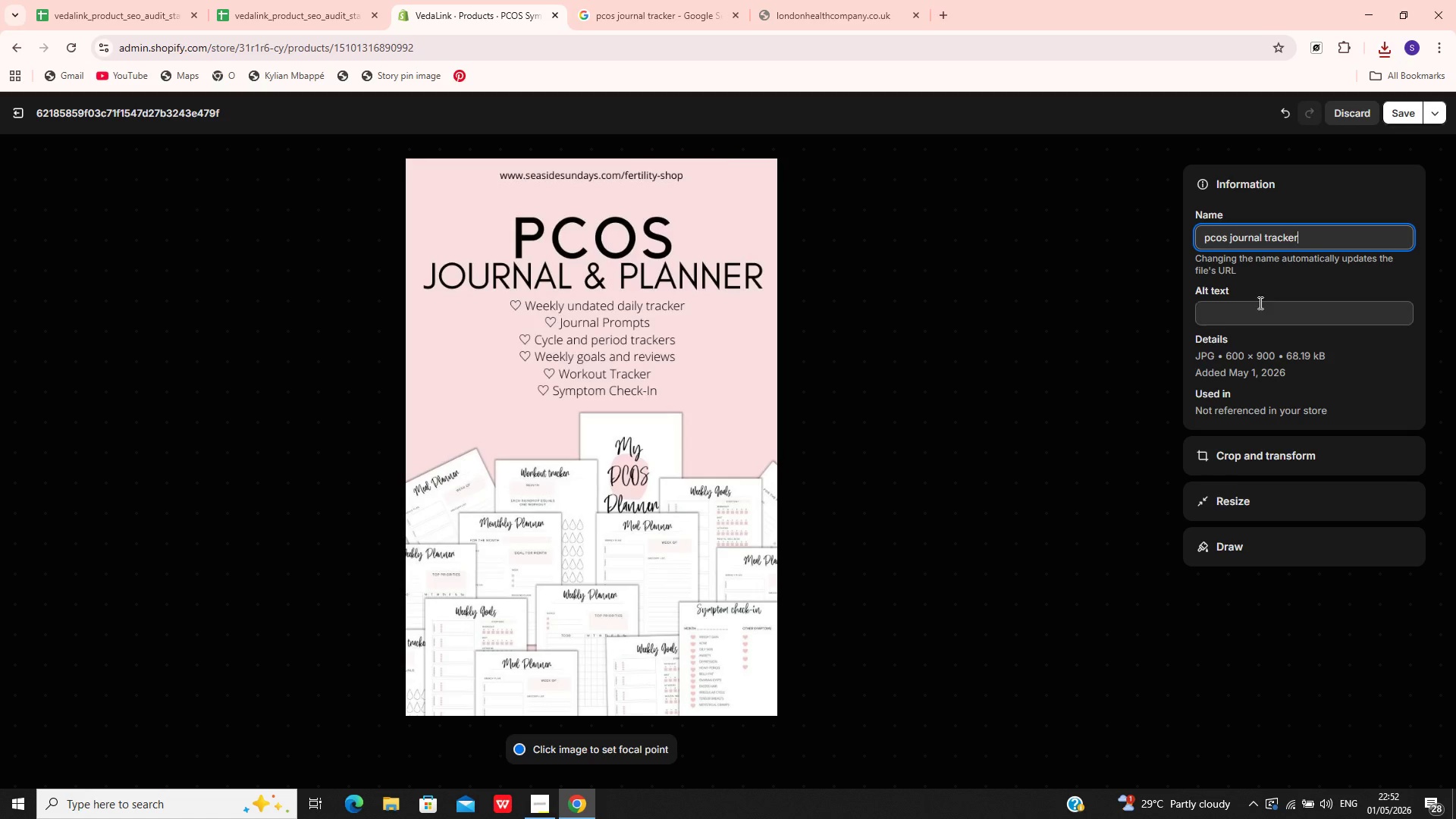 
left_click([1259, 303])
 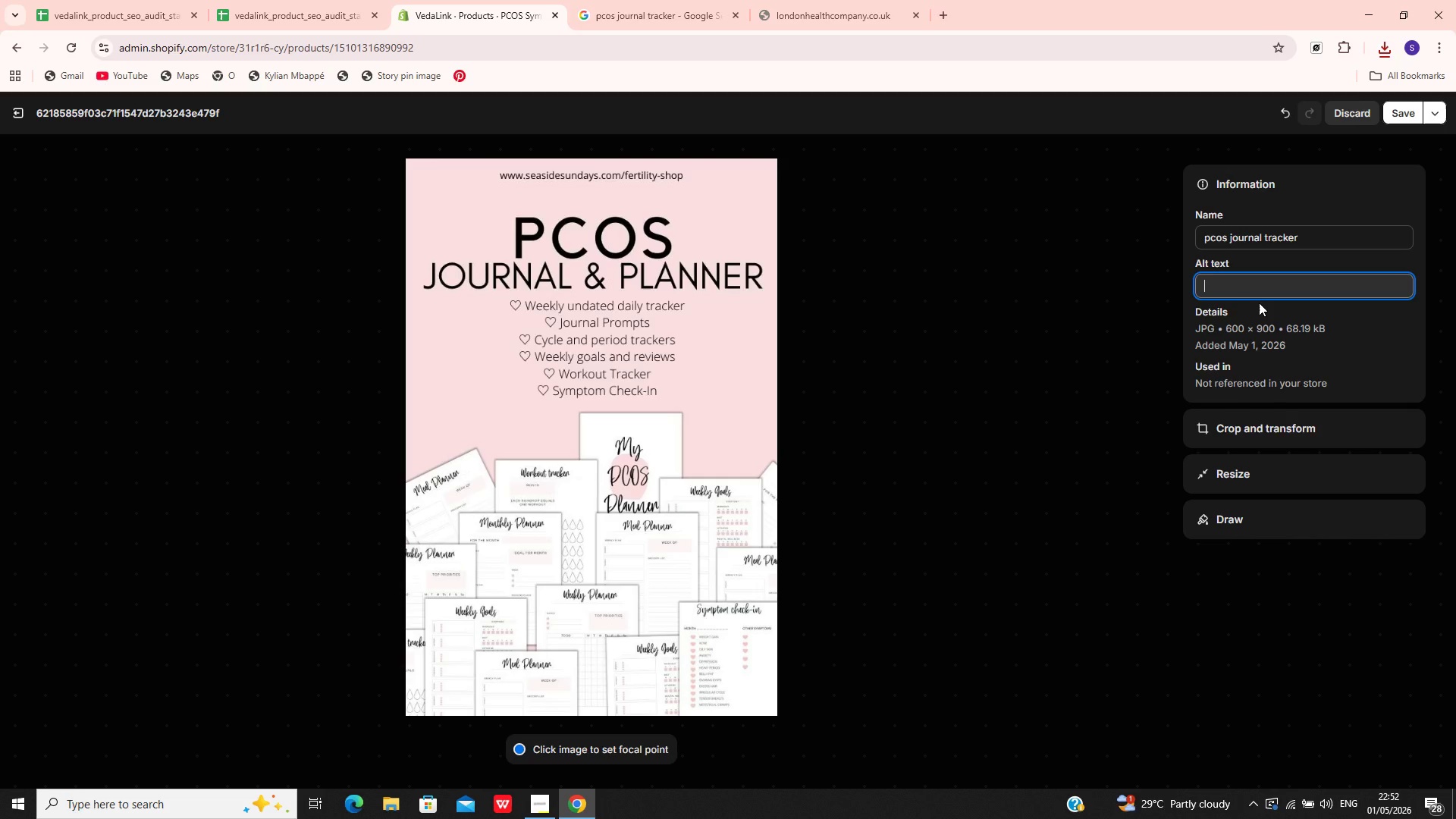 
type(PCOS wellness journal for tracking symptoms )
 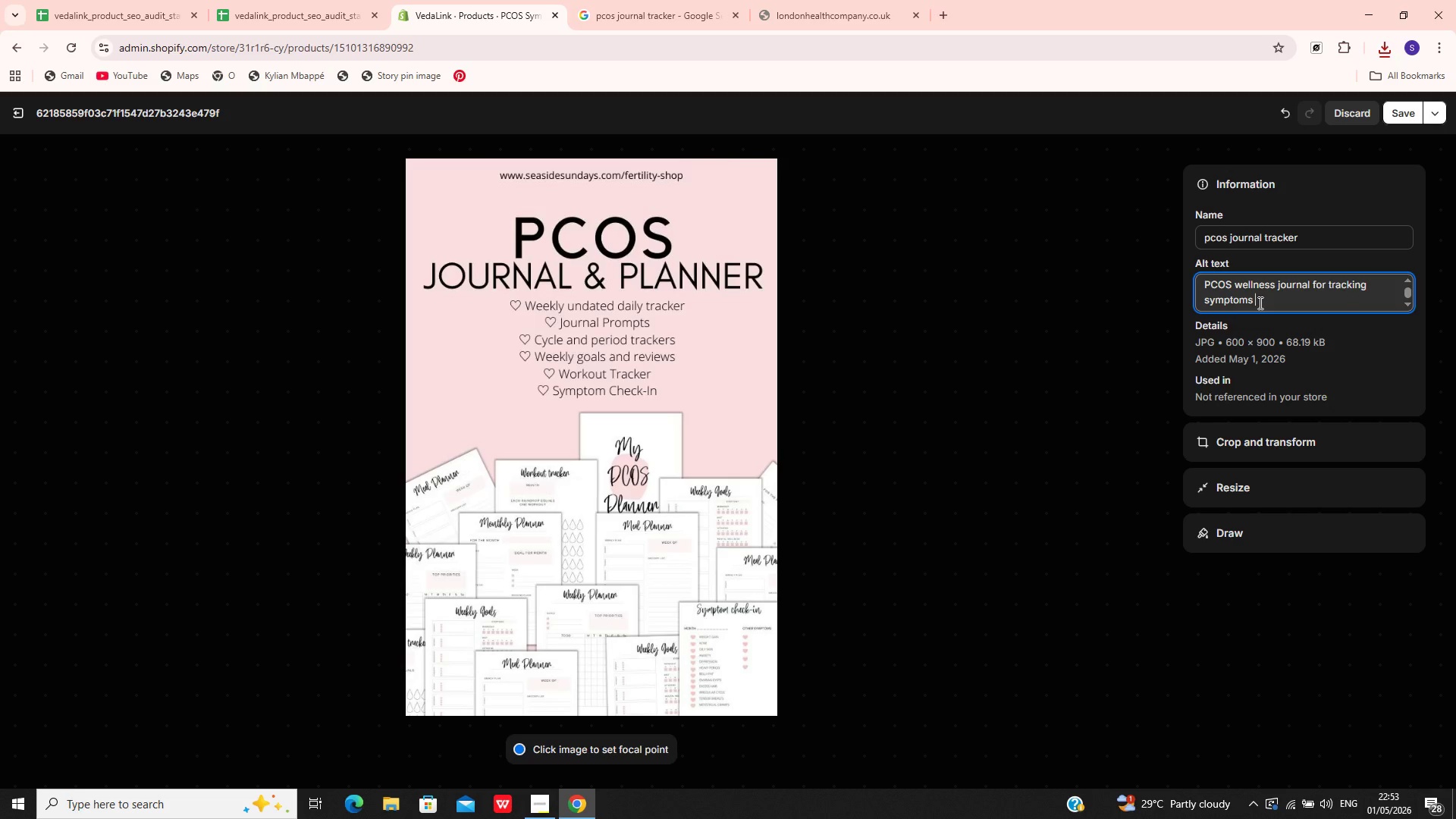 
type(cycles and hormonal patterns)
 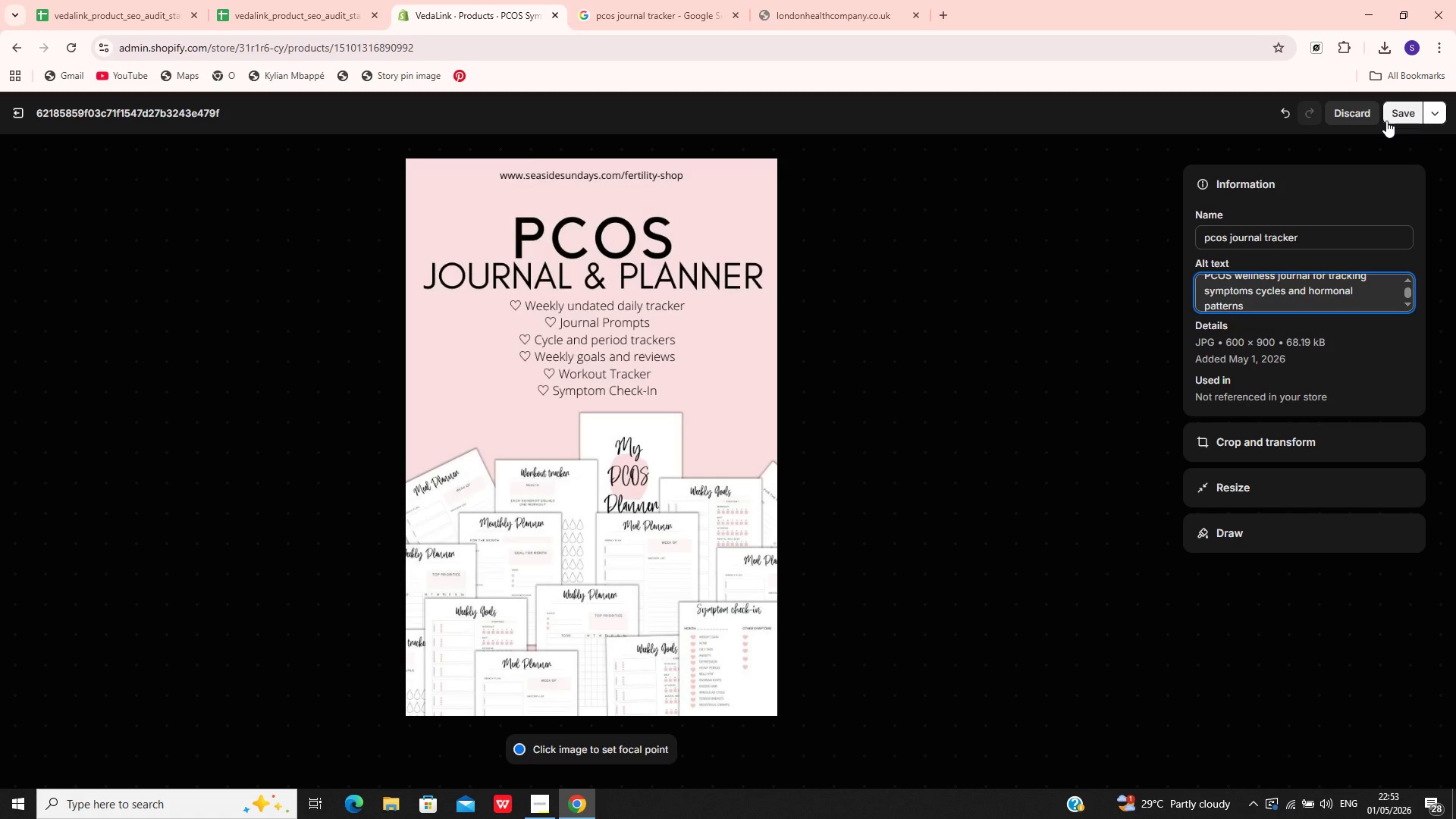 
wait(5.36)
 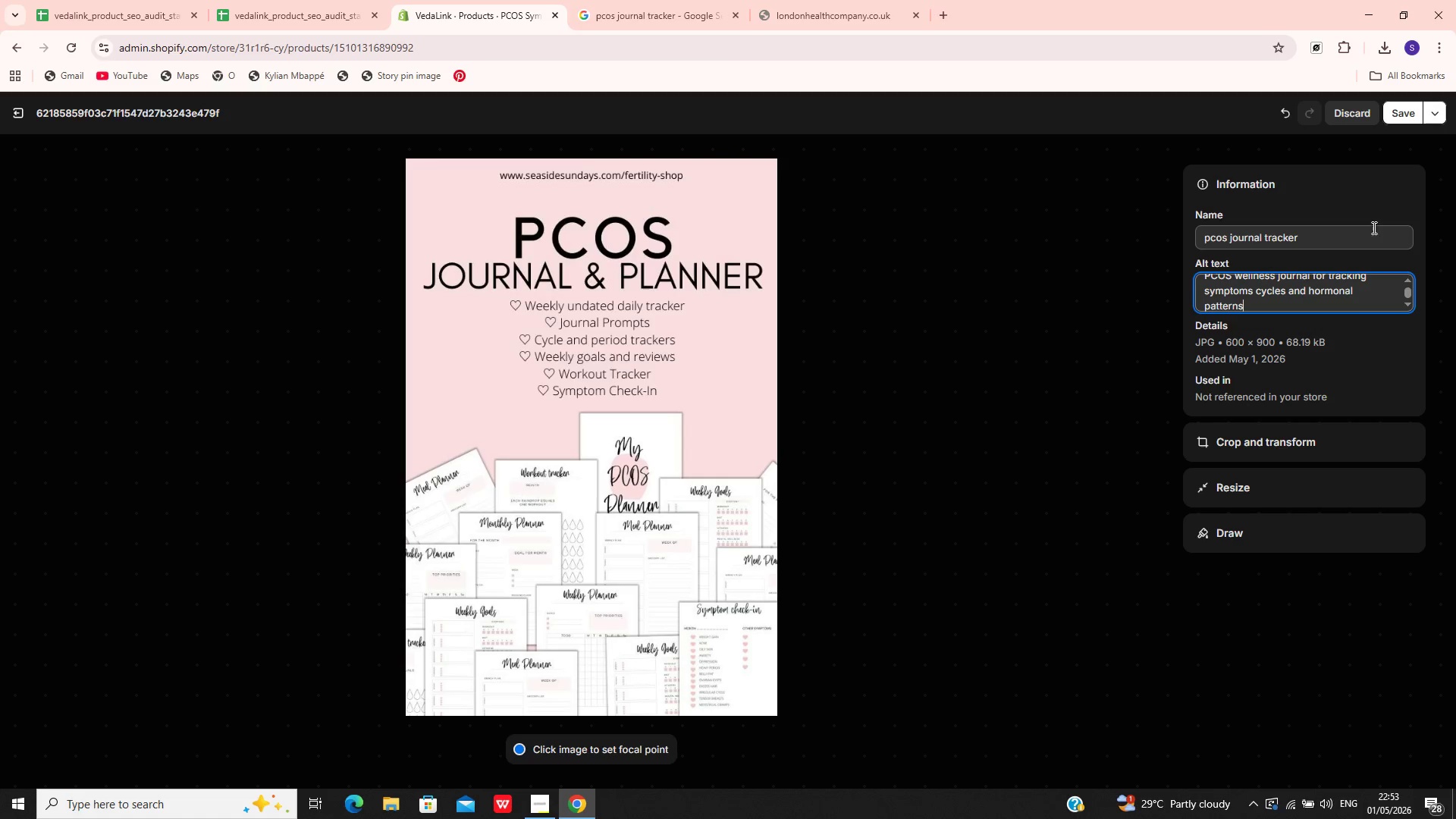 
left_click([1392, 112])
 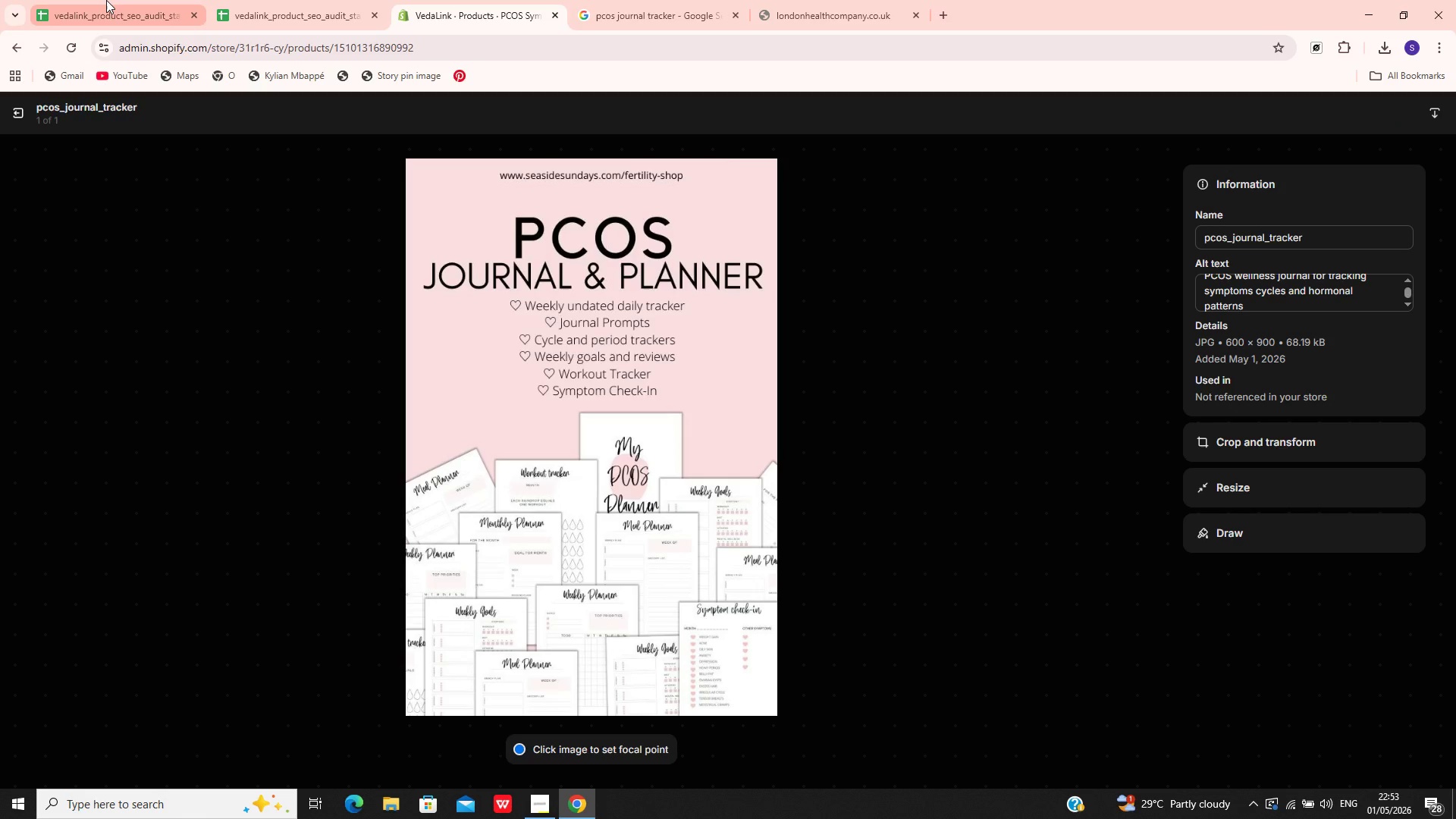 
wait(6.36)
 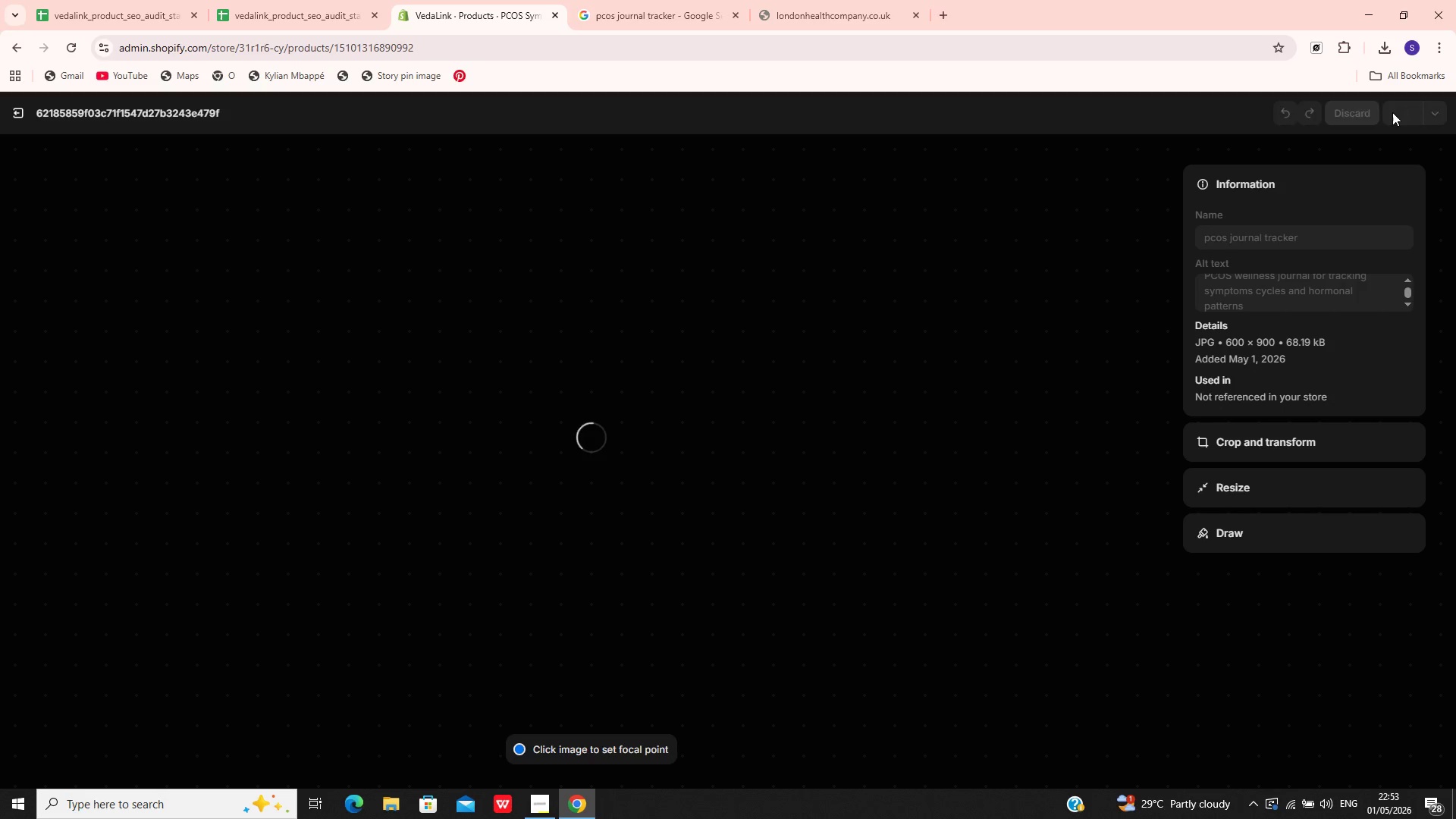 
left_click([15, 115])
 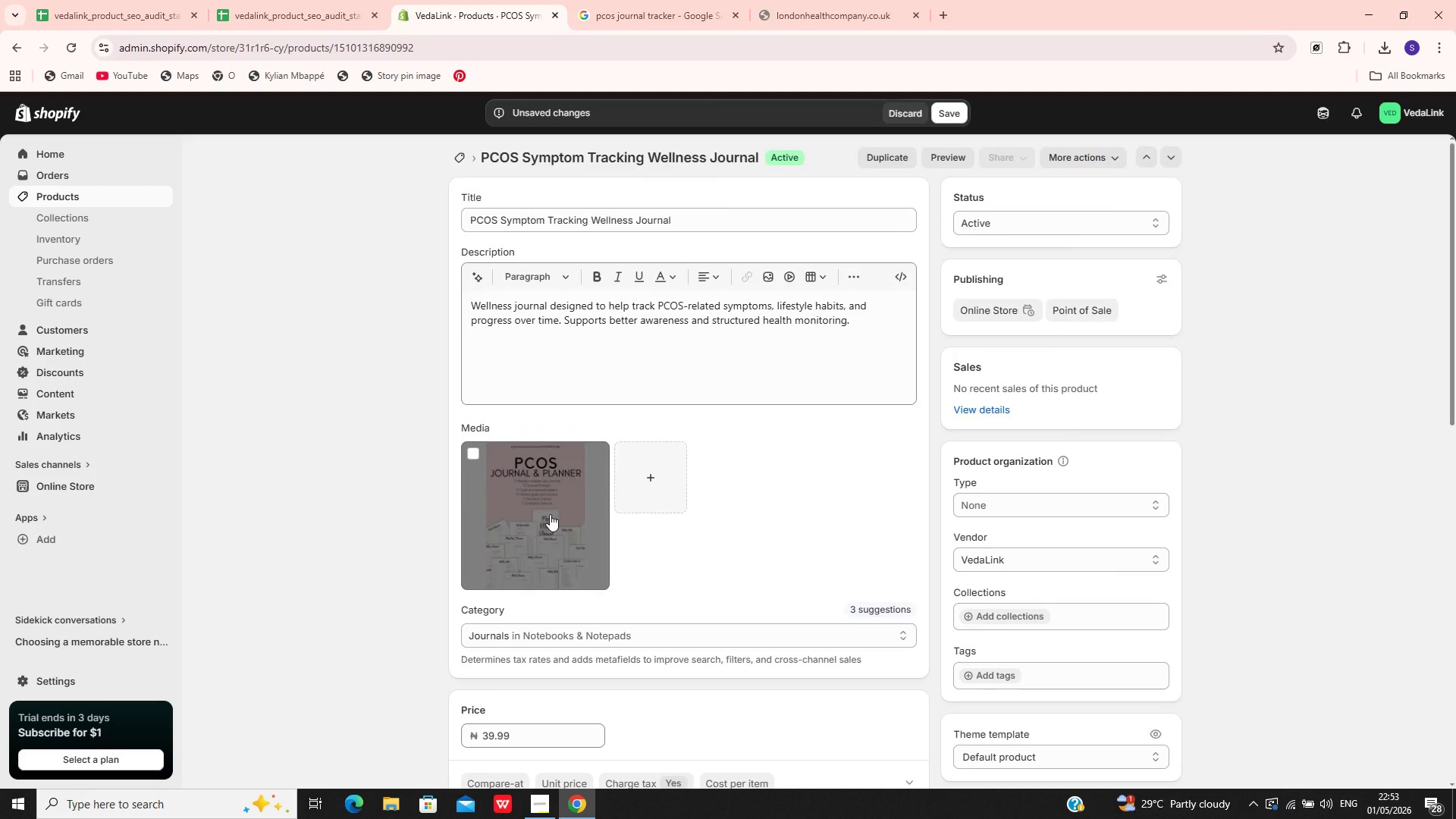 
wait(5.7)
 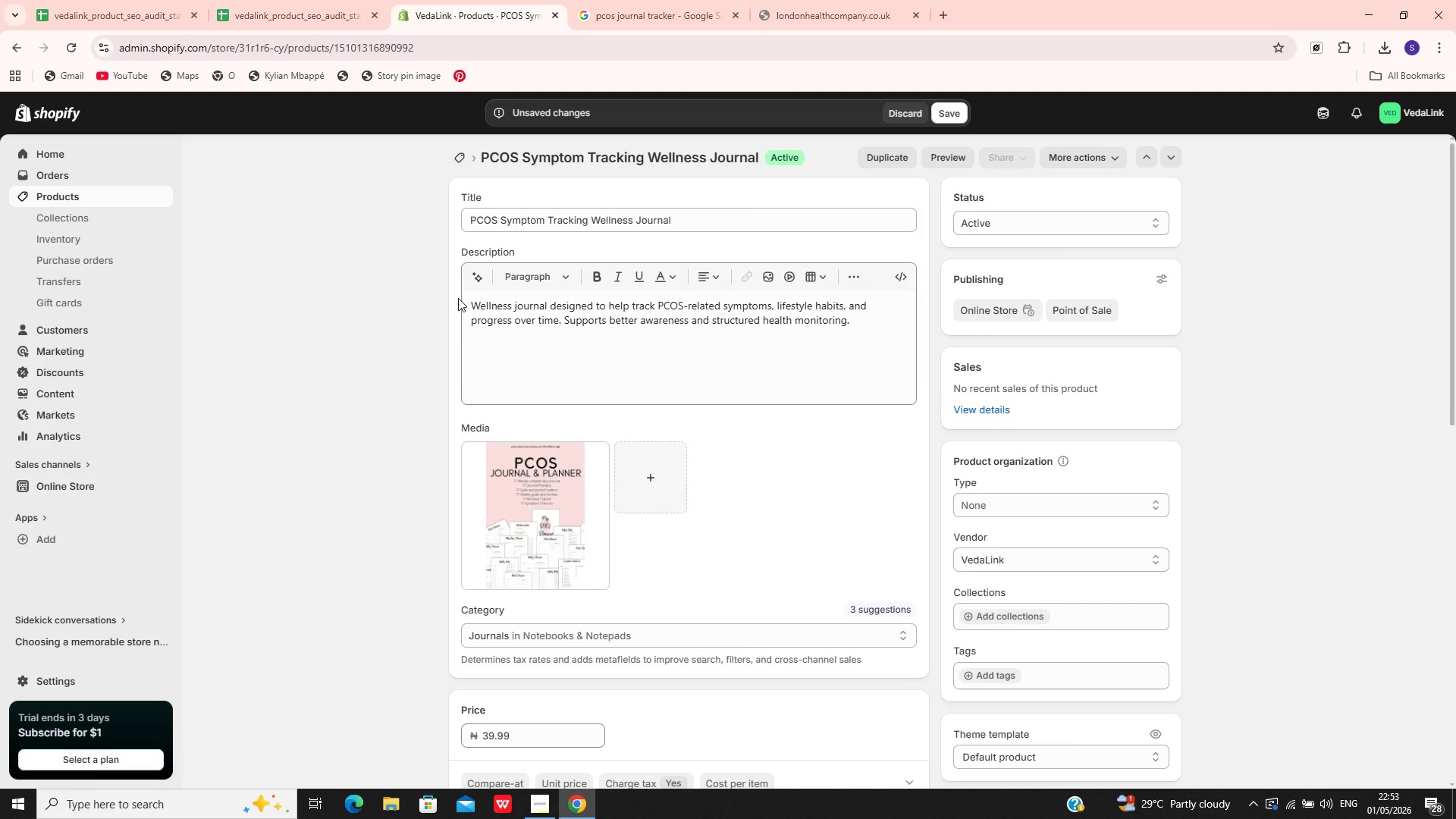 
left_click([948, 118])
 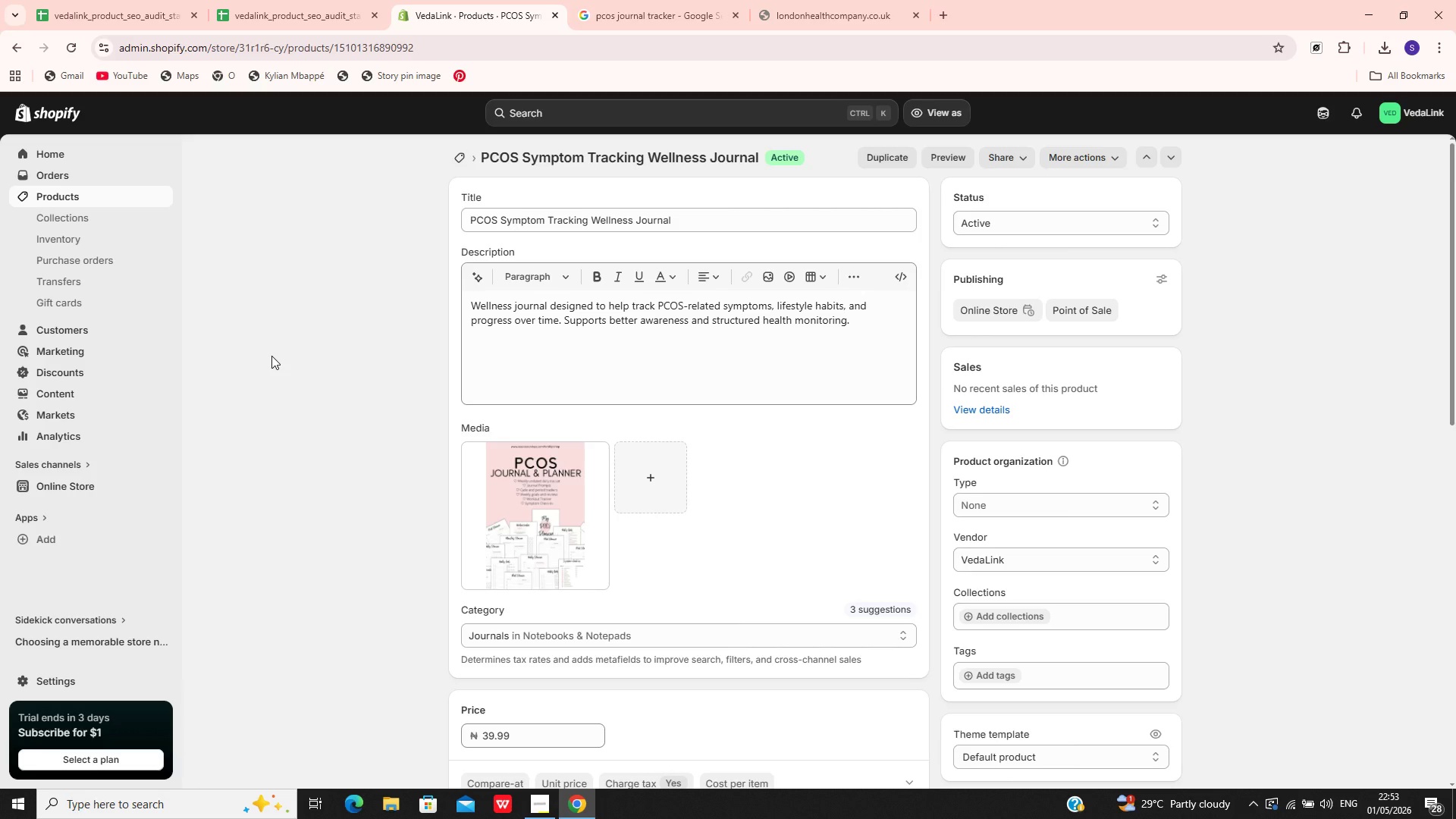 
wait(15.3)
 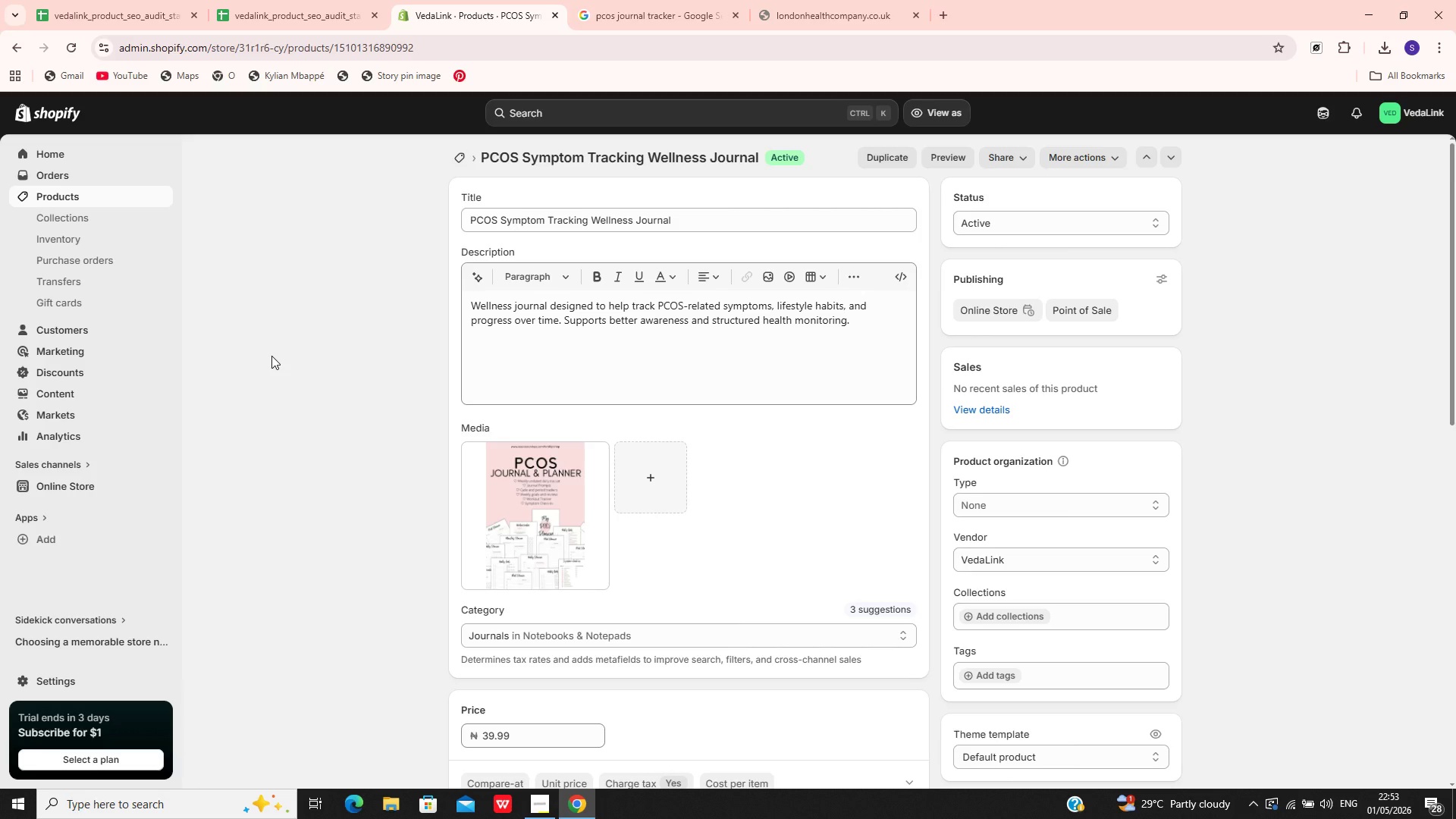 
left_click([95, 199])
 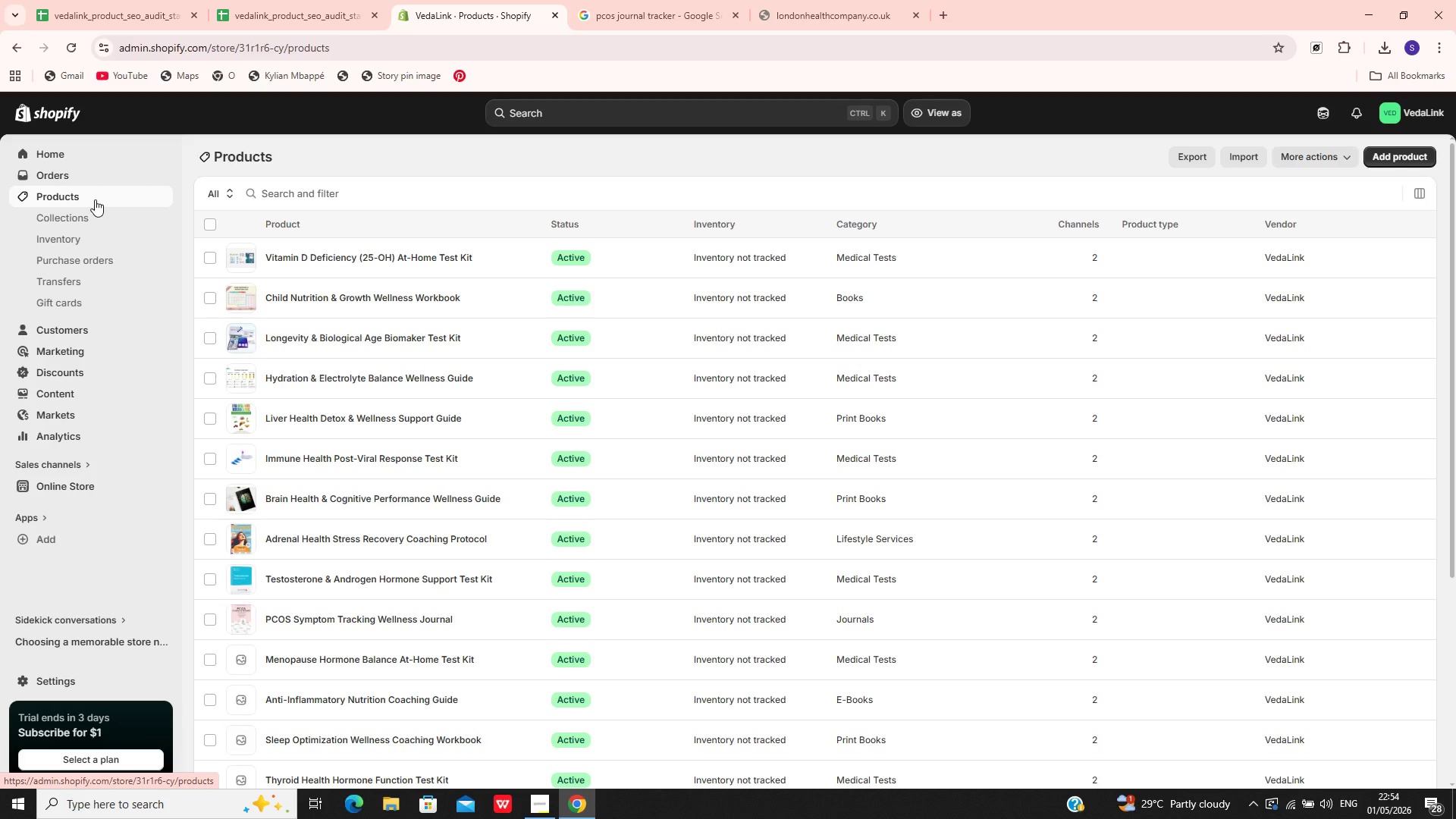 
wait(8.56)
 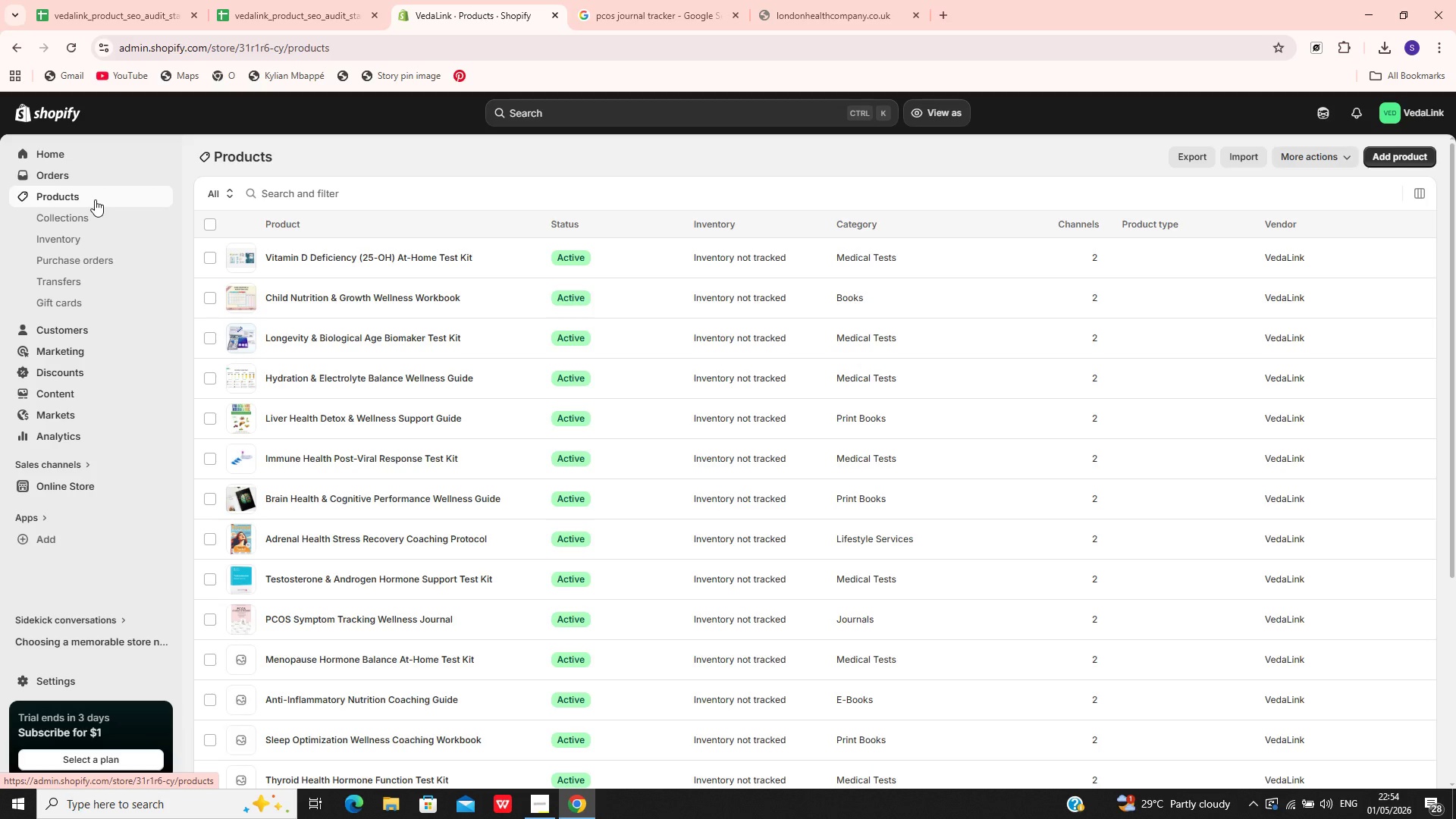 
left_click([320, 451])
 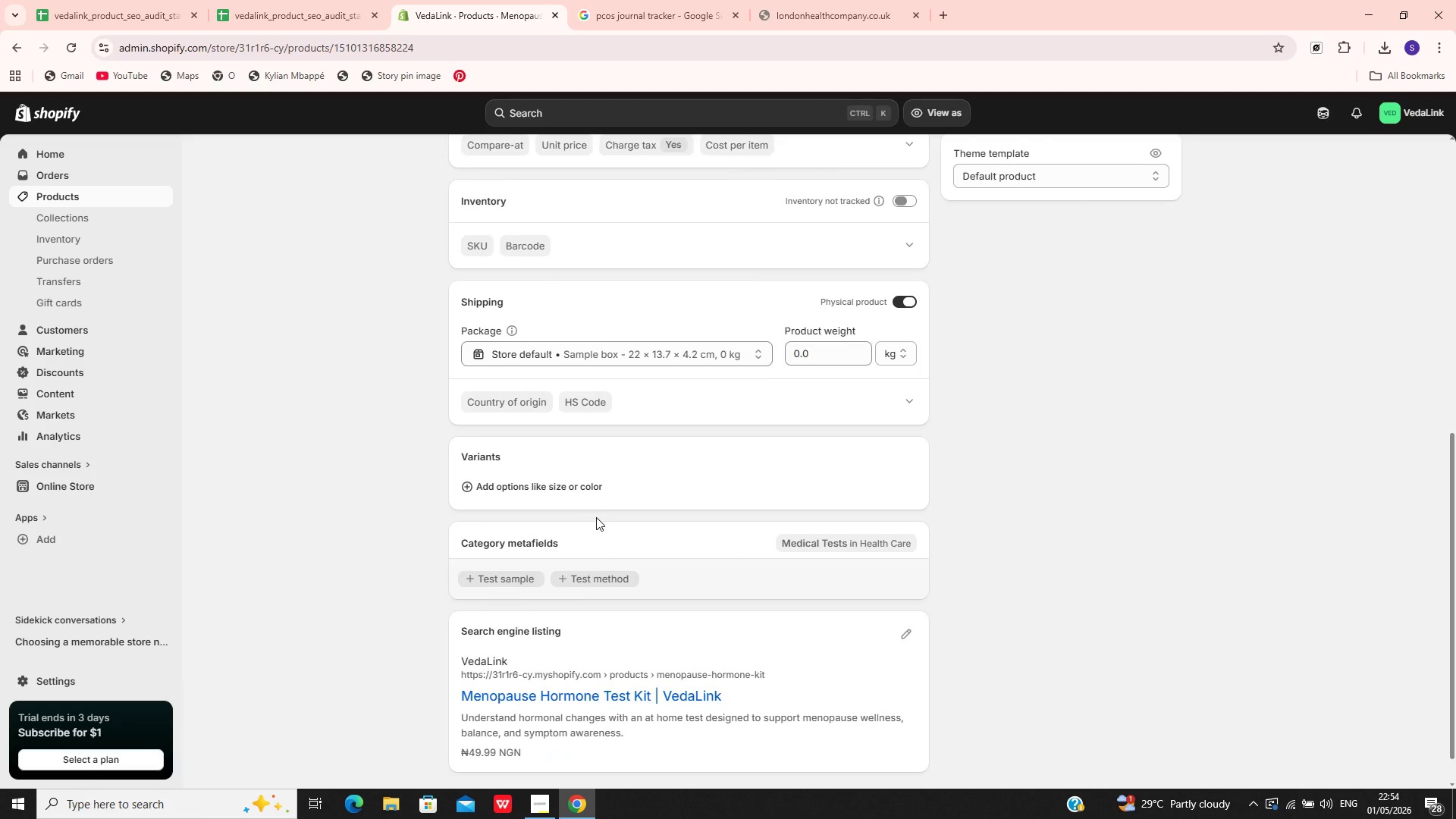 
wait(24.52)
 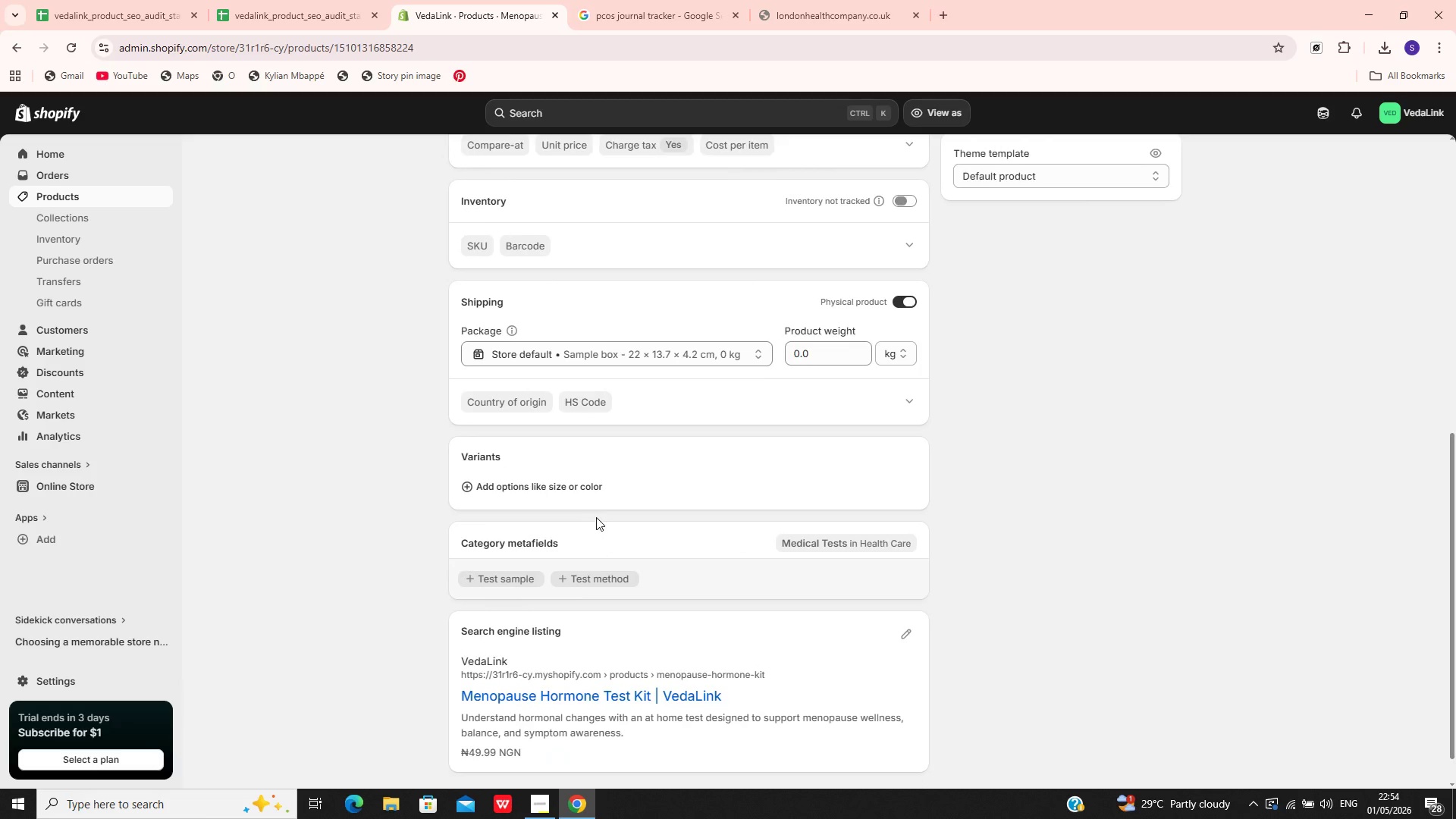 
left_click([593, 2])
 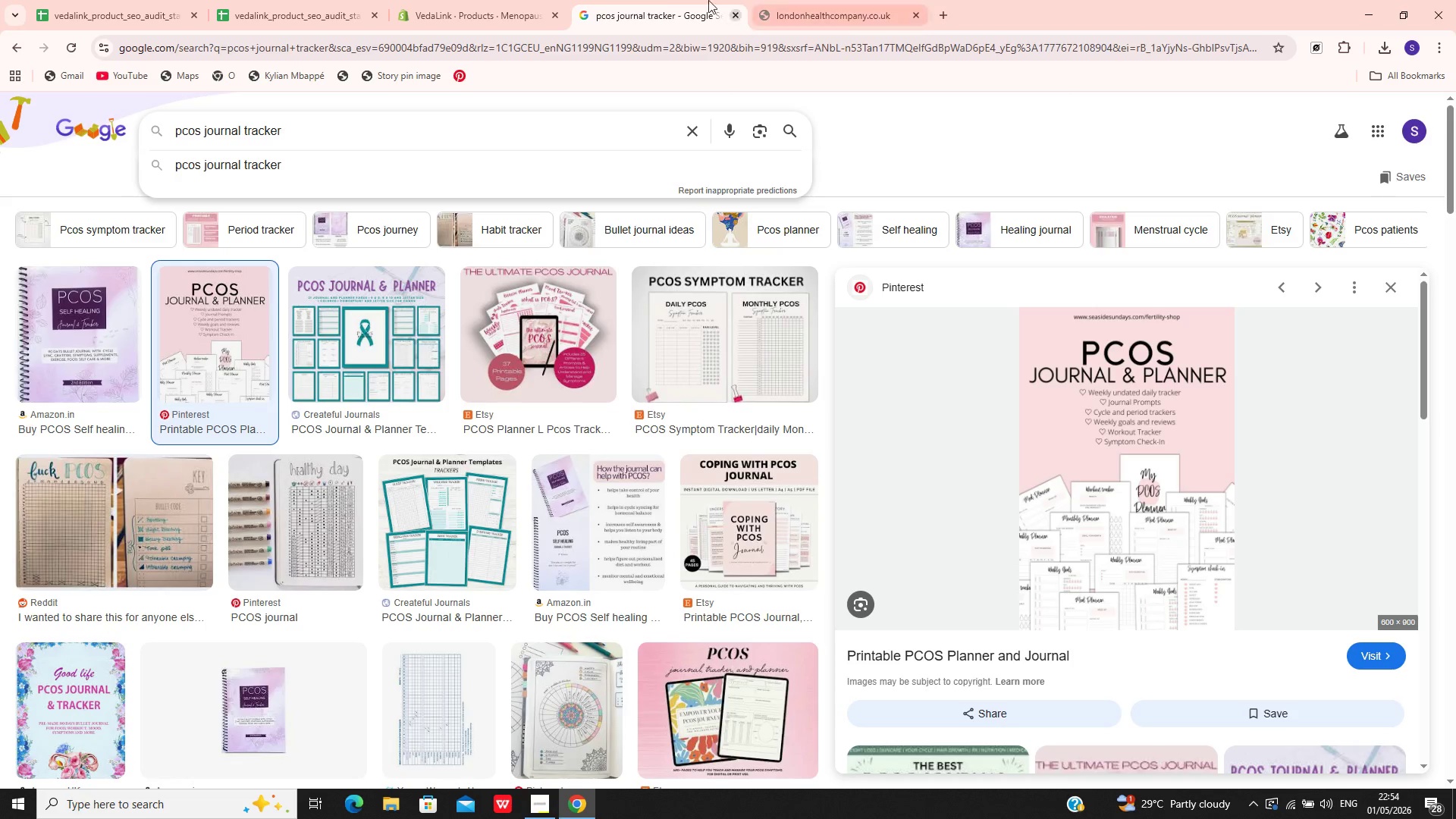 
wait(5.16)
 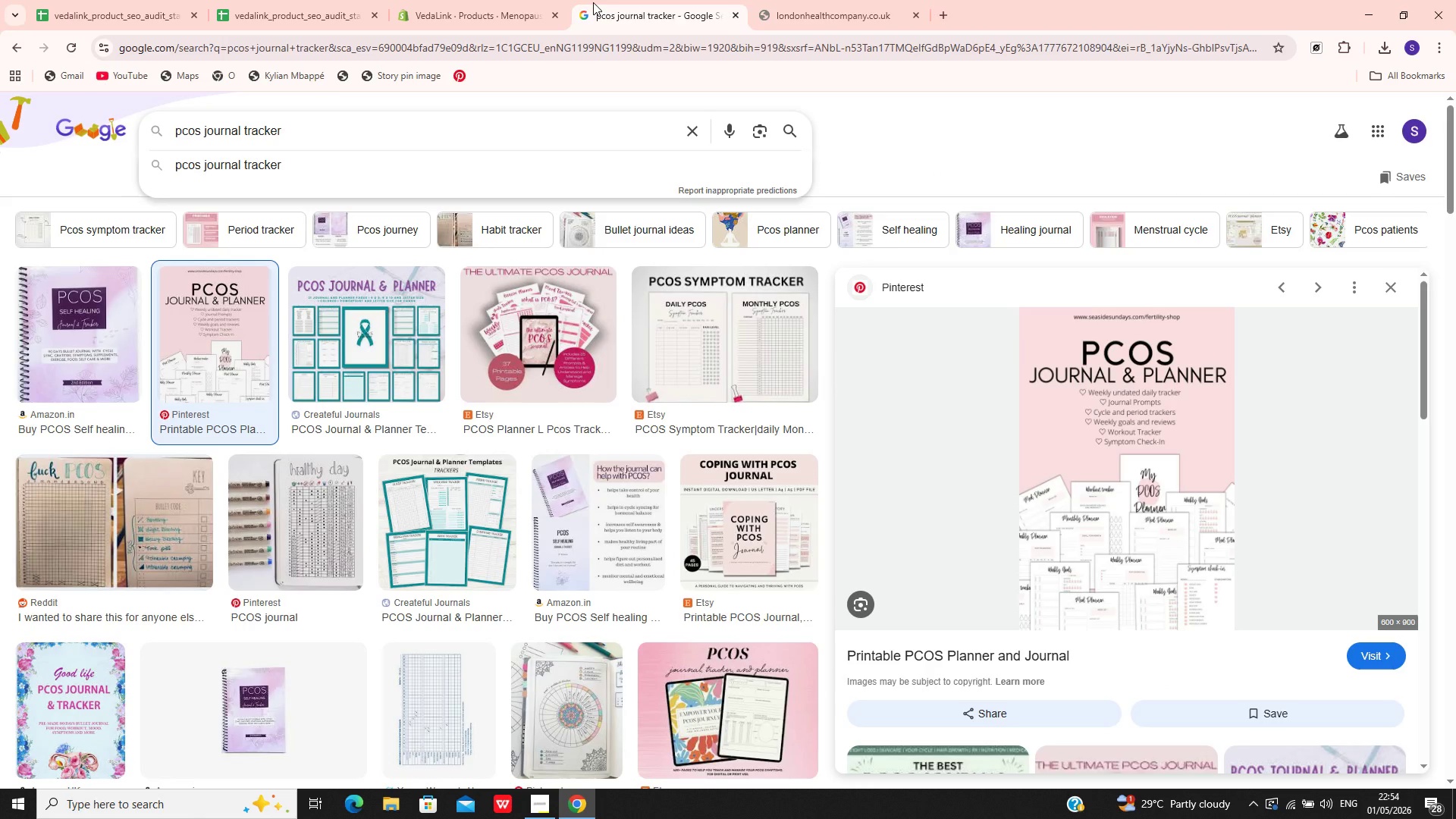 
left_click([519, 140])
 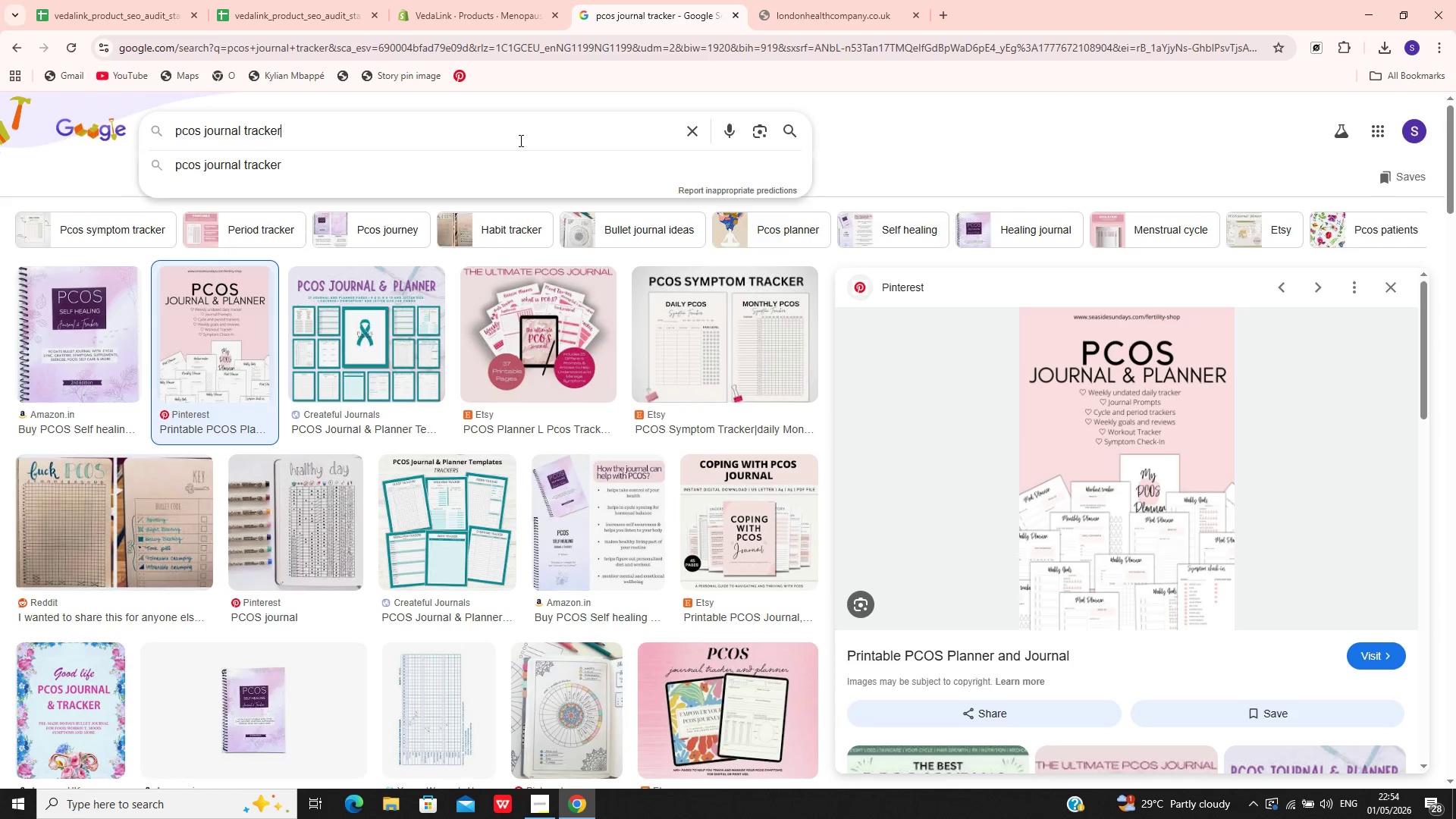 
hold_key(key=ControlLeft, duration=0.42)
 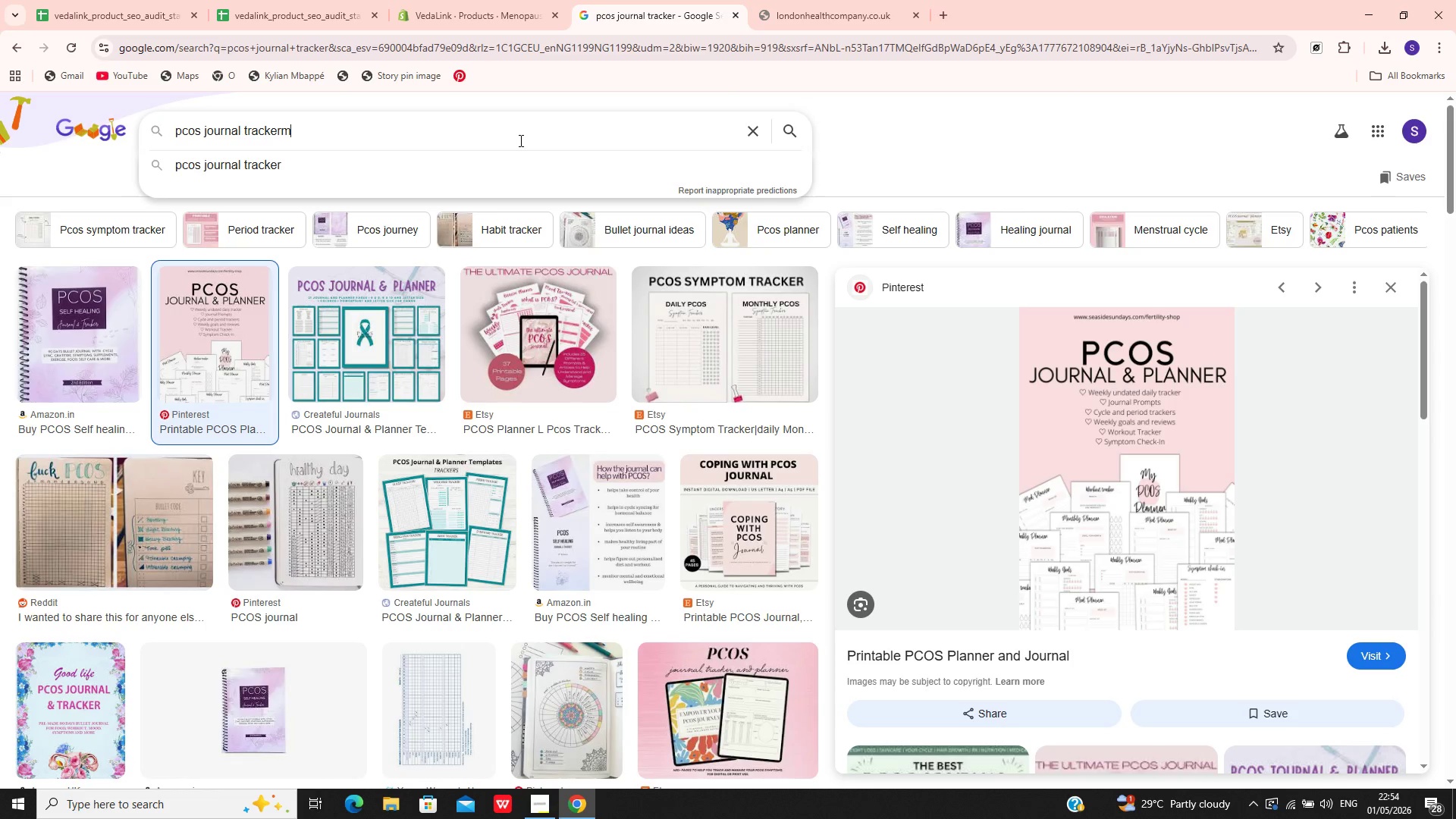 
type(me)
 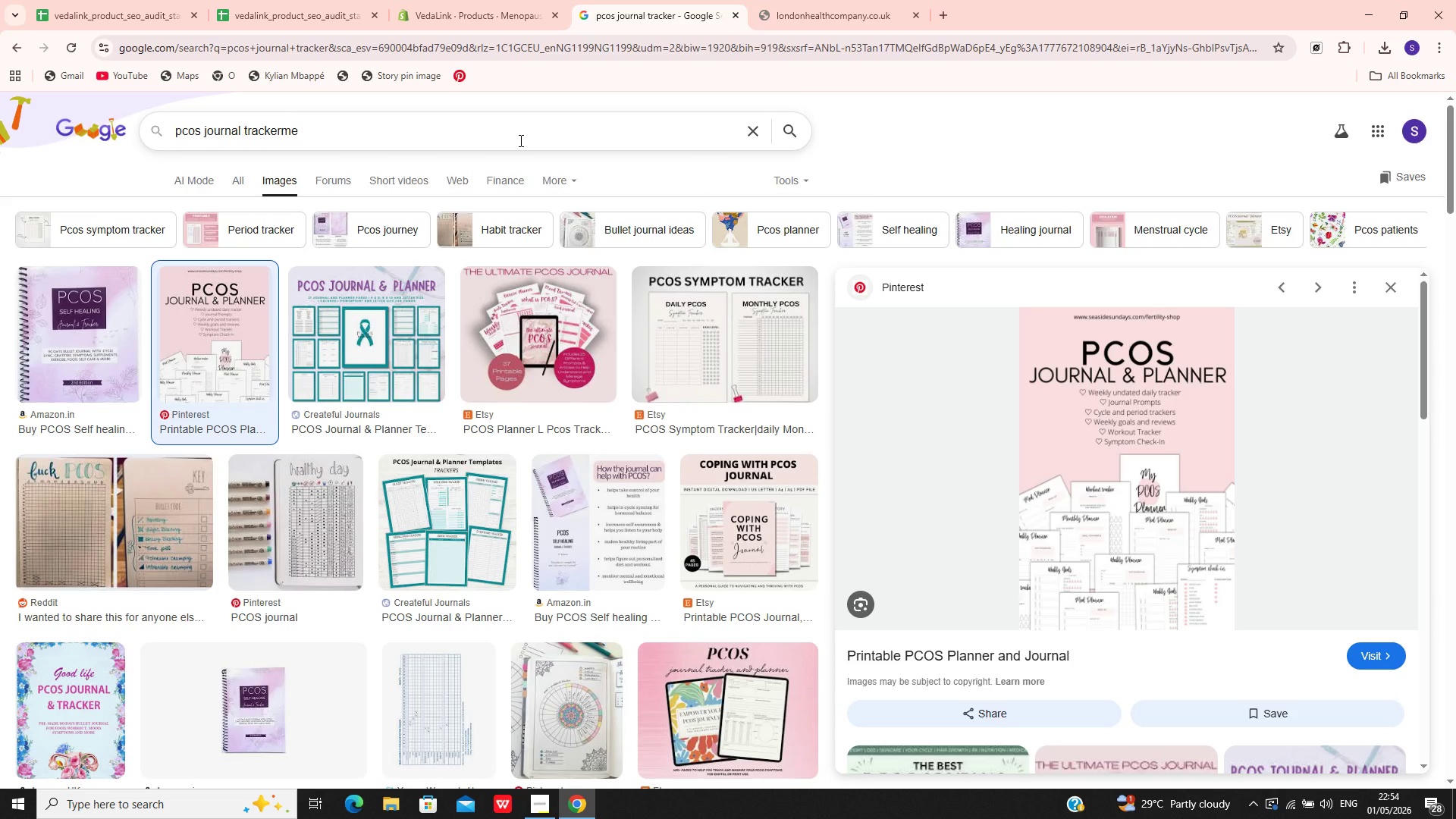 
key(Control+A)
 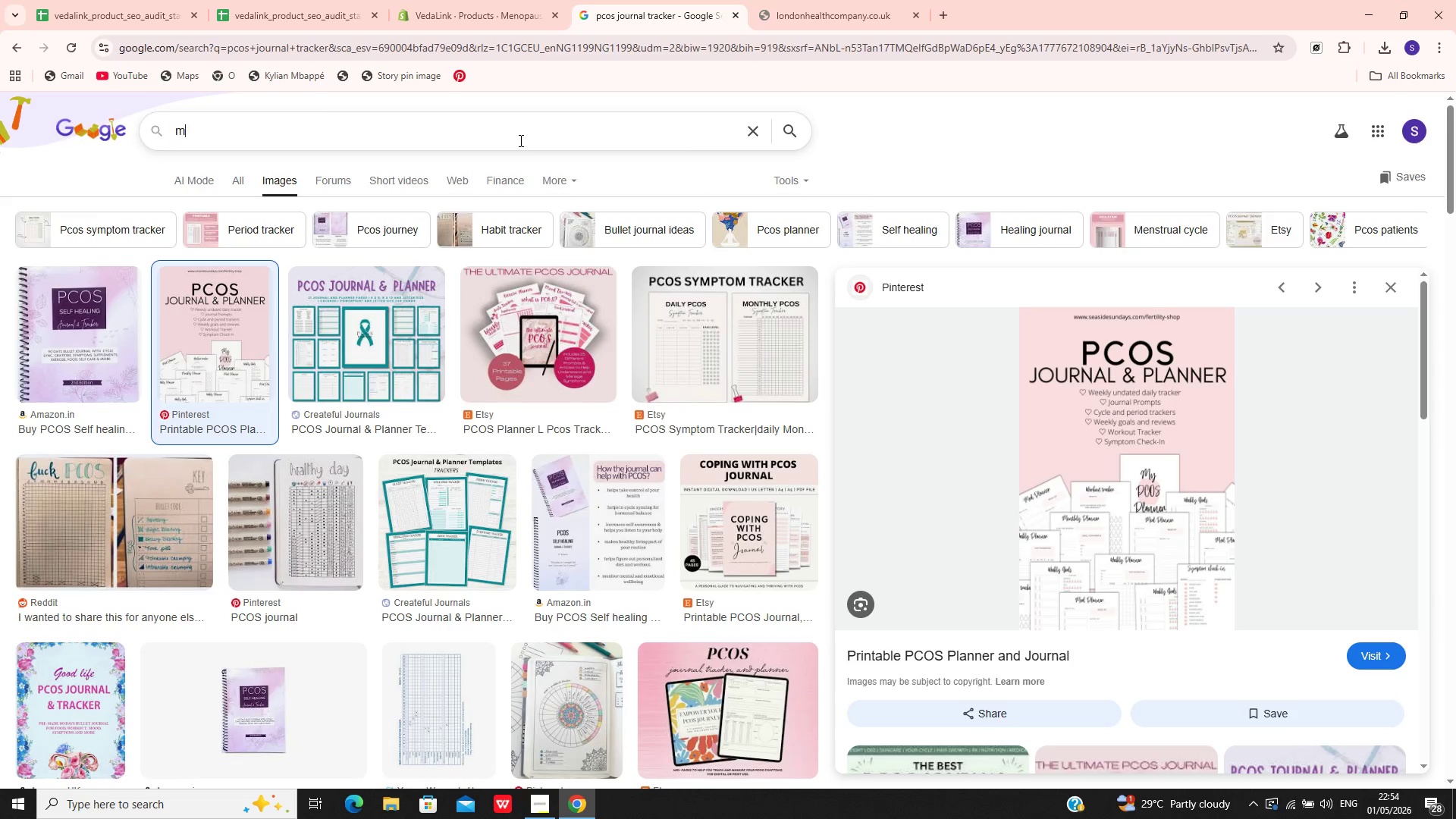 
type(menopuse hormne test j)
key(Backspace)
type(kith)
key(Backspace)
type( home)
 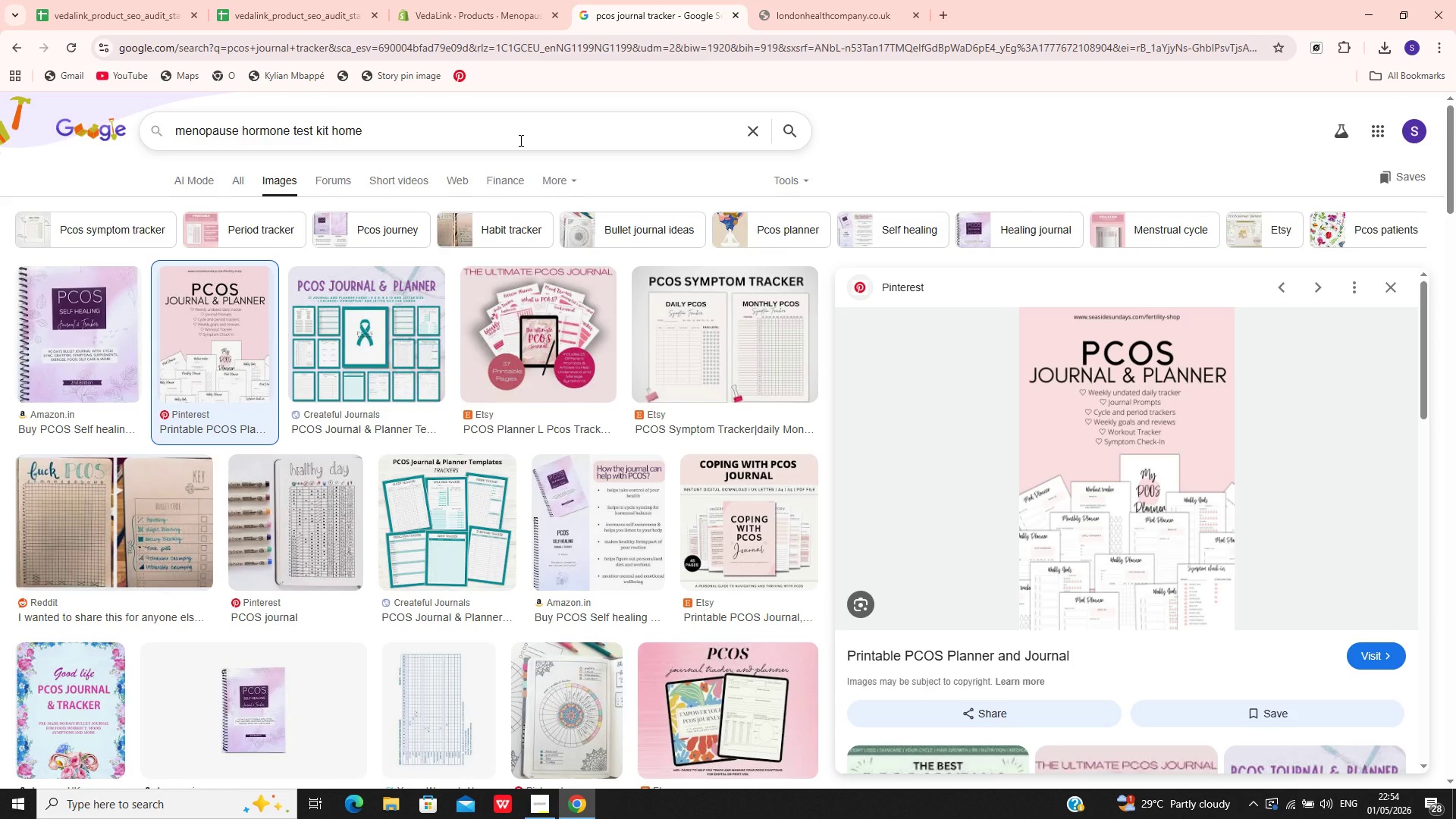 
key(Control+A)
 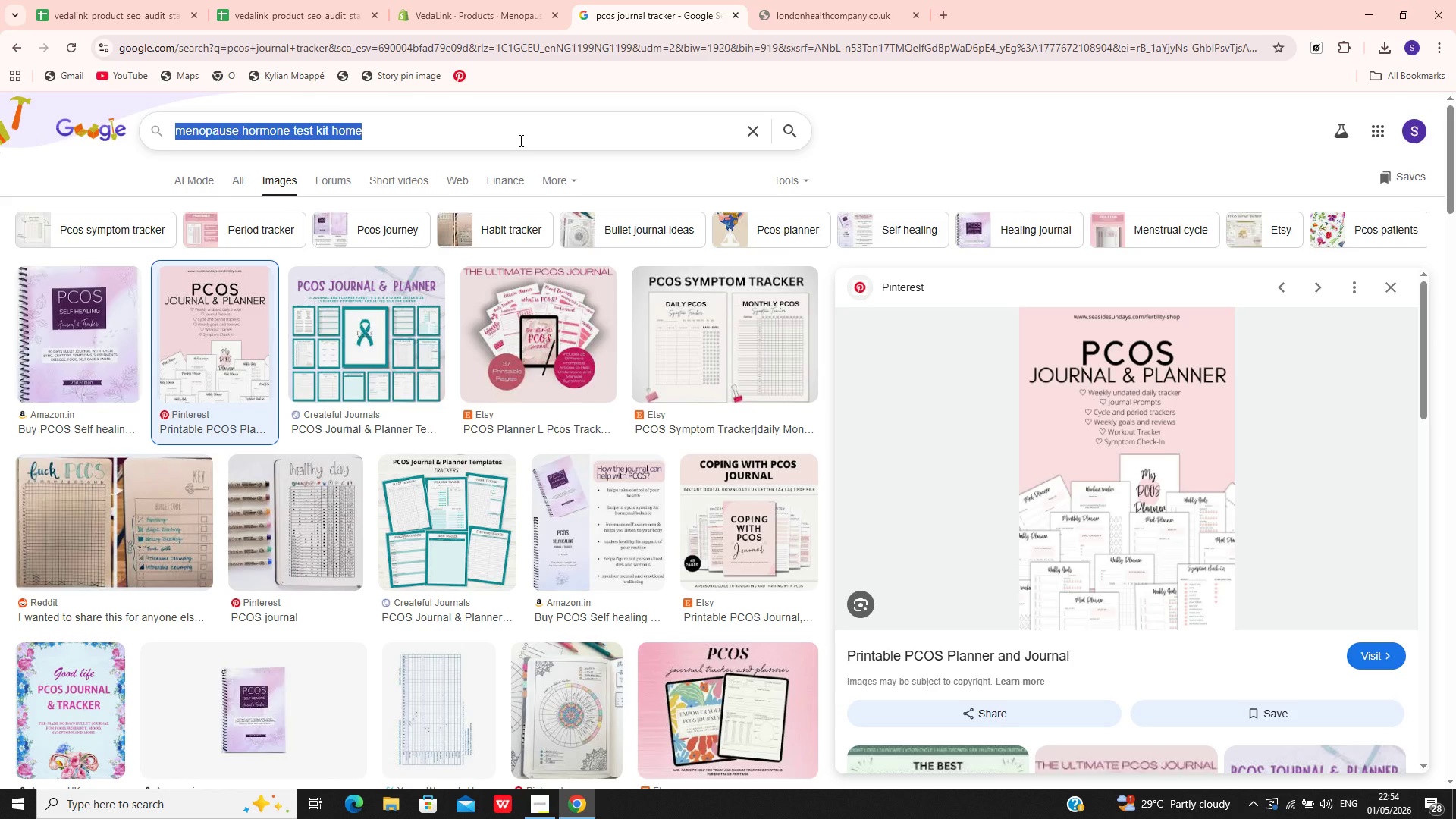 
key(Control+C)
 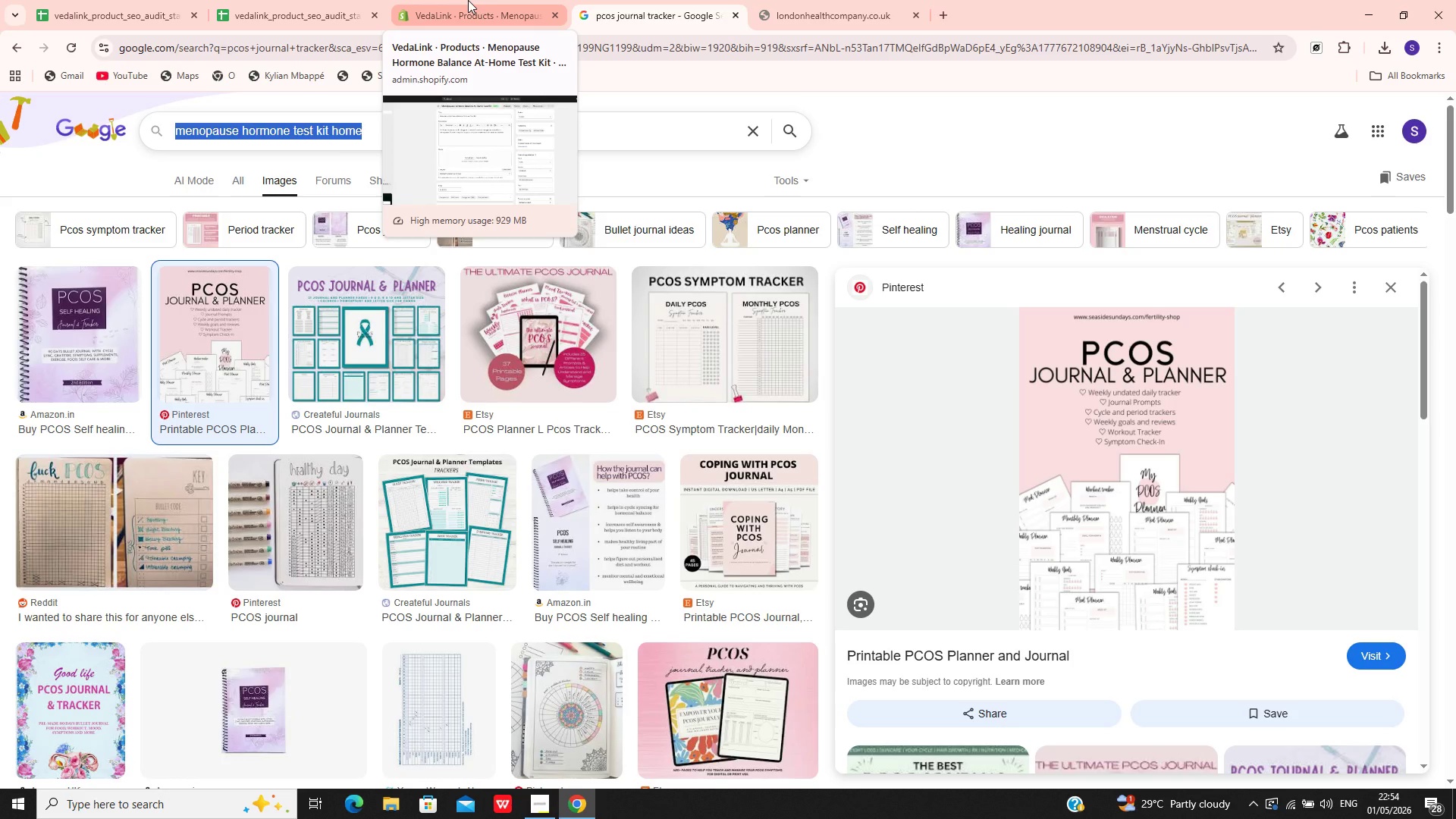 
key(Enter)
 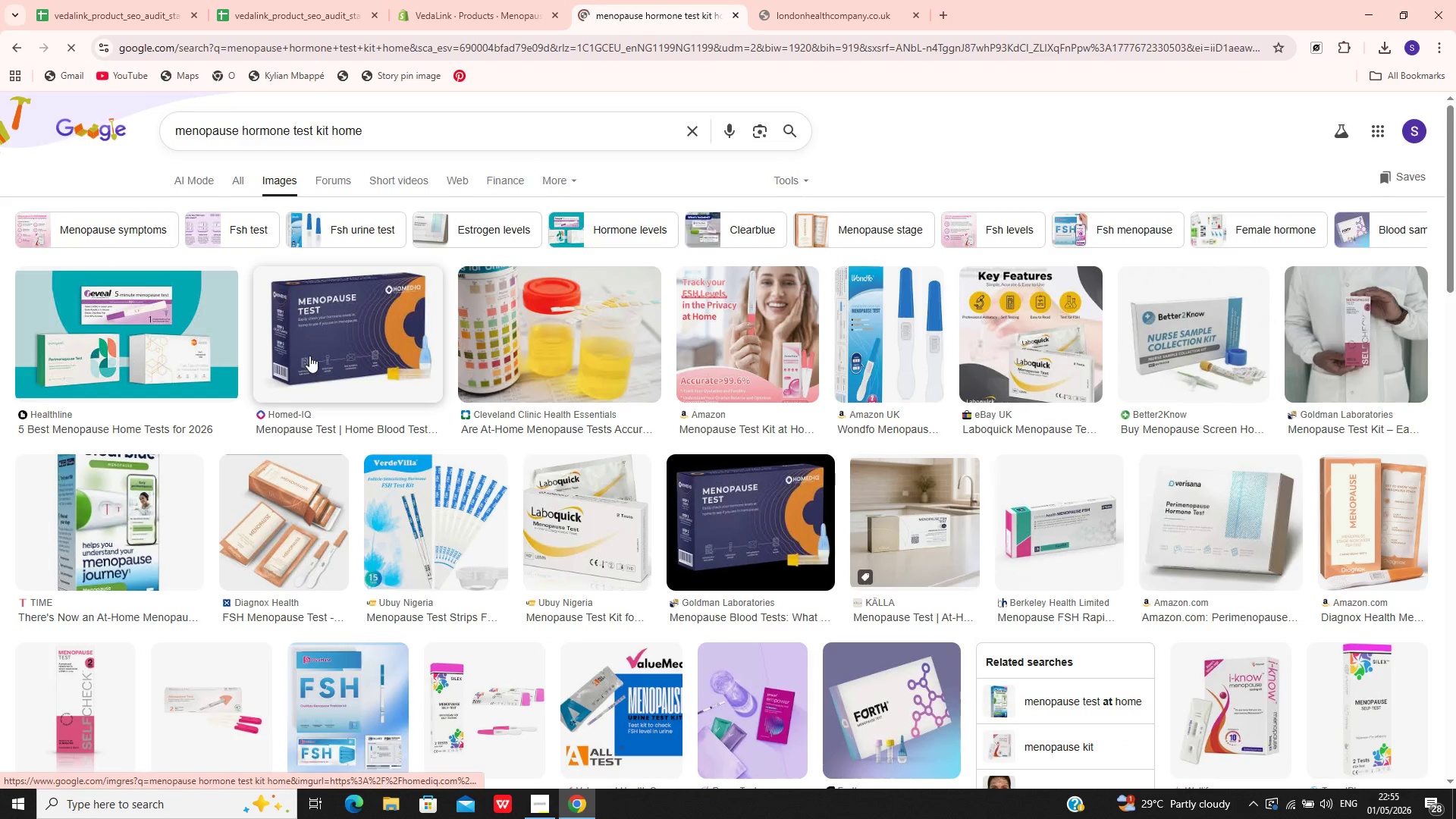 
left_click([334, 330])
 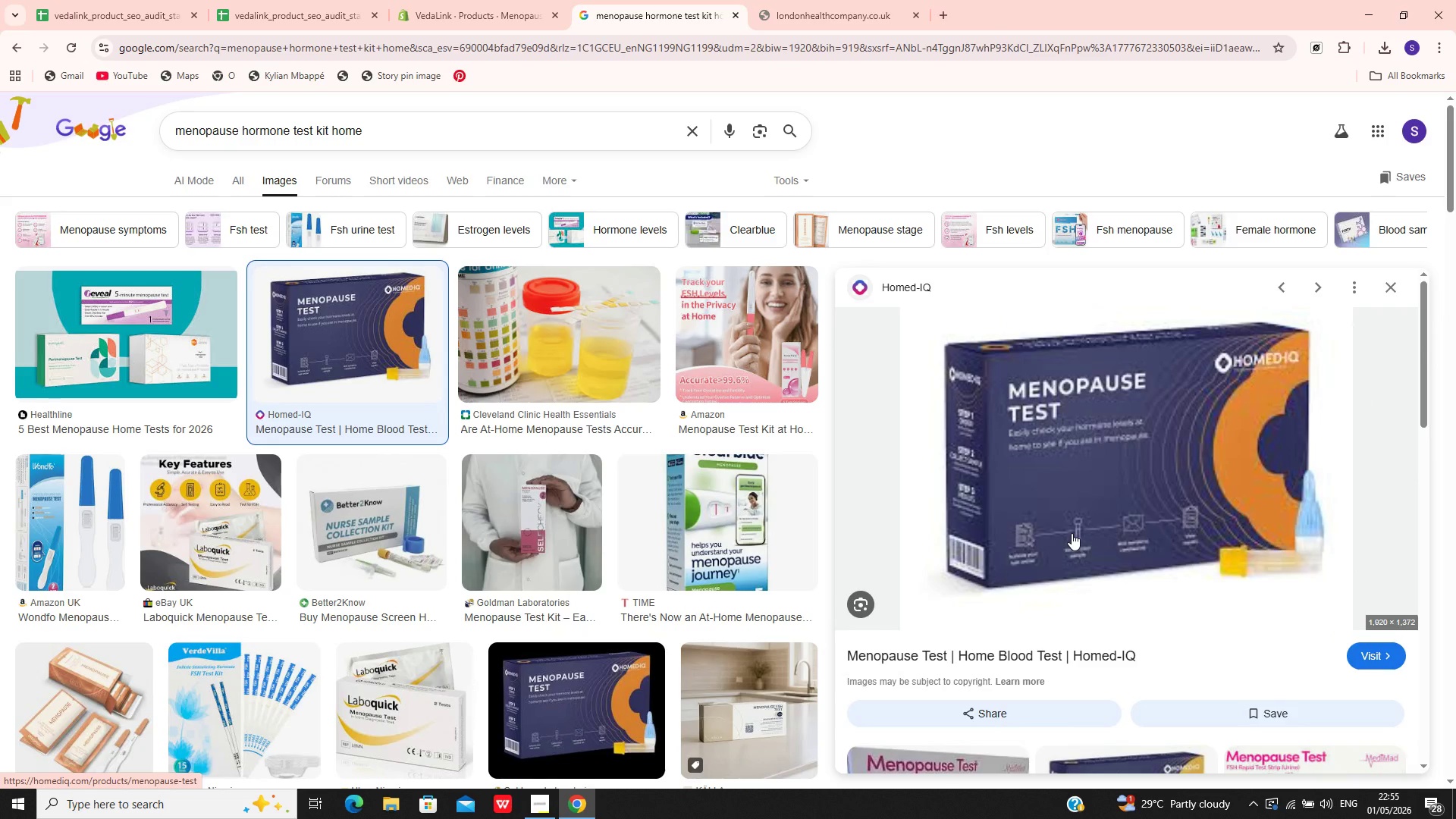 
wait(9.86)
 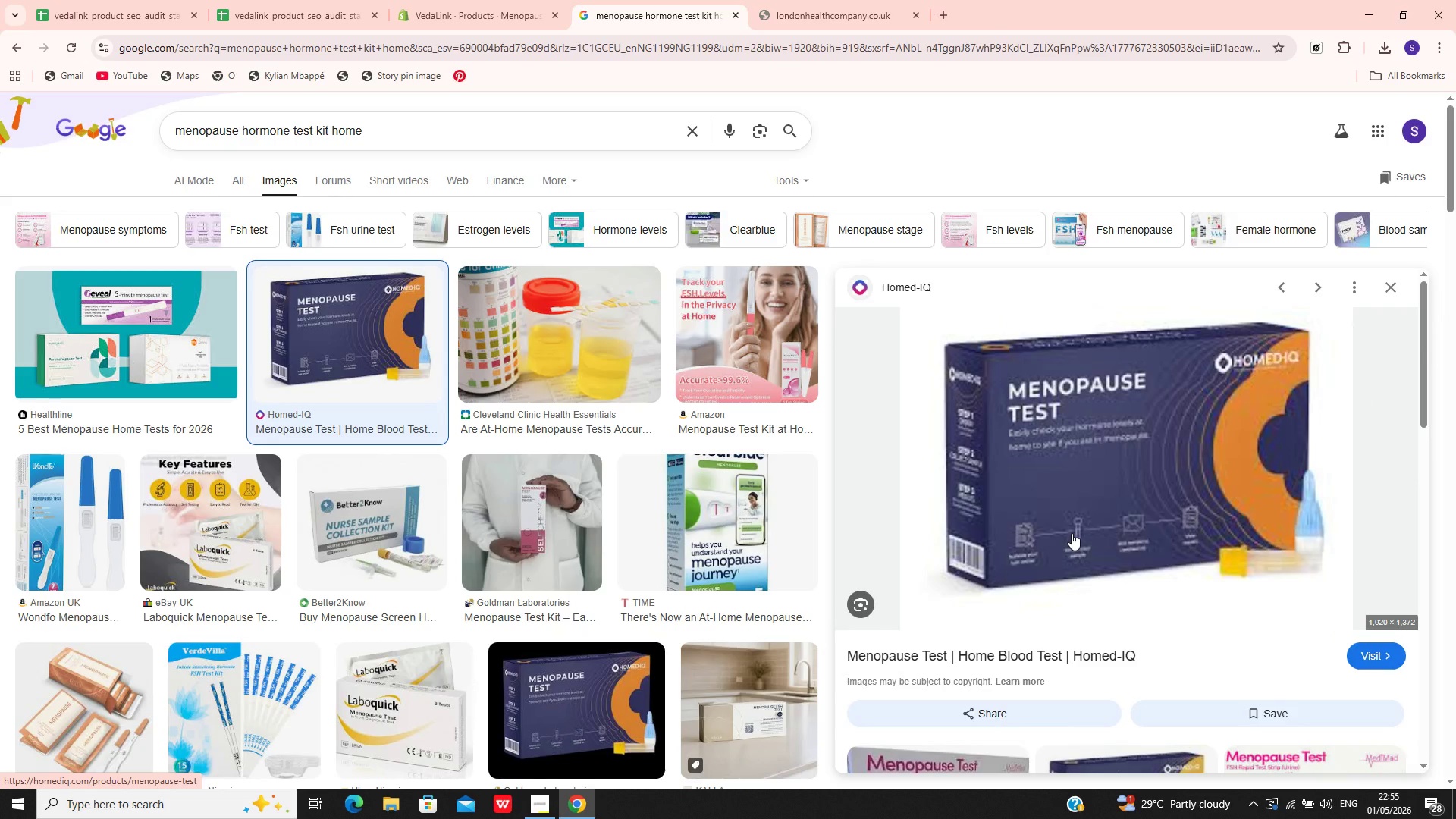 
left_click([916, 14])
 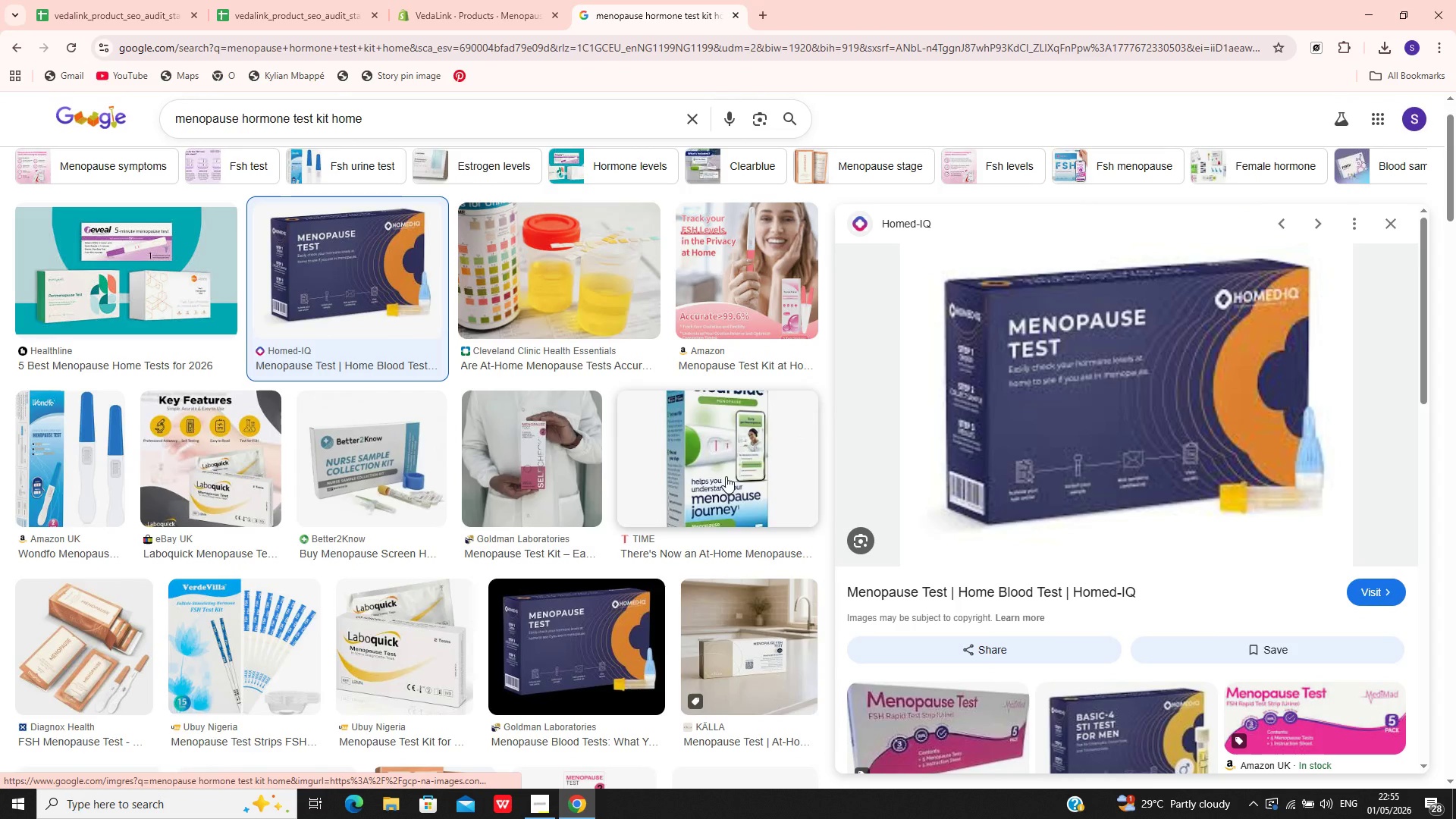 
wait(5.39)
 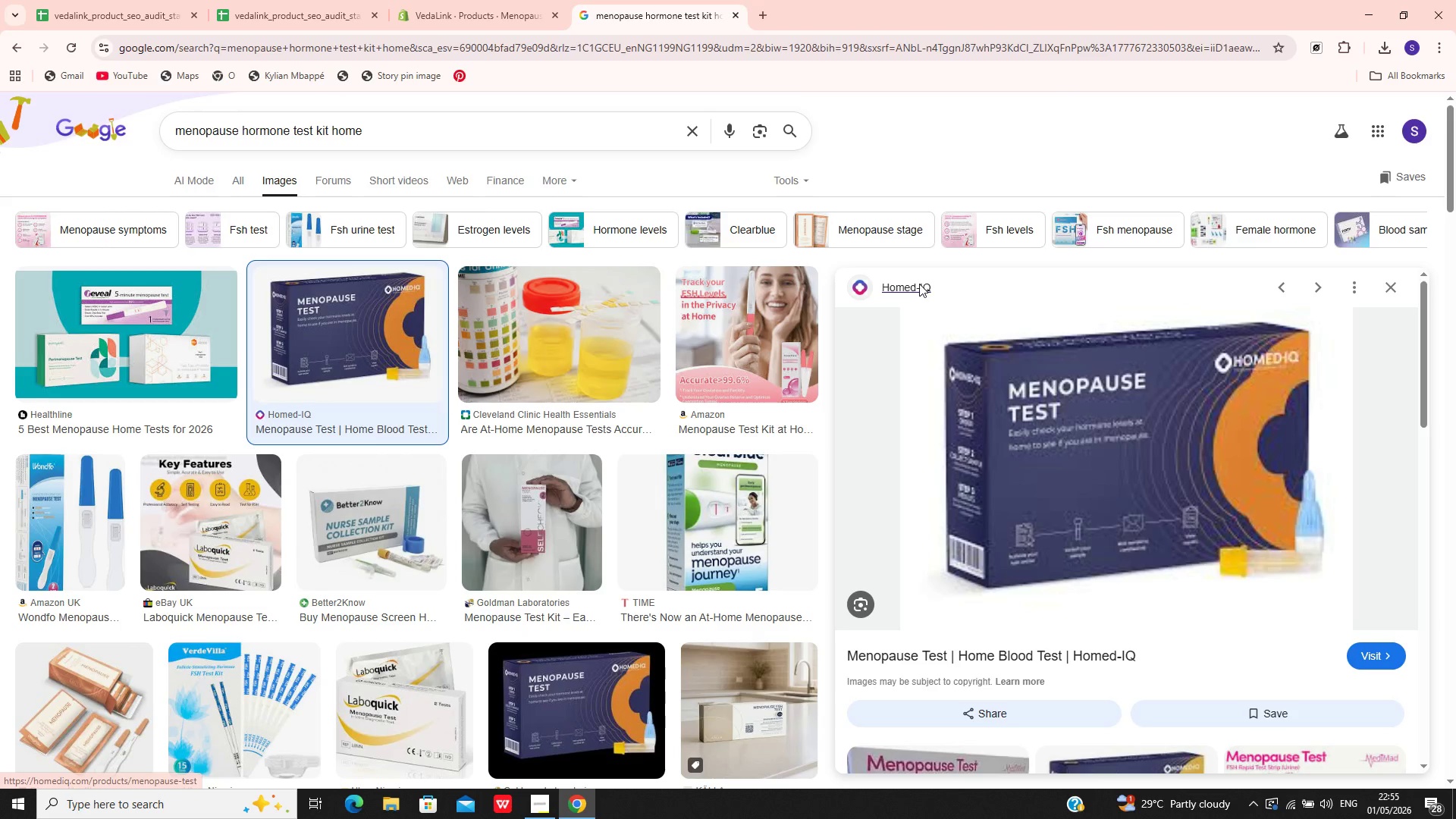 
mouse_move([659, 358])
 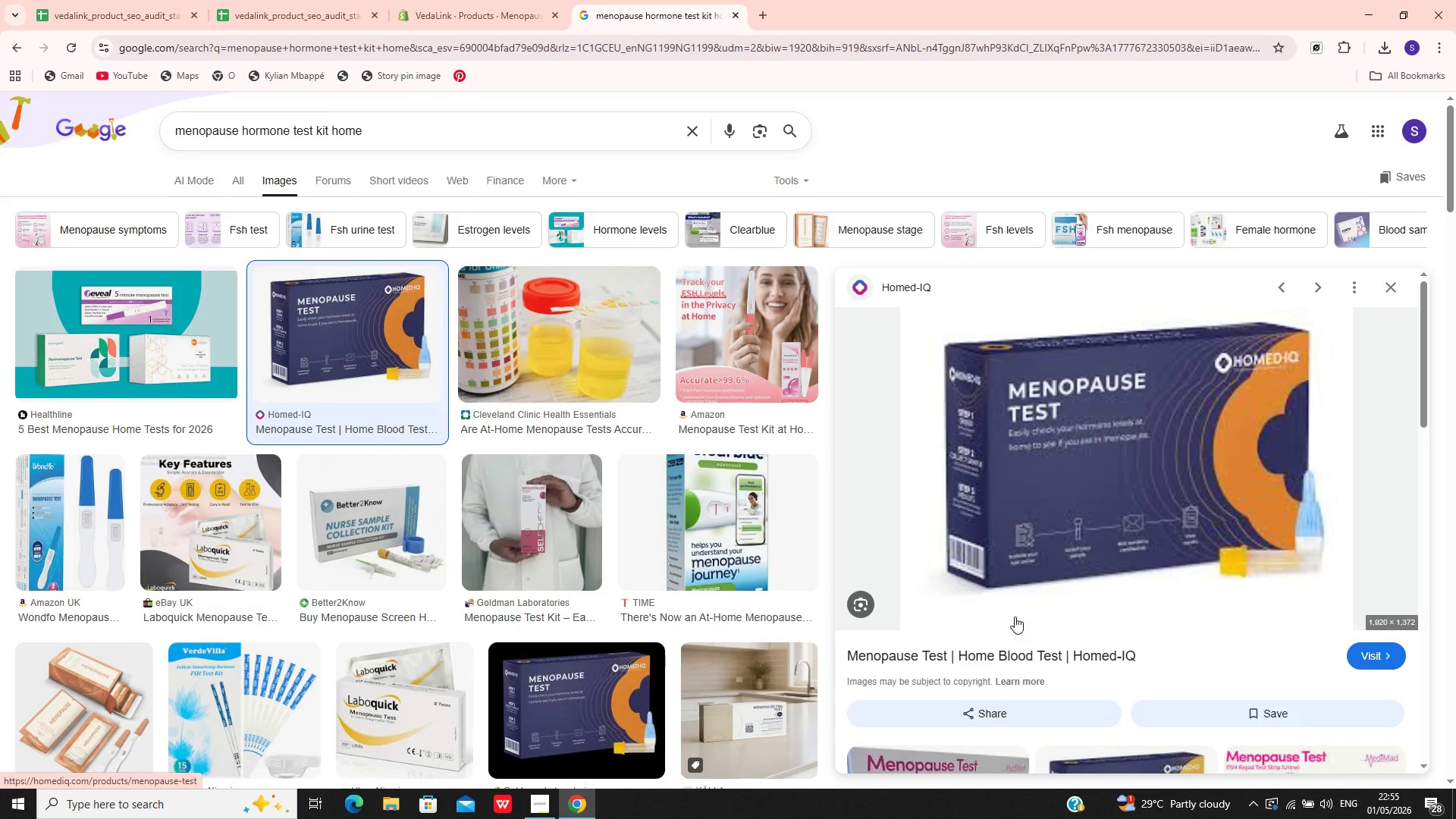 
wait(10.04)
 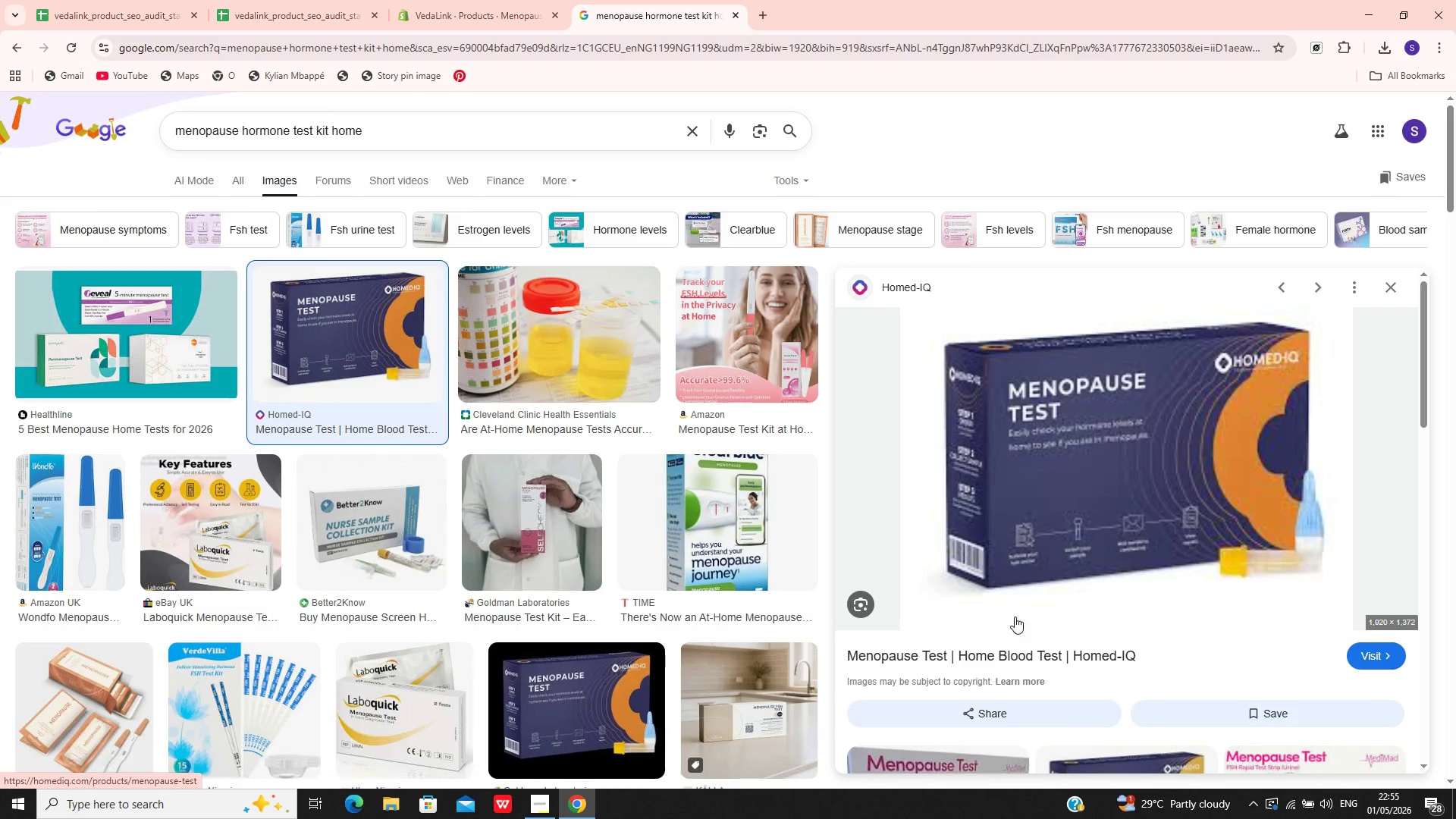 
left_click([1317, 287])
 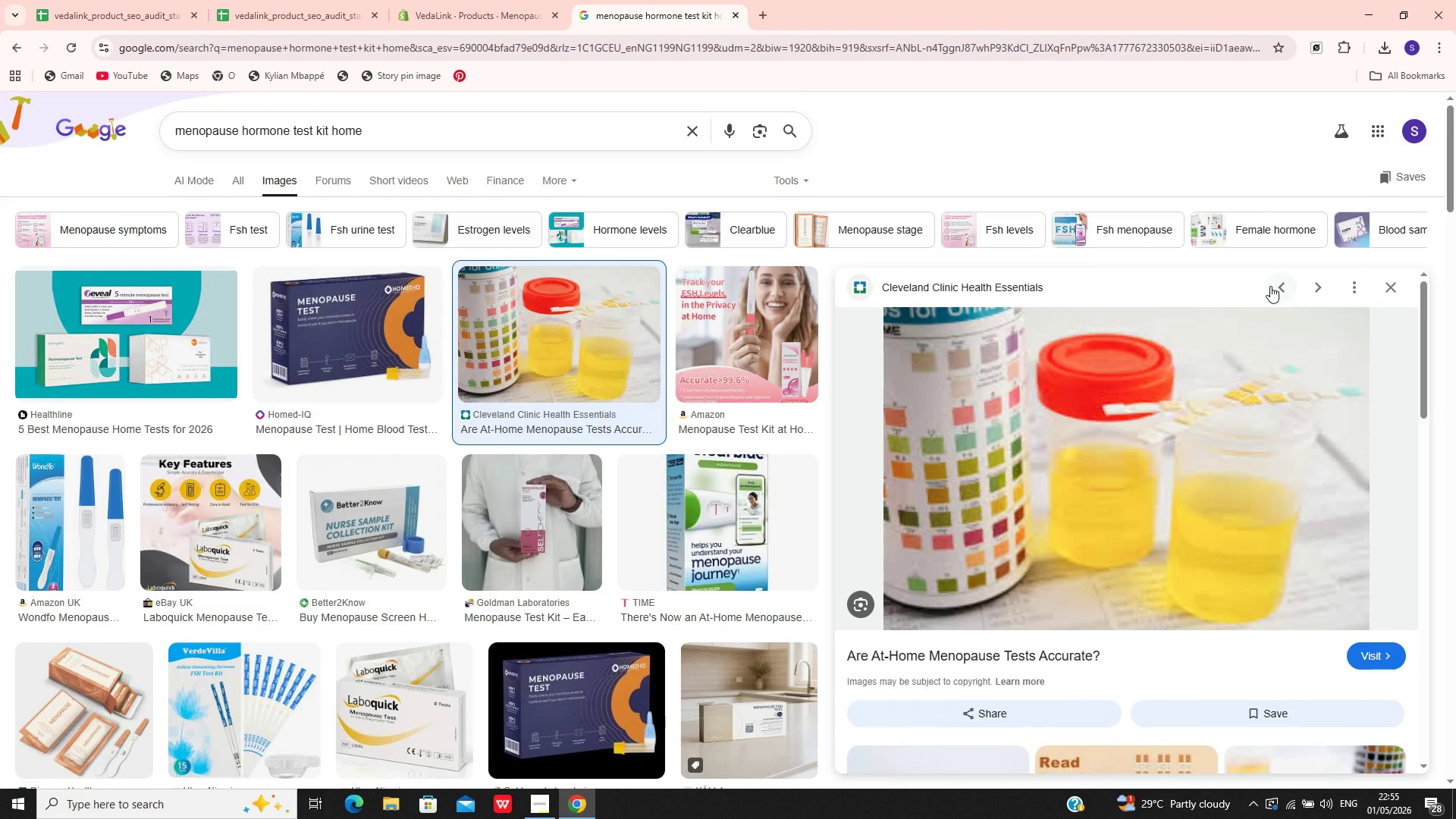 
left_click([1270, 286])
 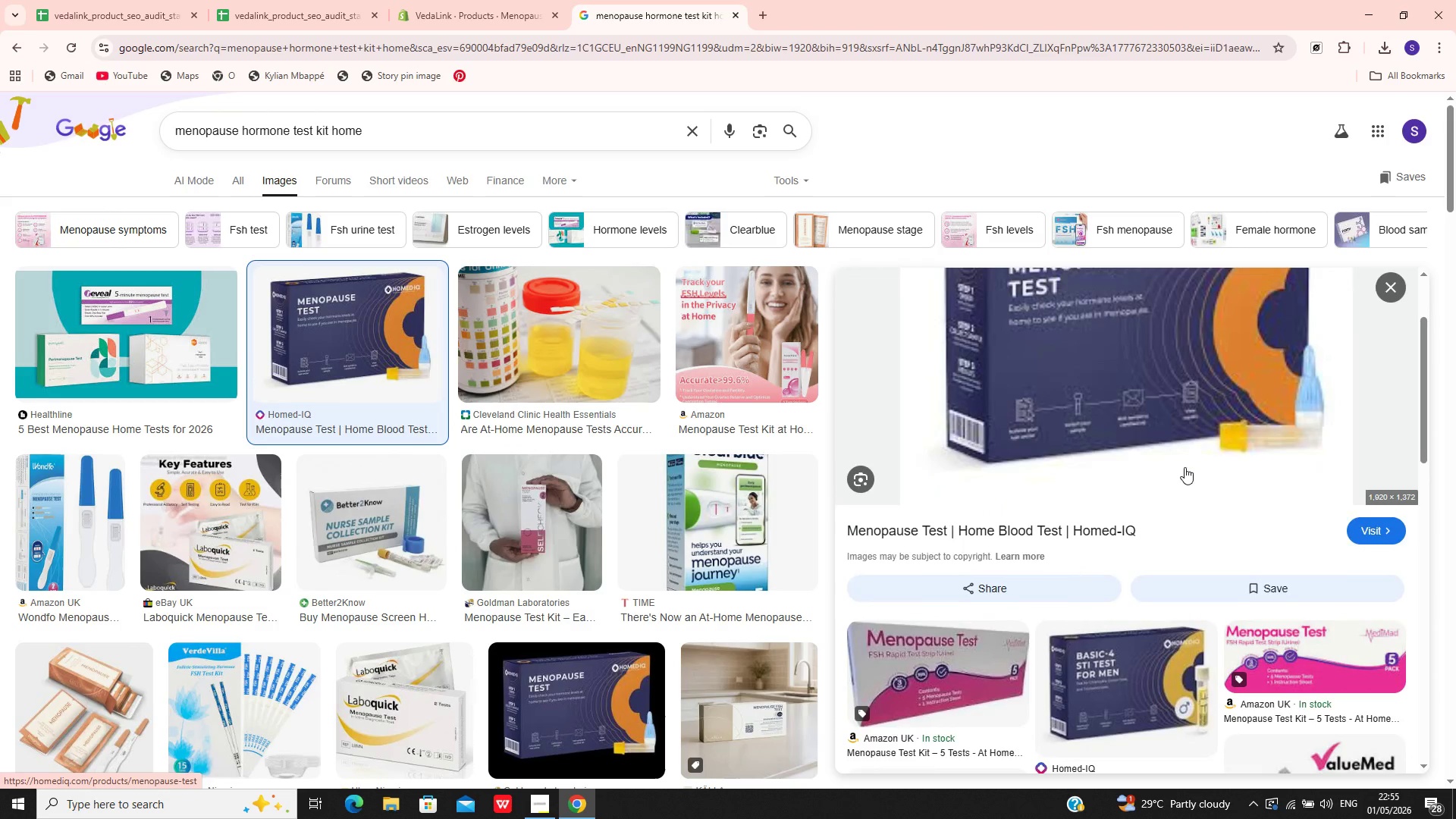 
mouse_move([1072, 521])
 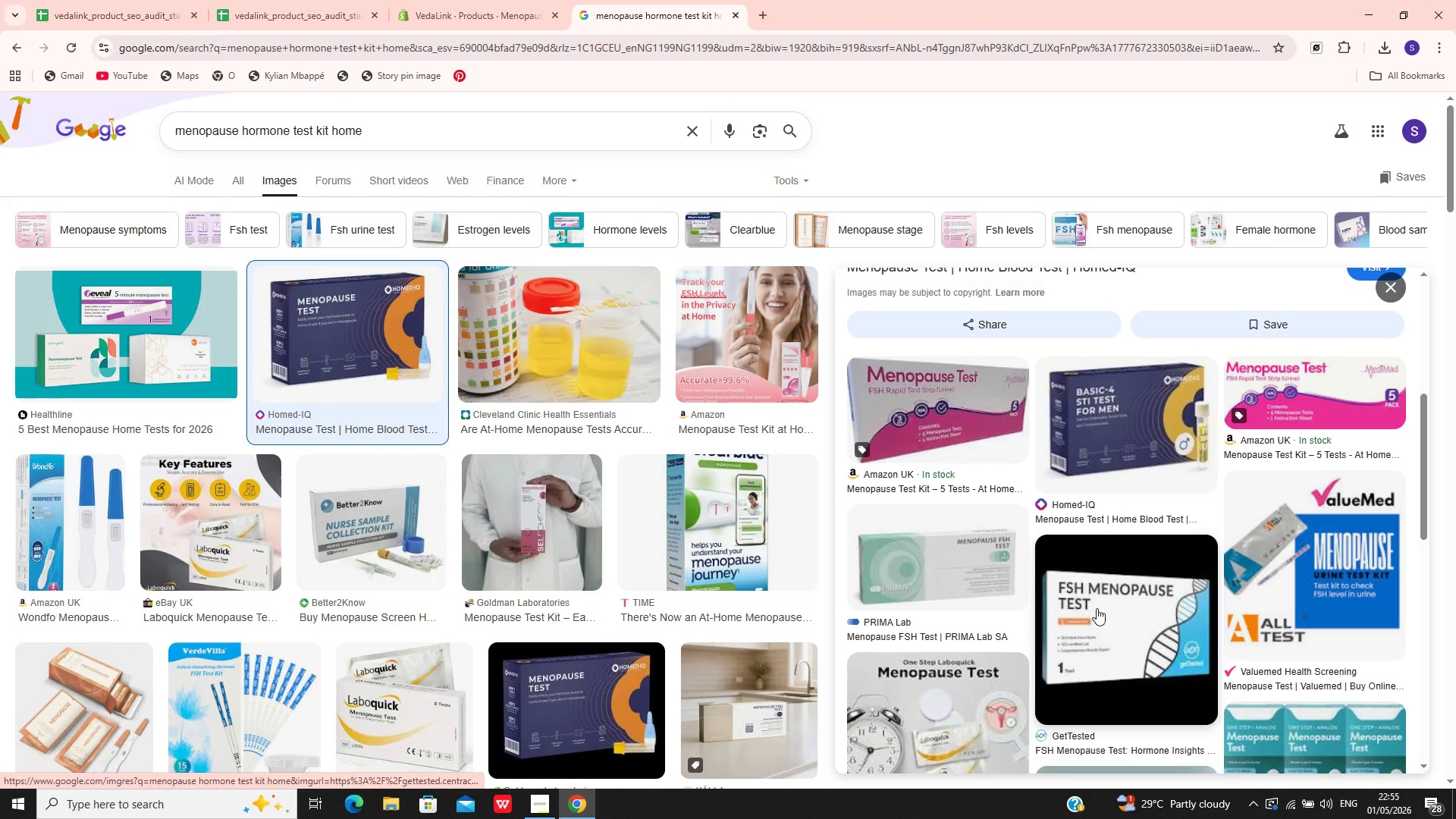 
left_click([1097, 608])
 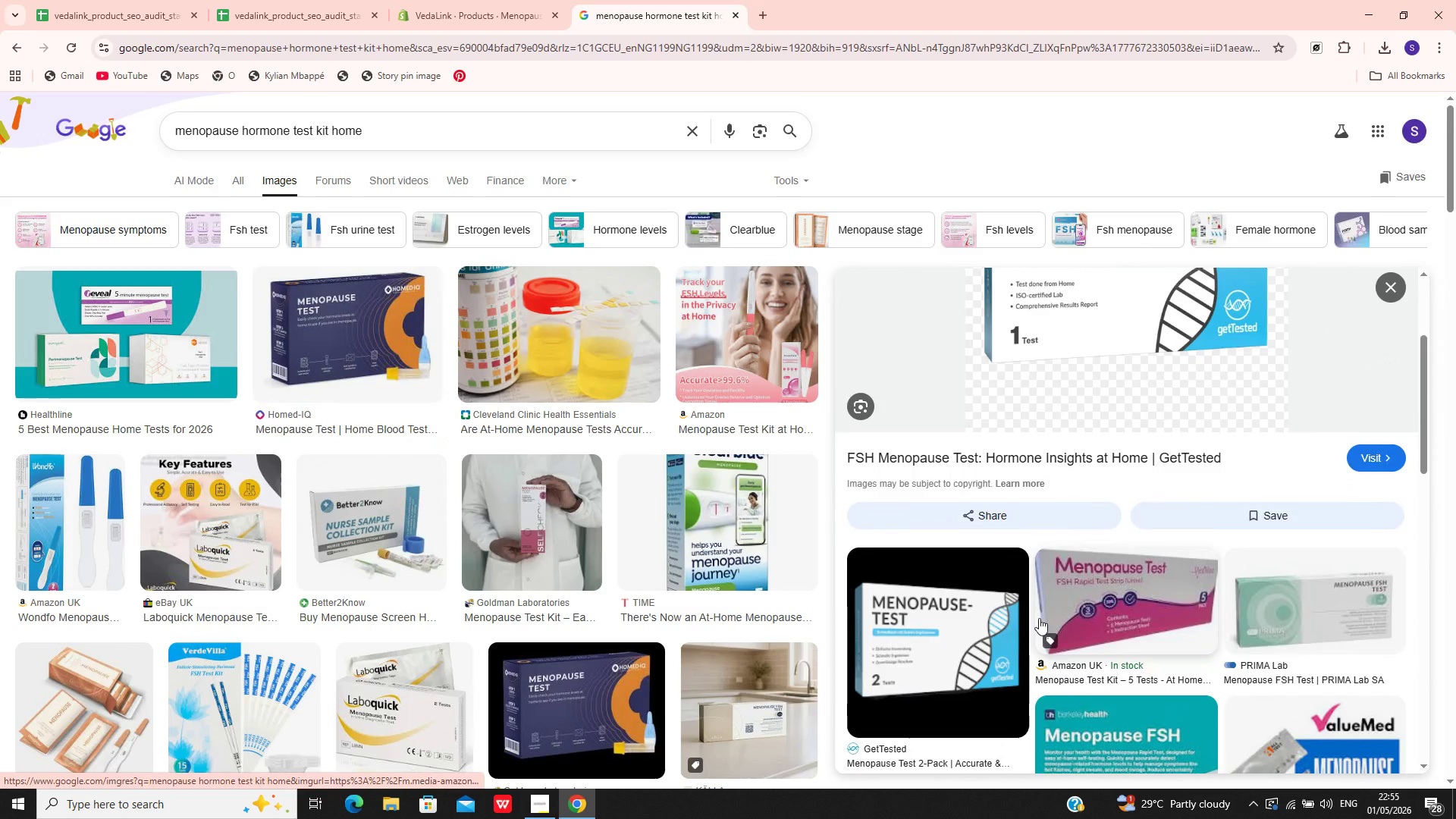 
wait(5.22)
 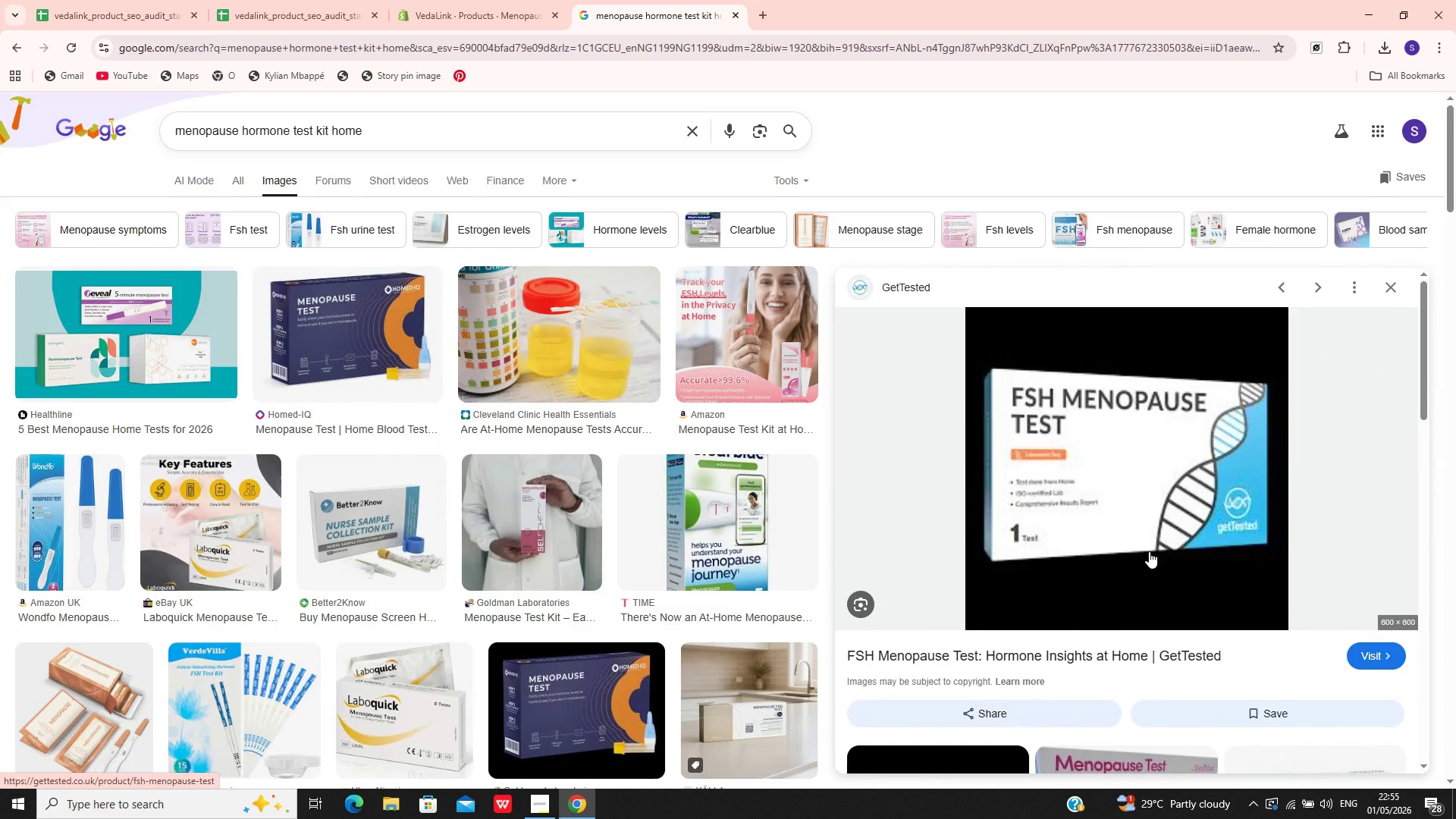 
left_click([985, 635])
 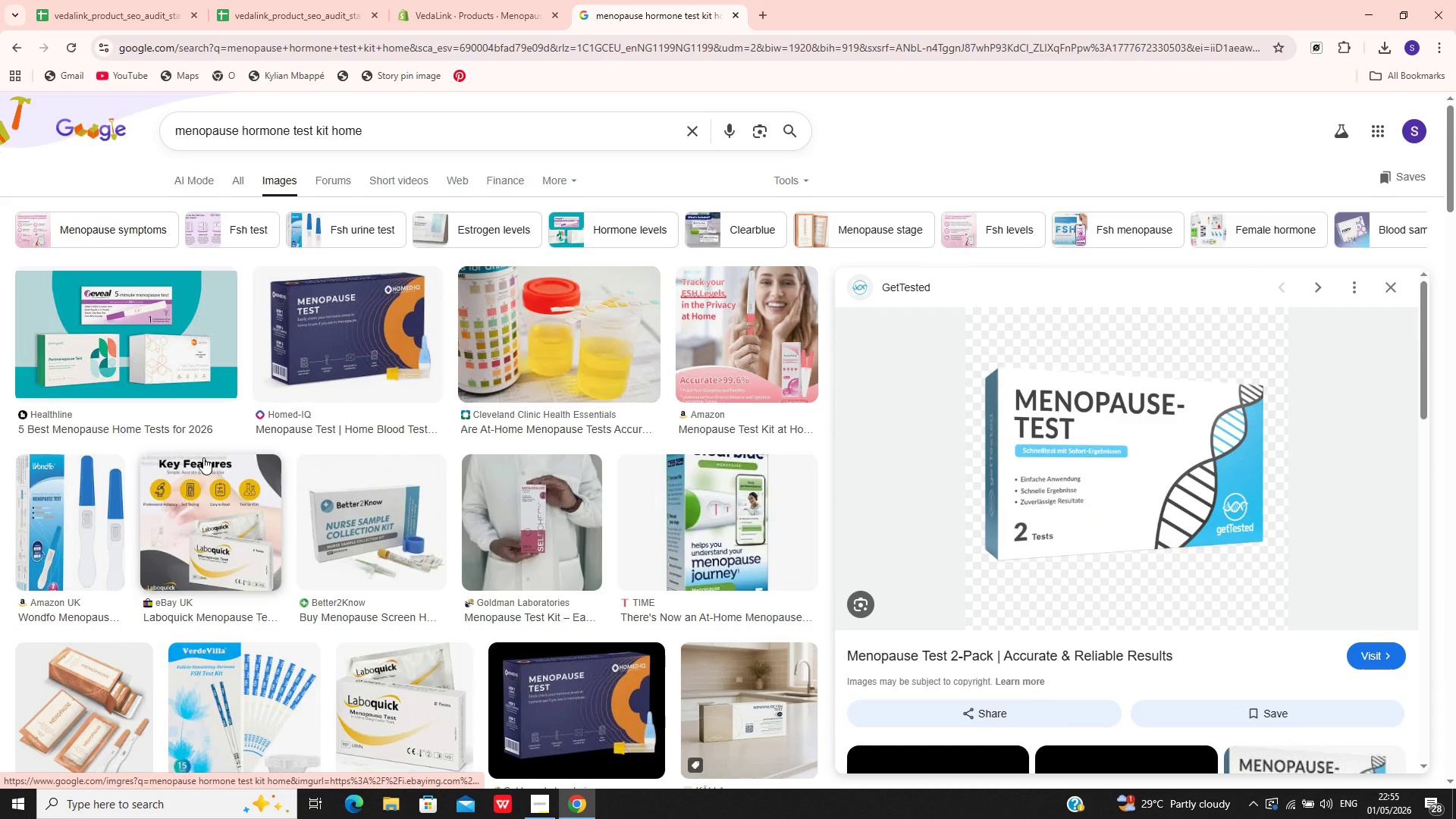 
left_click([334, 331])
 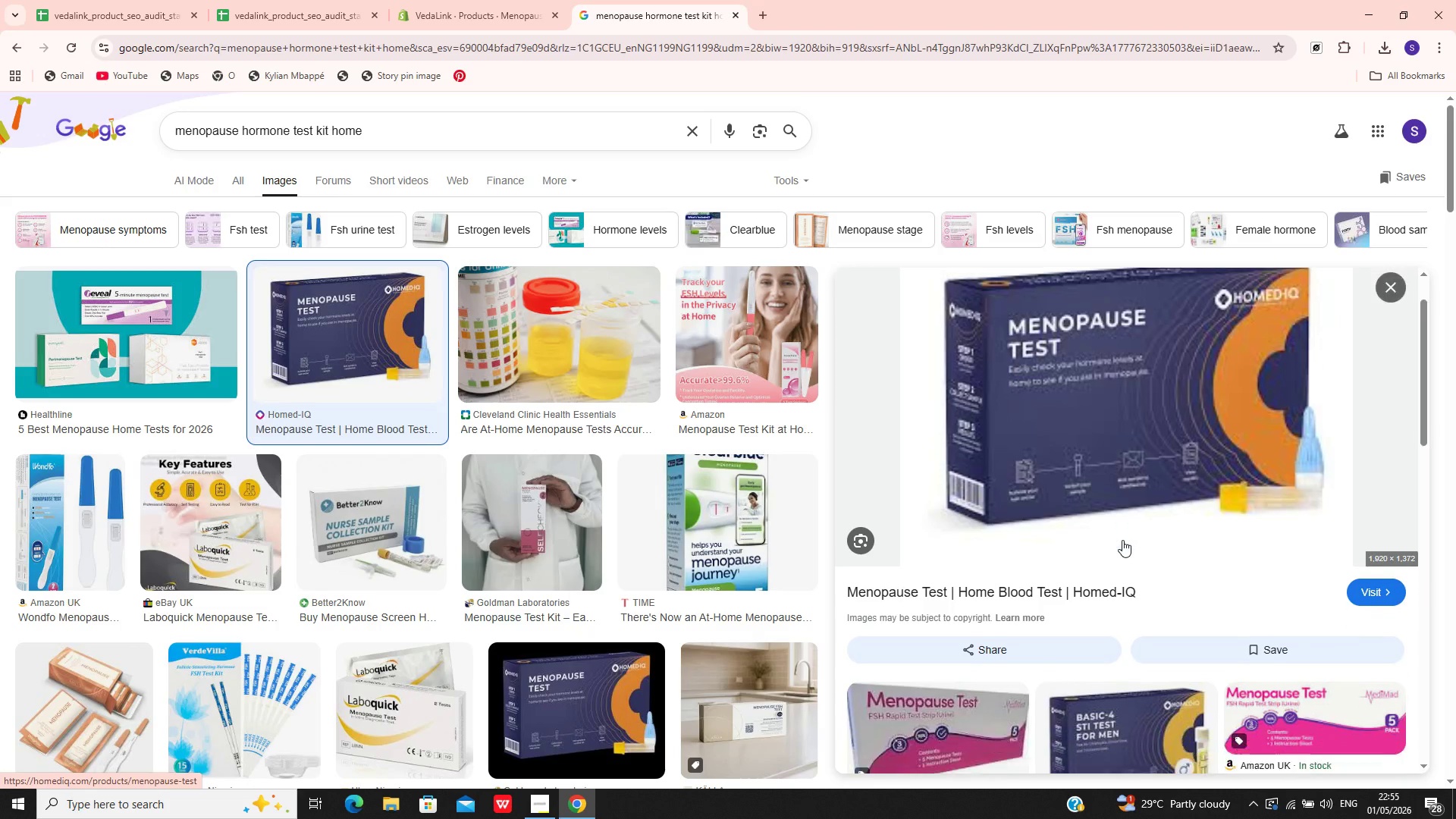 
wait(8.33)
 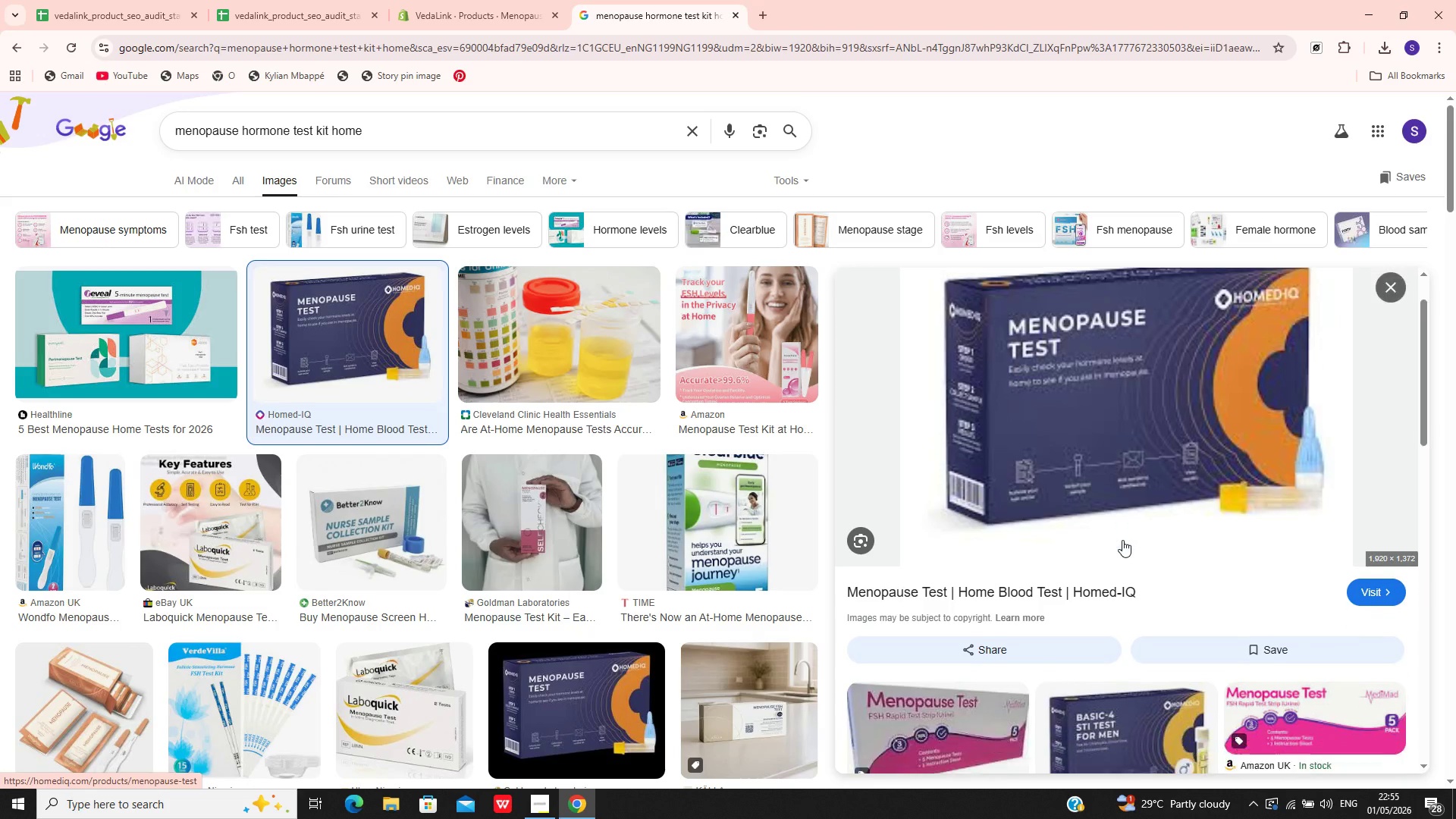 
left_click([985, 475])
 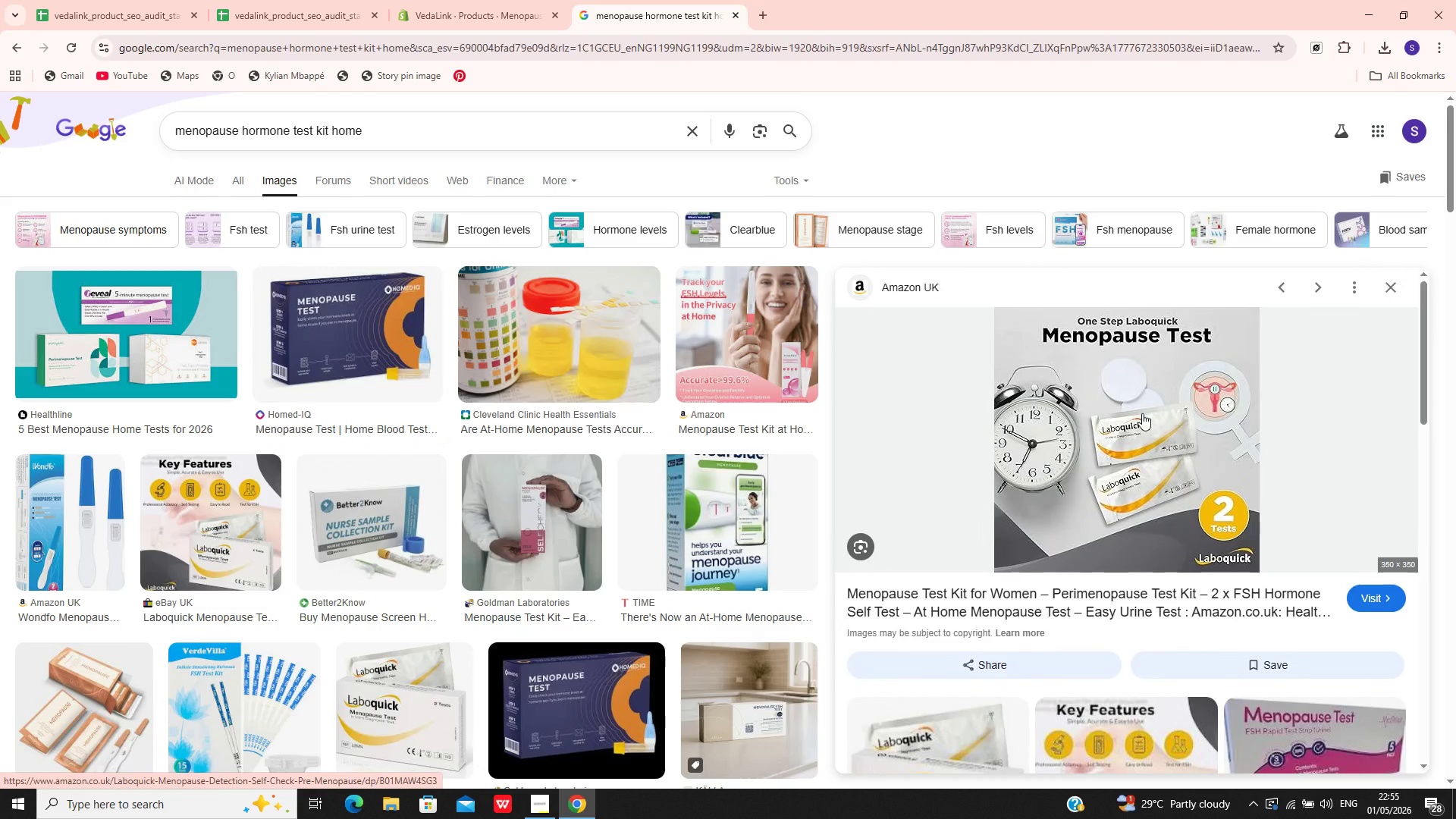 
right_click([1142, 413])
 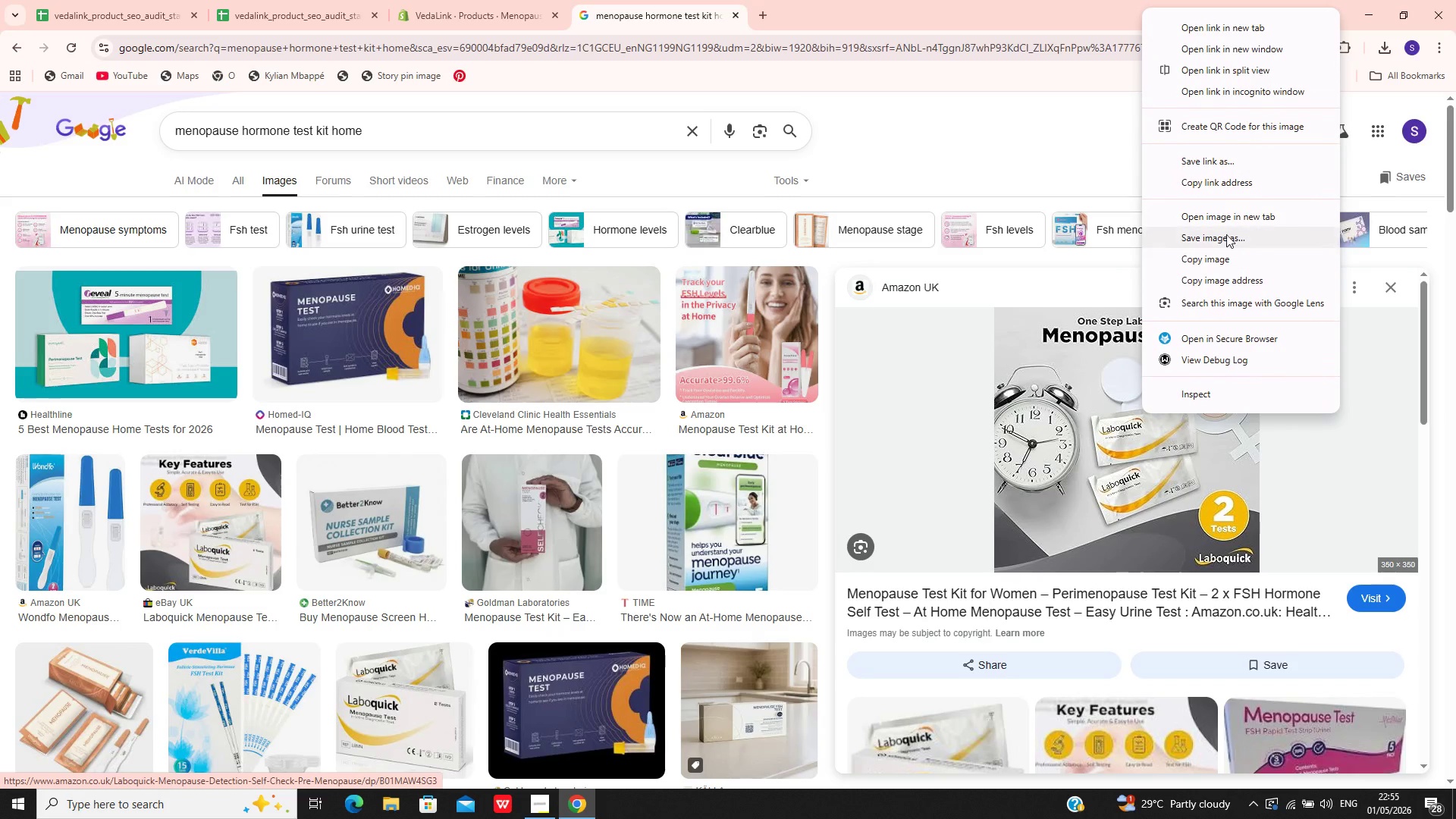 
left_click([1225, 233])
 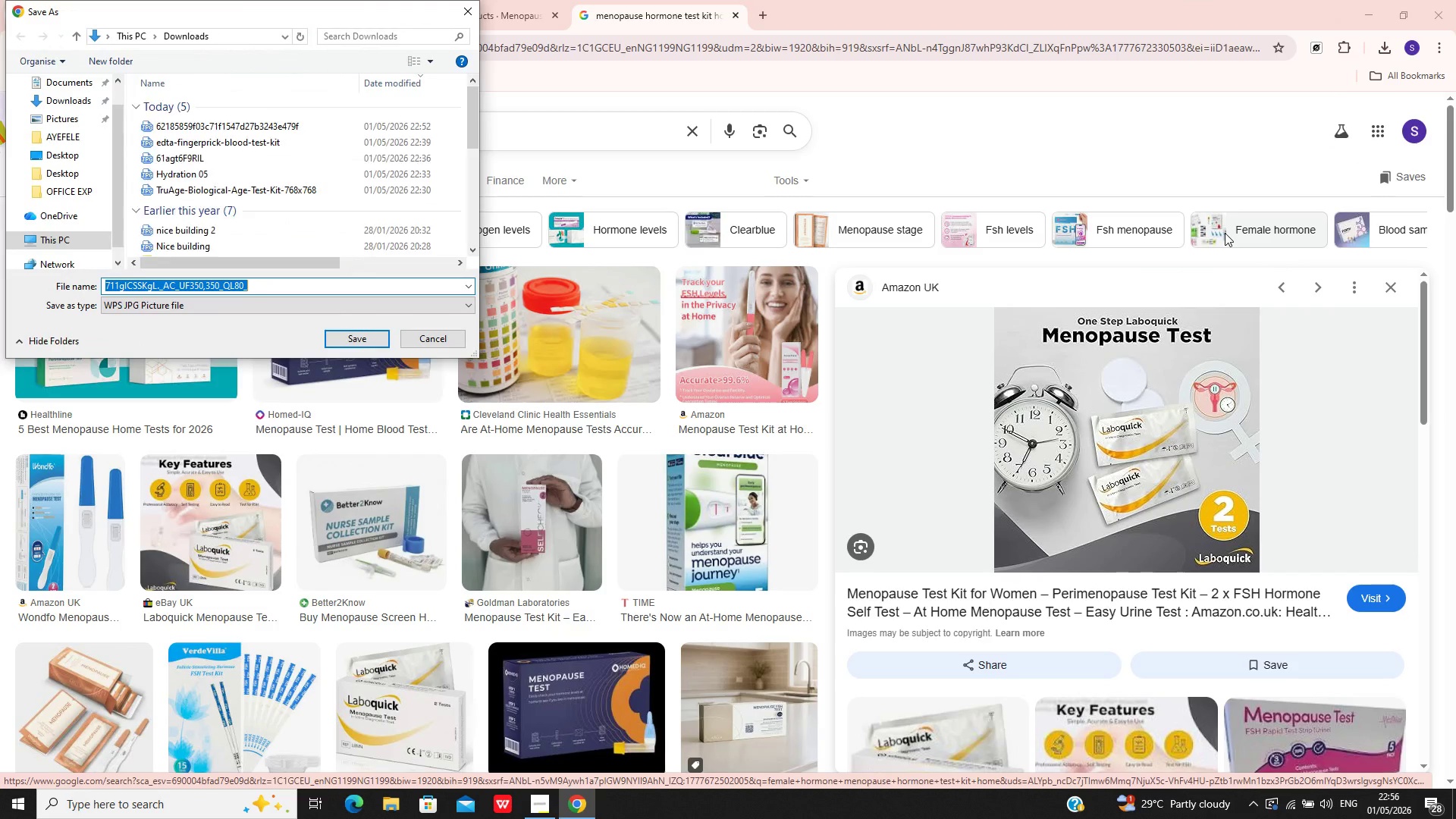 
key(Enter)
 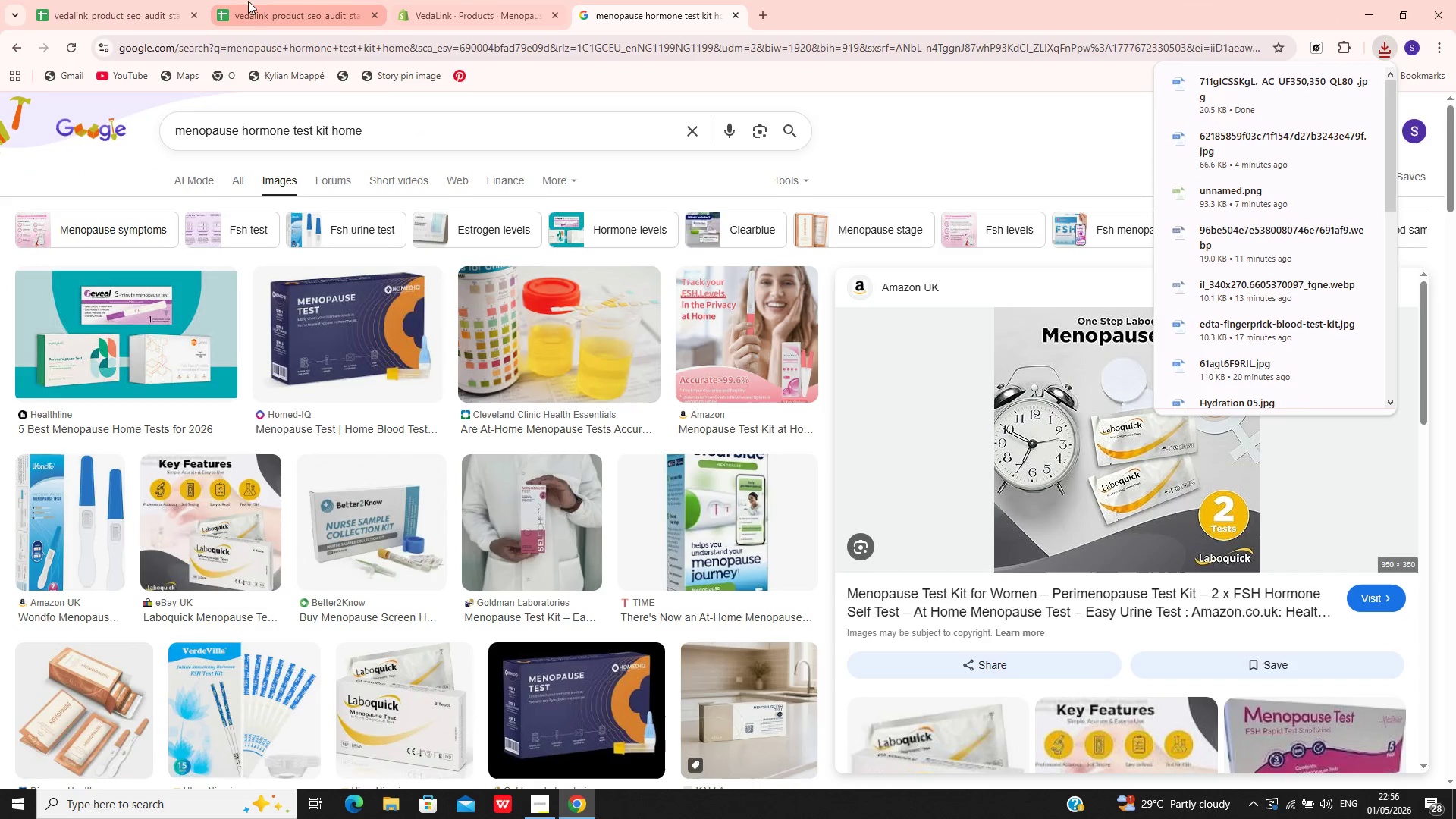 
left_click([445, 0])
 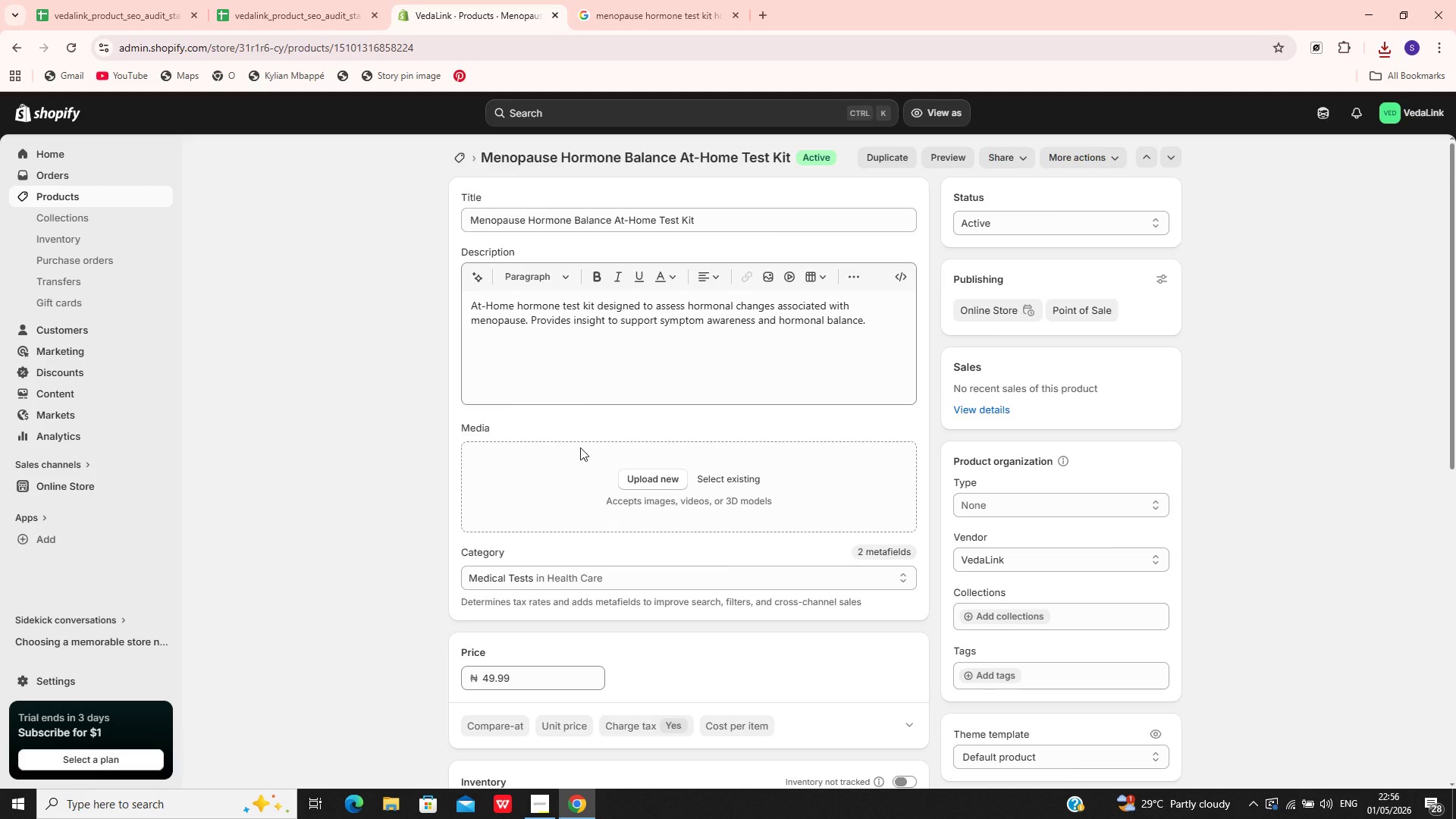 
left_click([584, 475])
 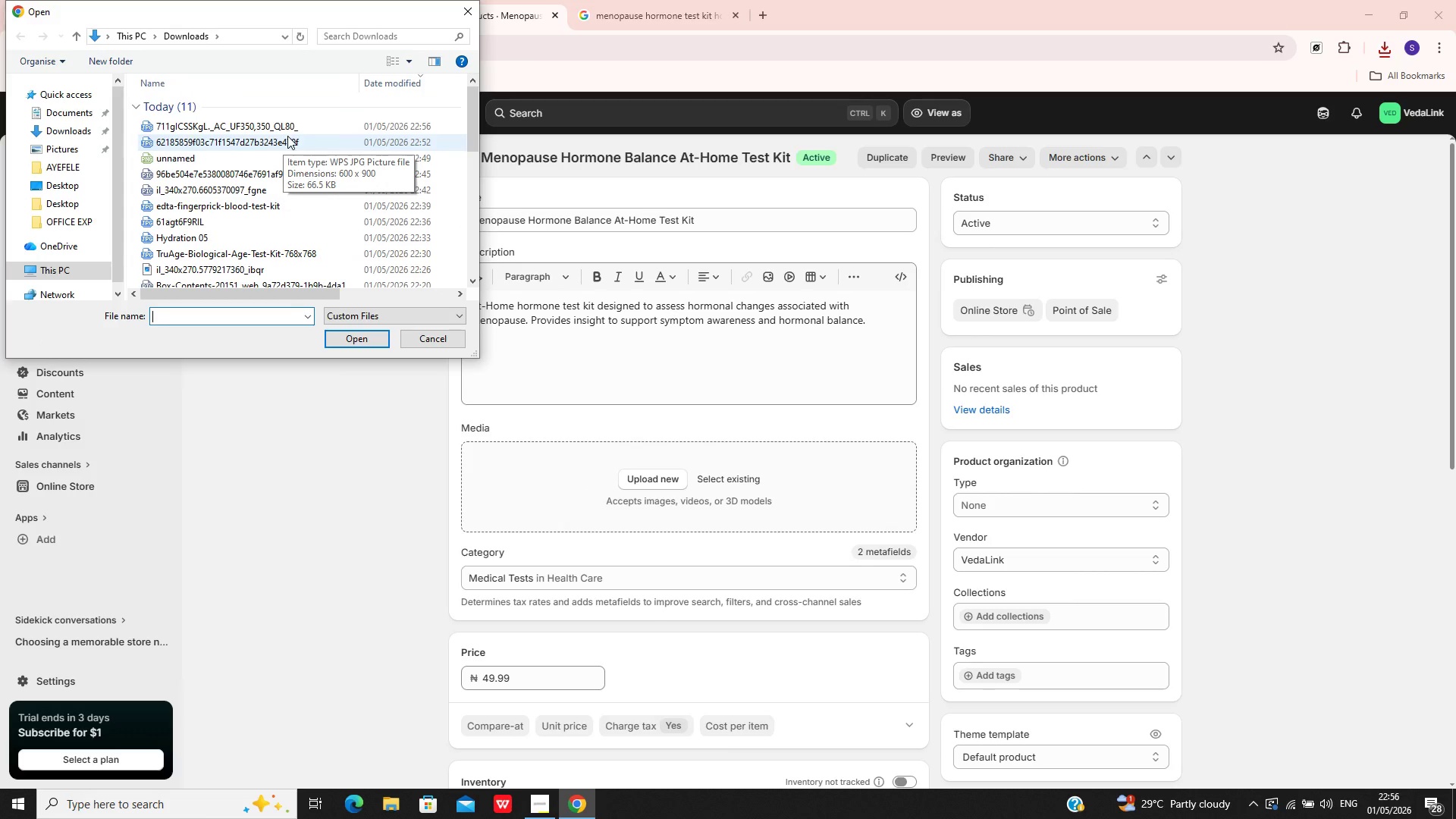 
left_click([296, 123])
 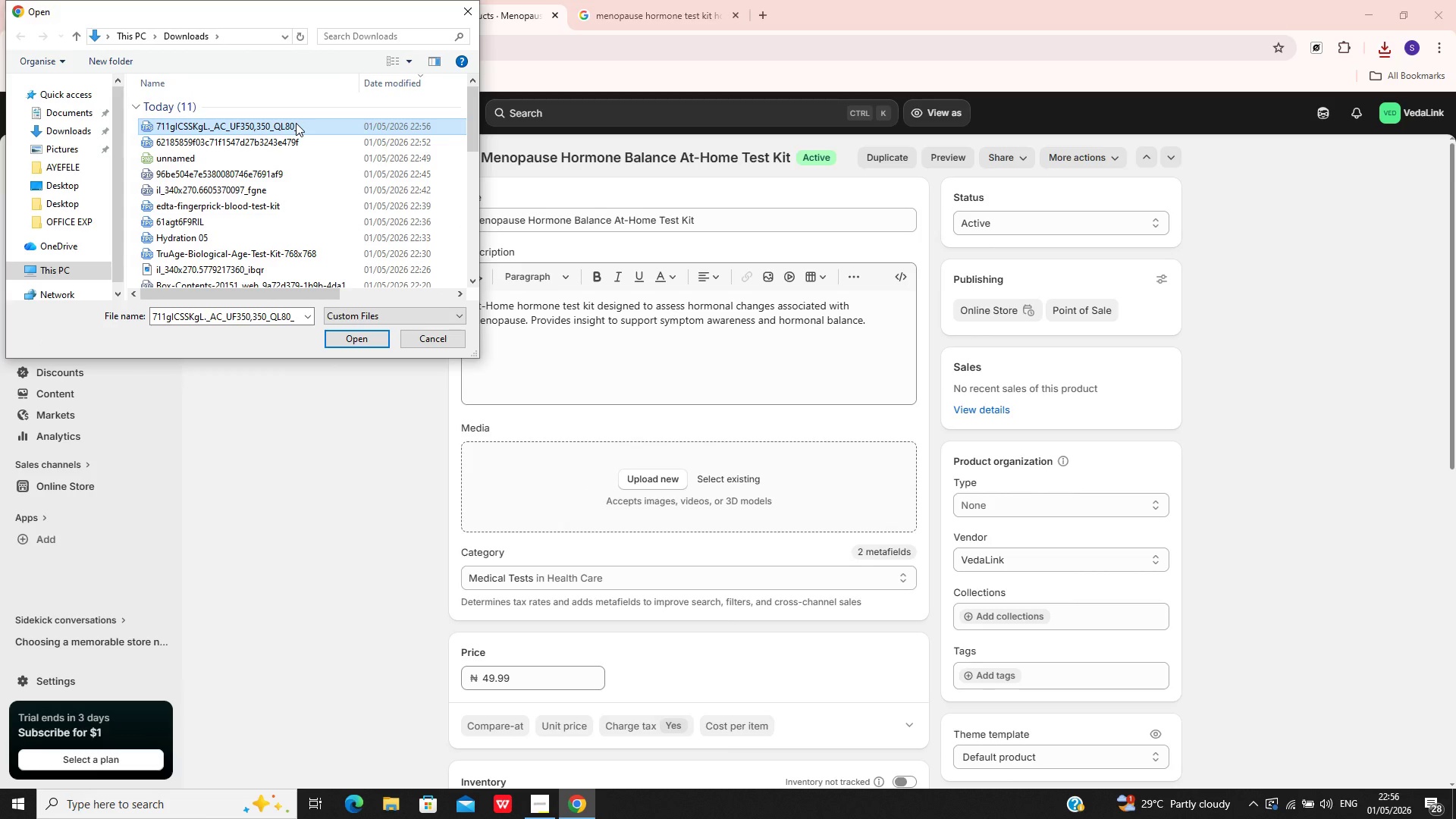 
key(Enter)
 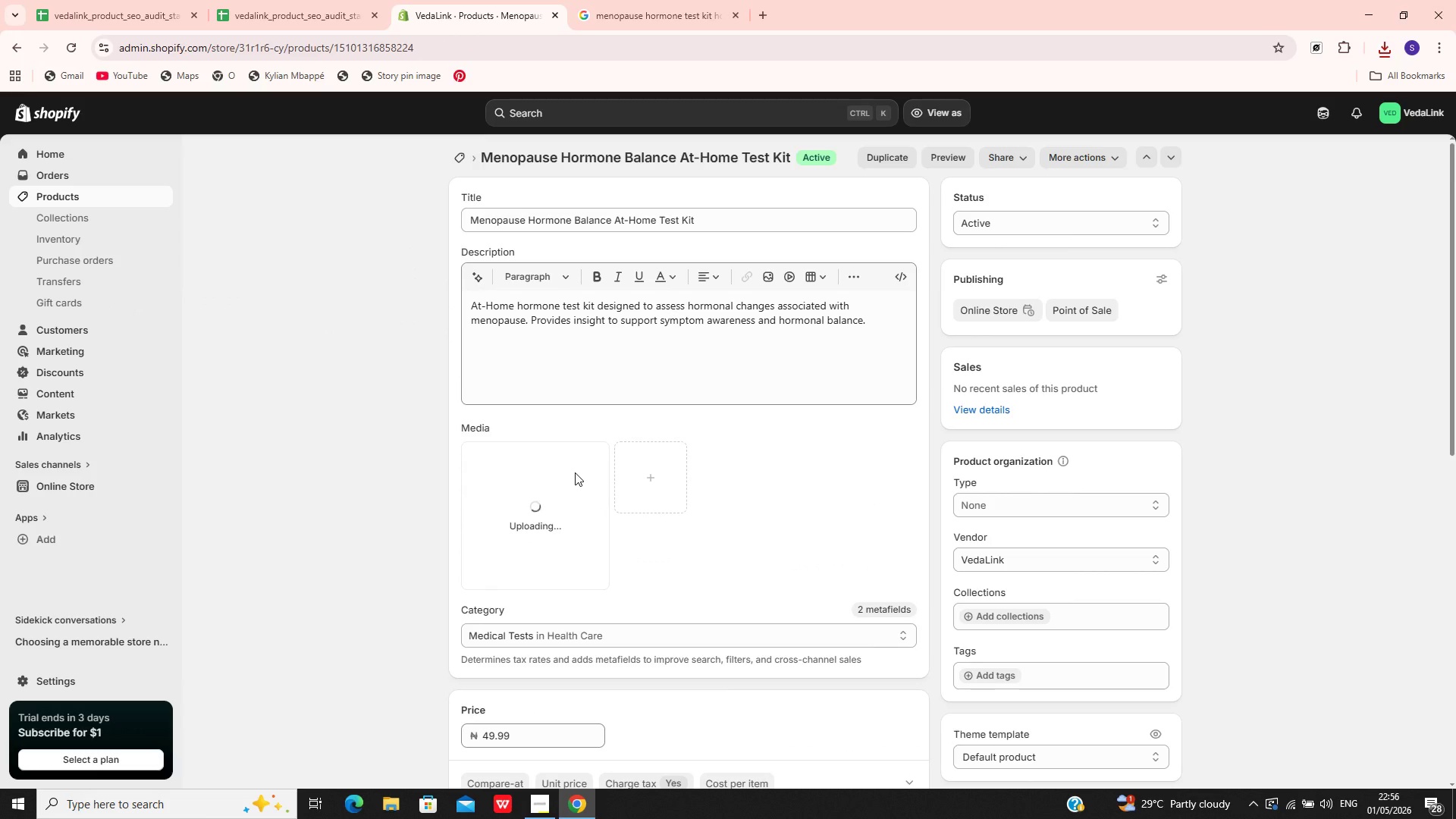 
wait(8.25)
 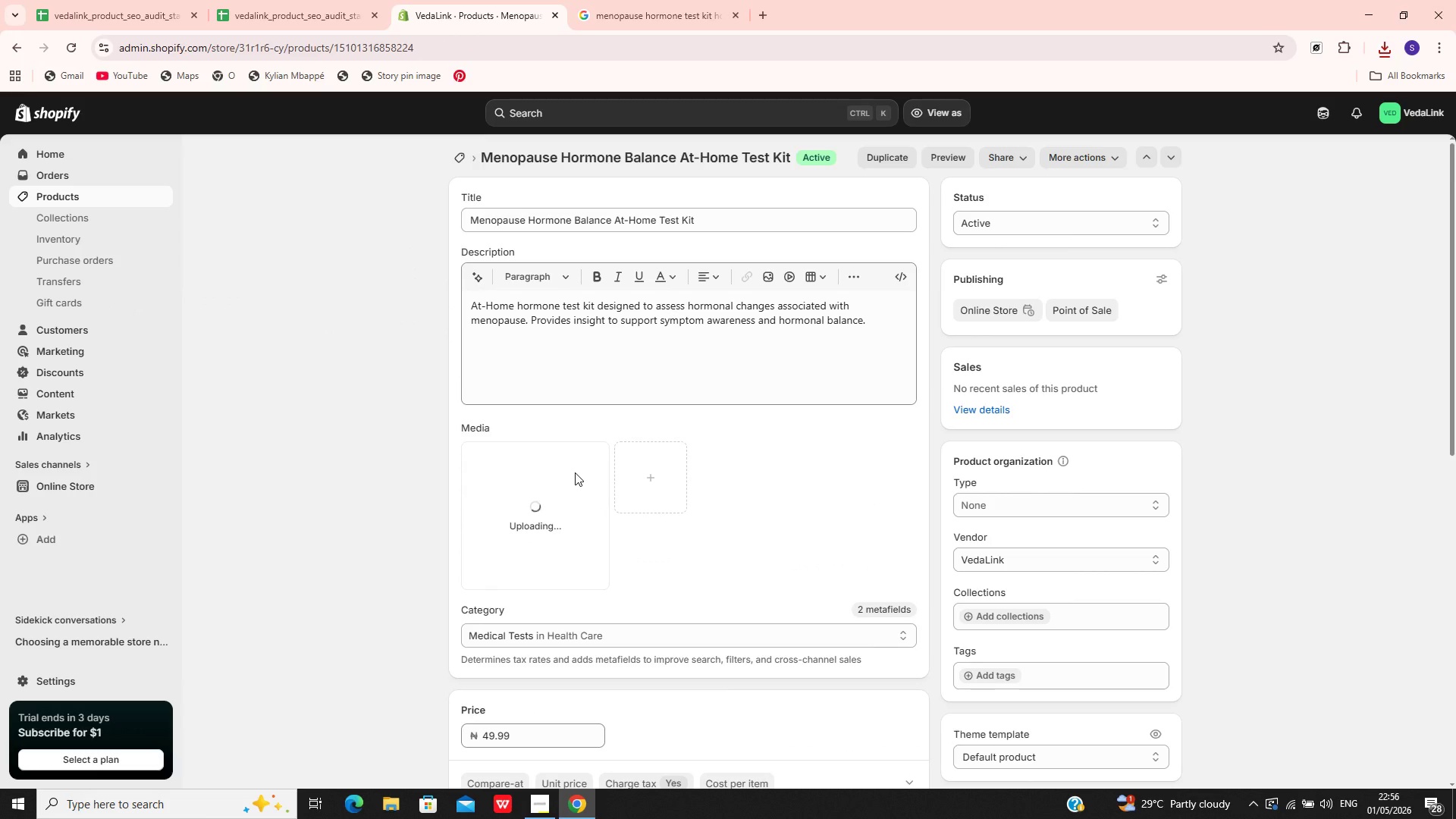 
left_click([559, 538])
 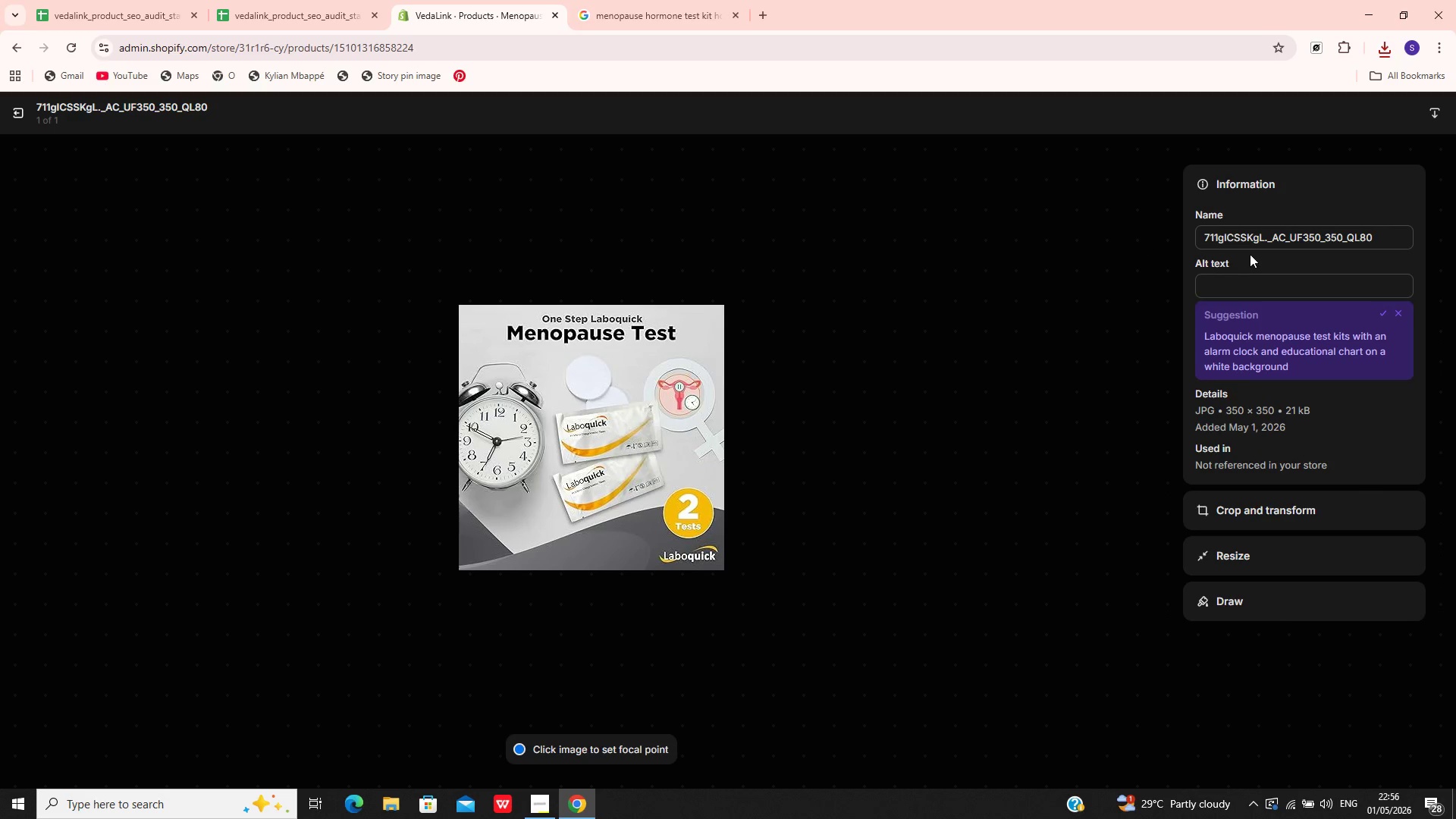 
left_click([1257, 243])
 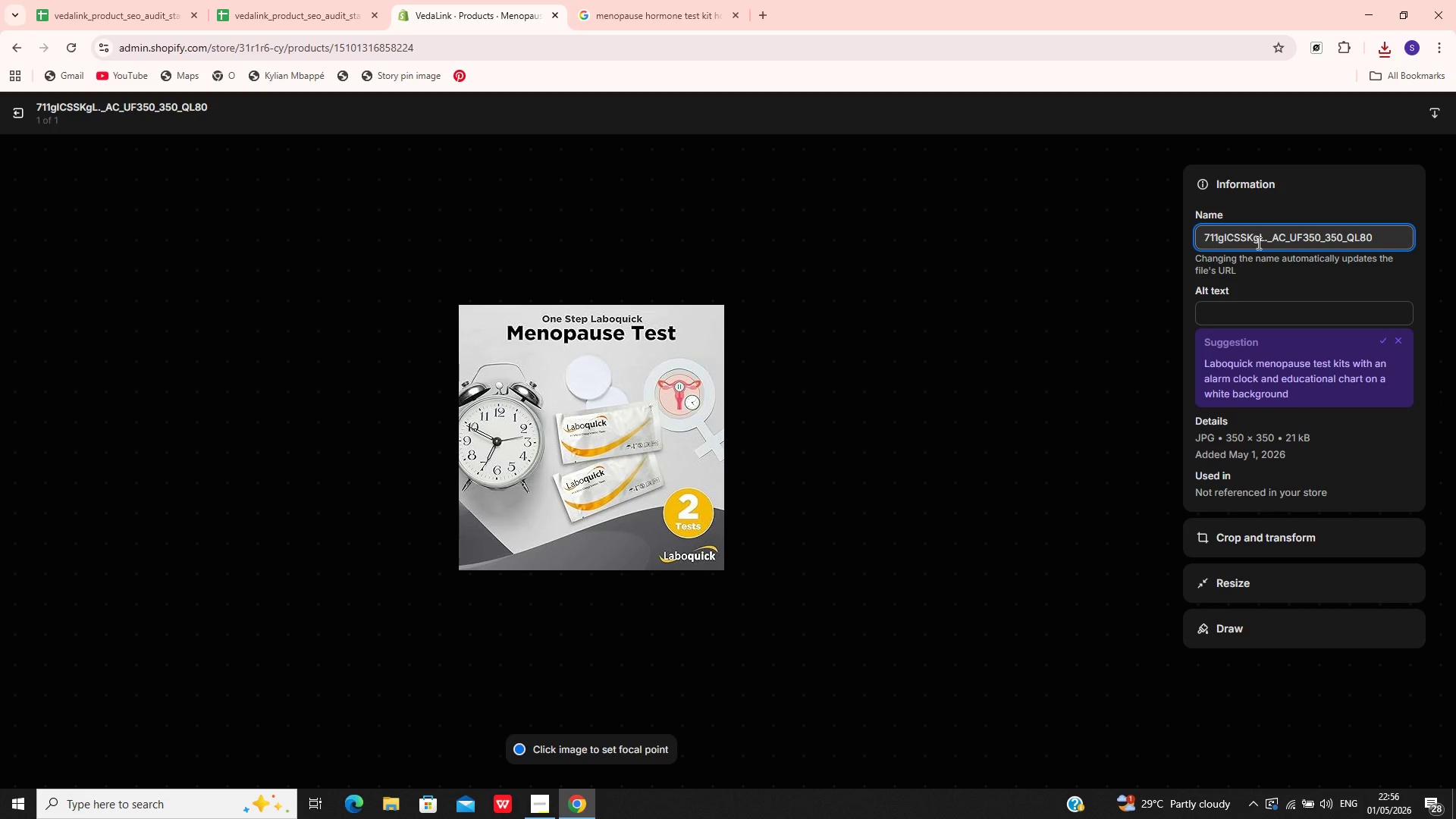 
key(Control+A)
 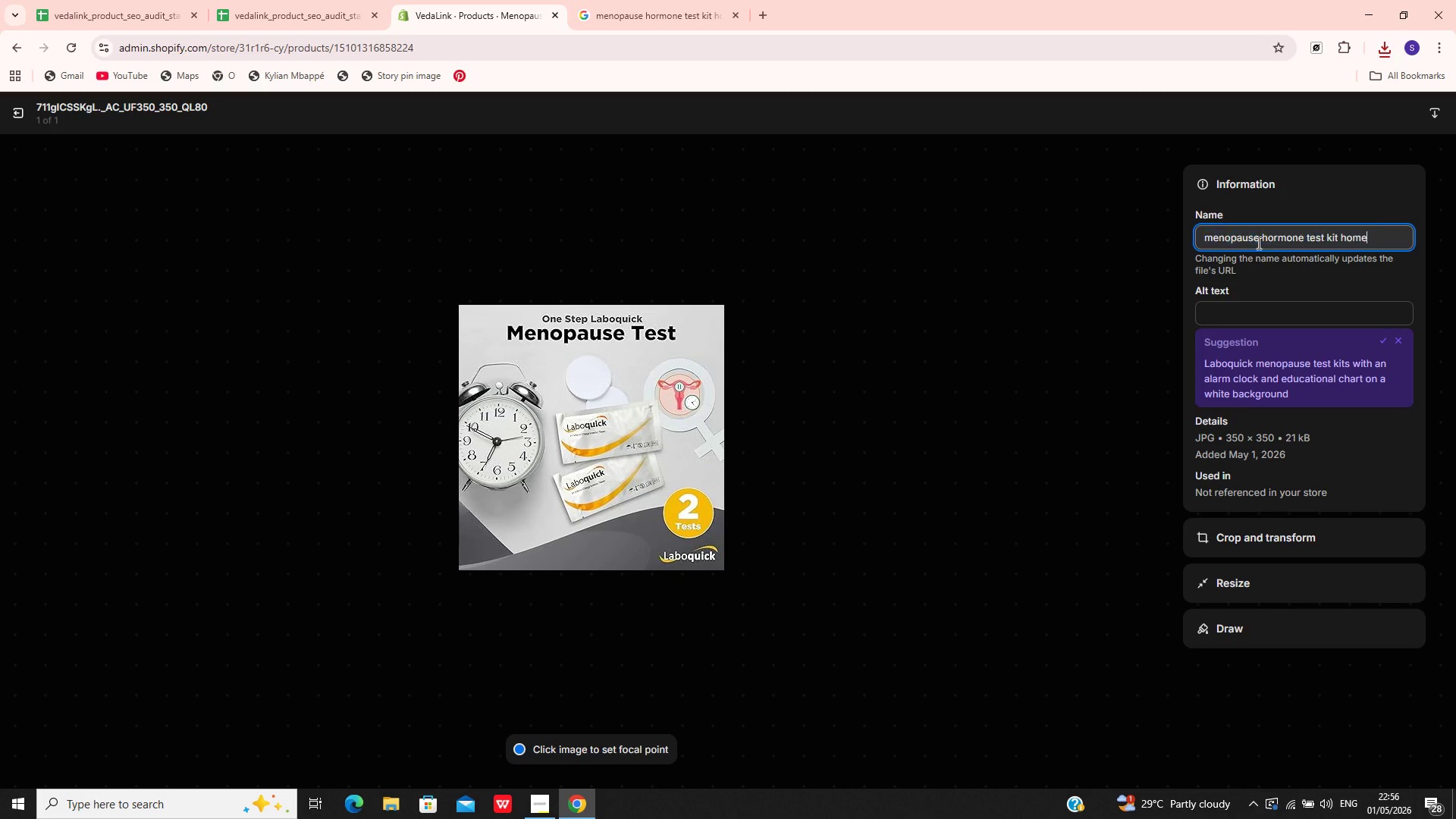 
key(Control+V)
 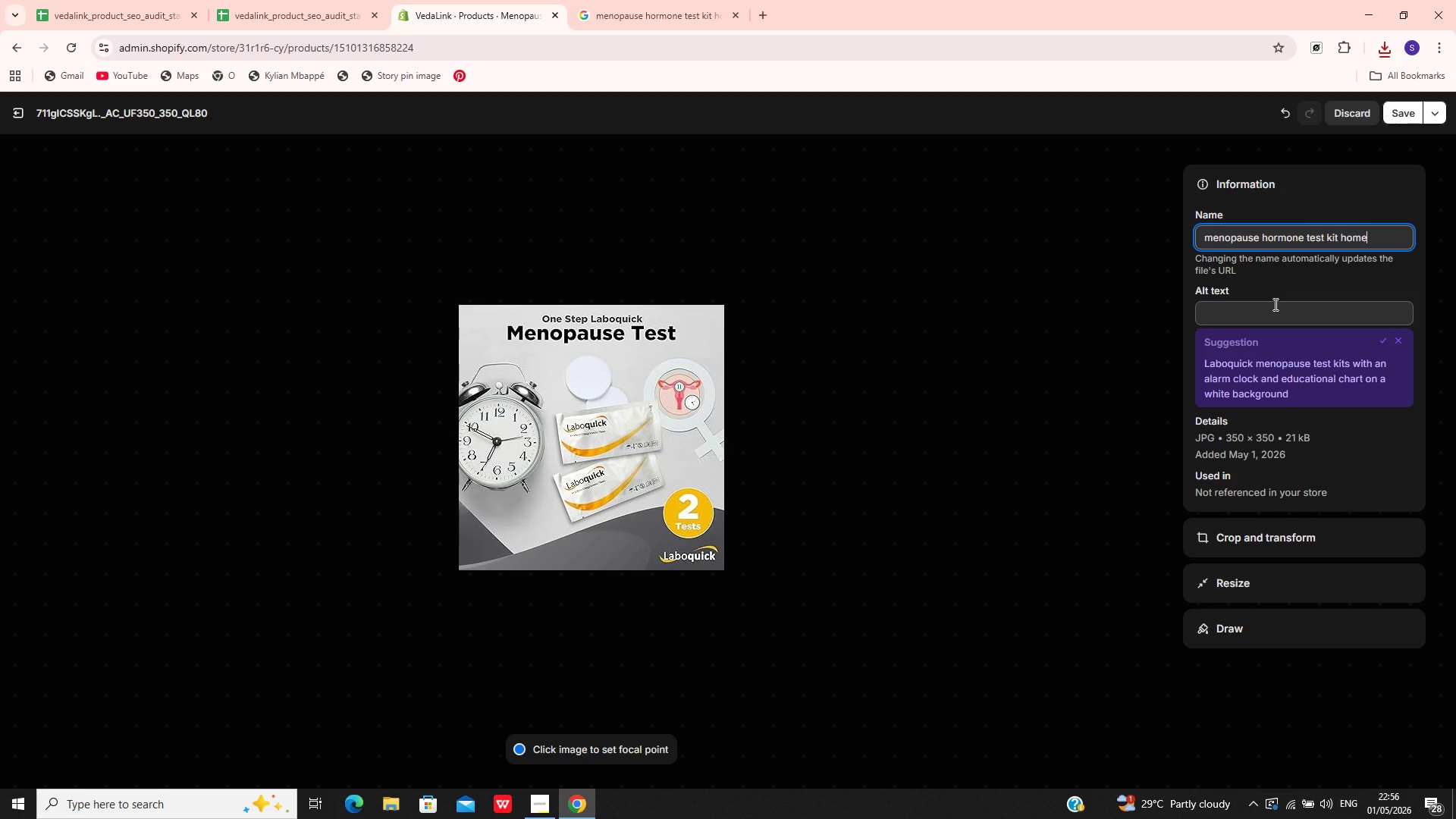 
left_click([1274, 304])
 